 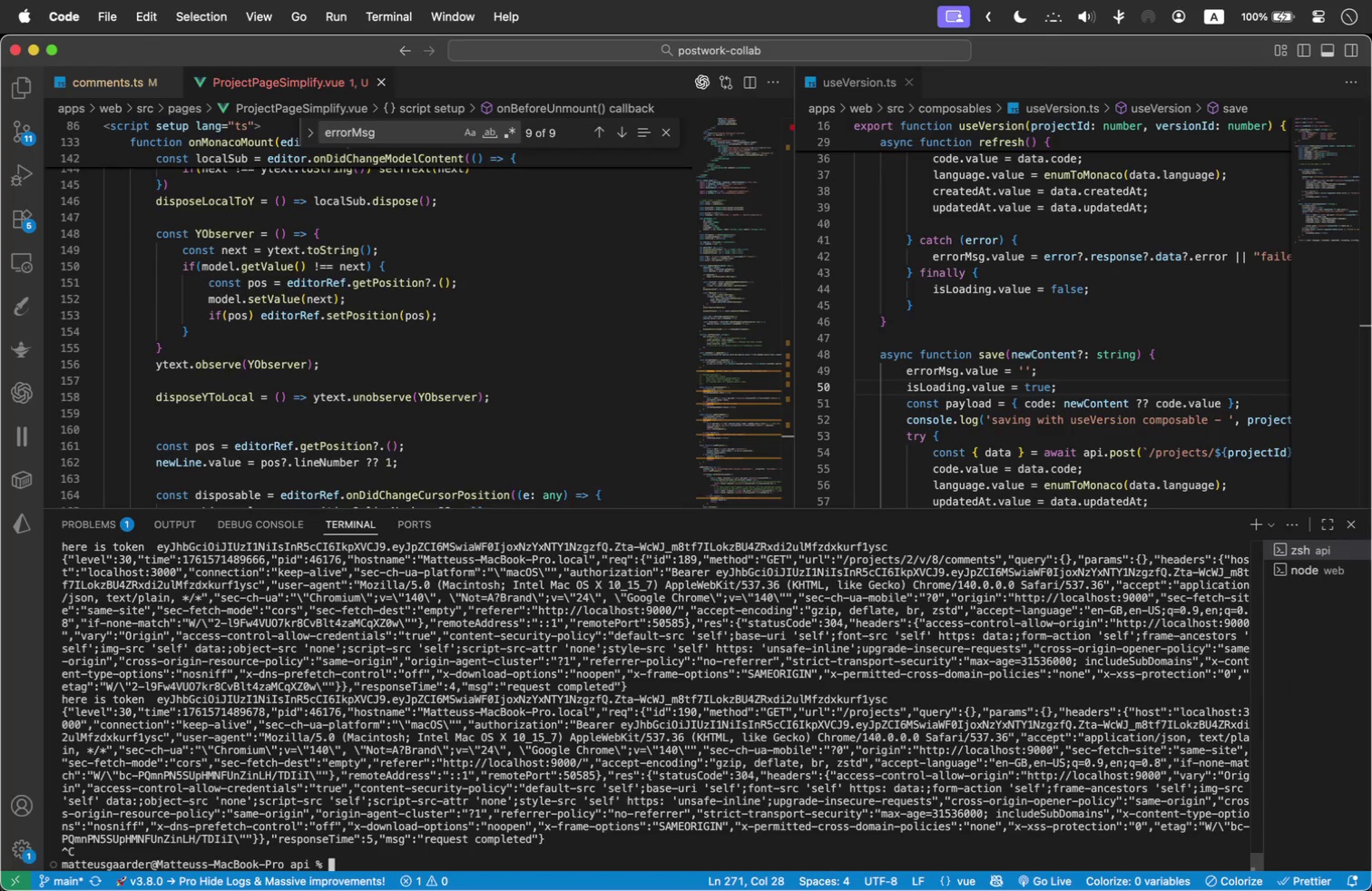 
key(Control+C)
 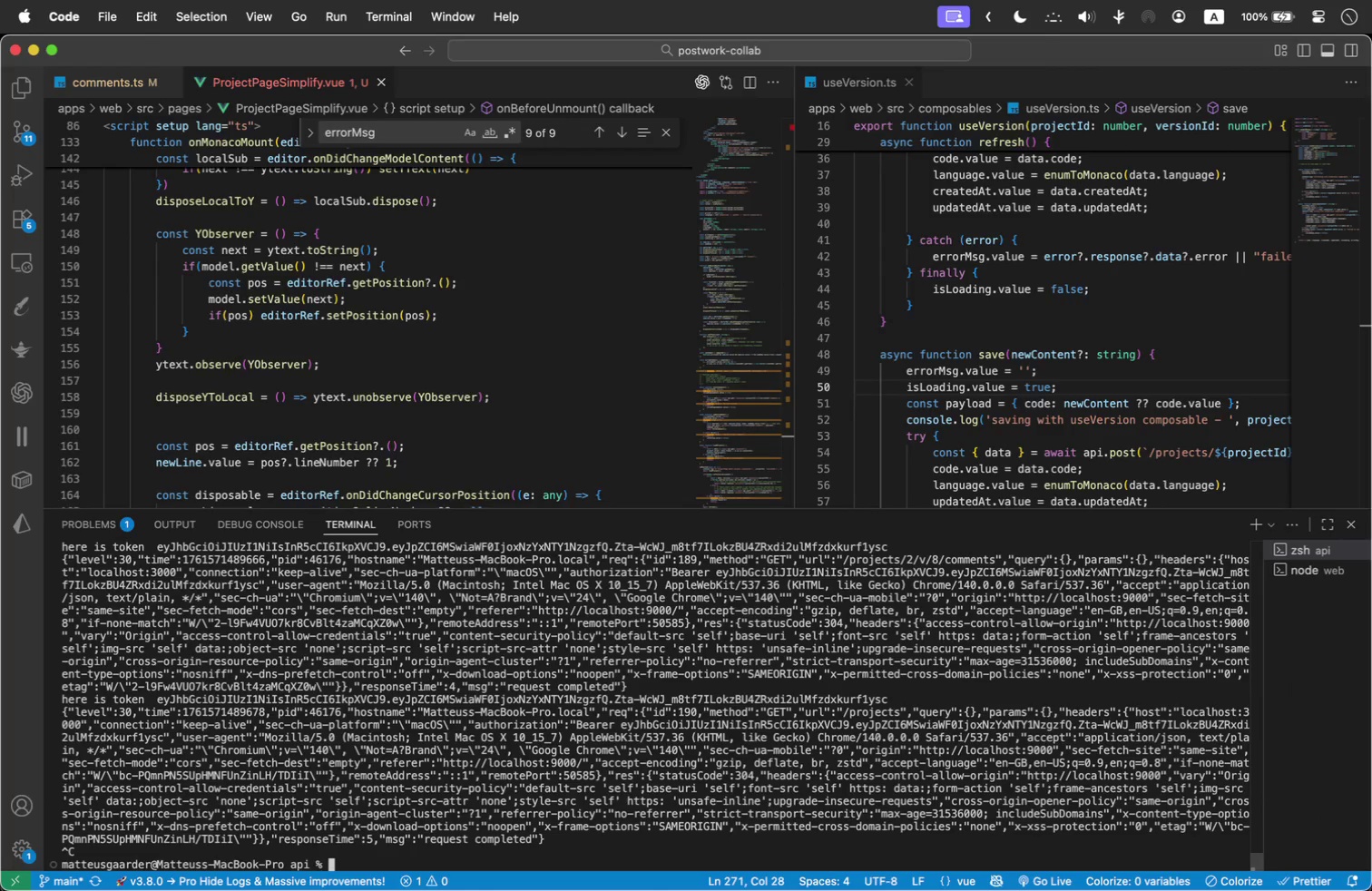 
type(npm run dev)
 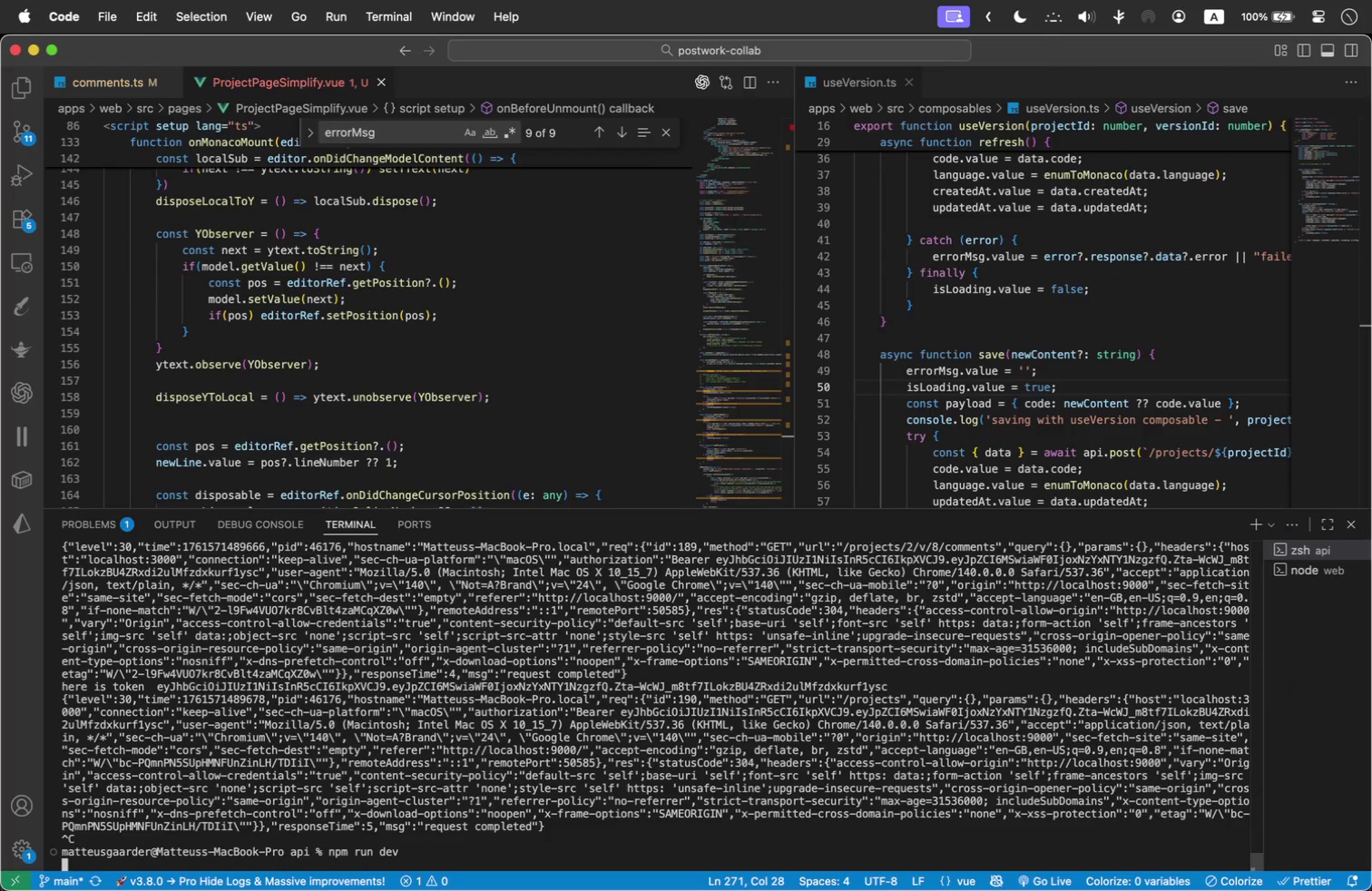 
key(Enter)
 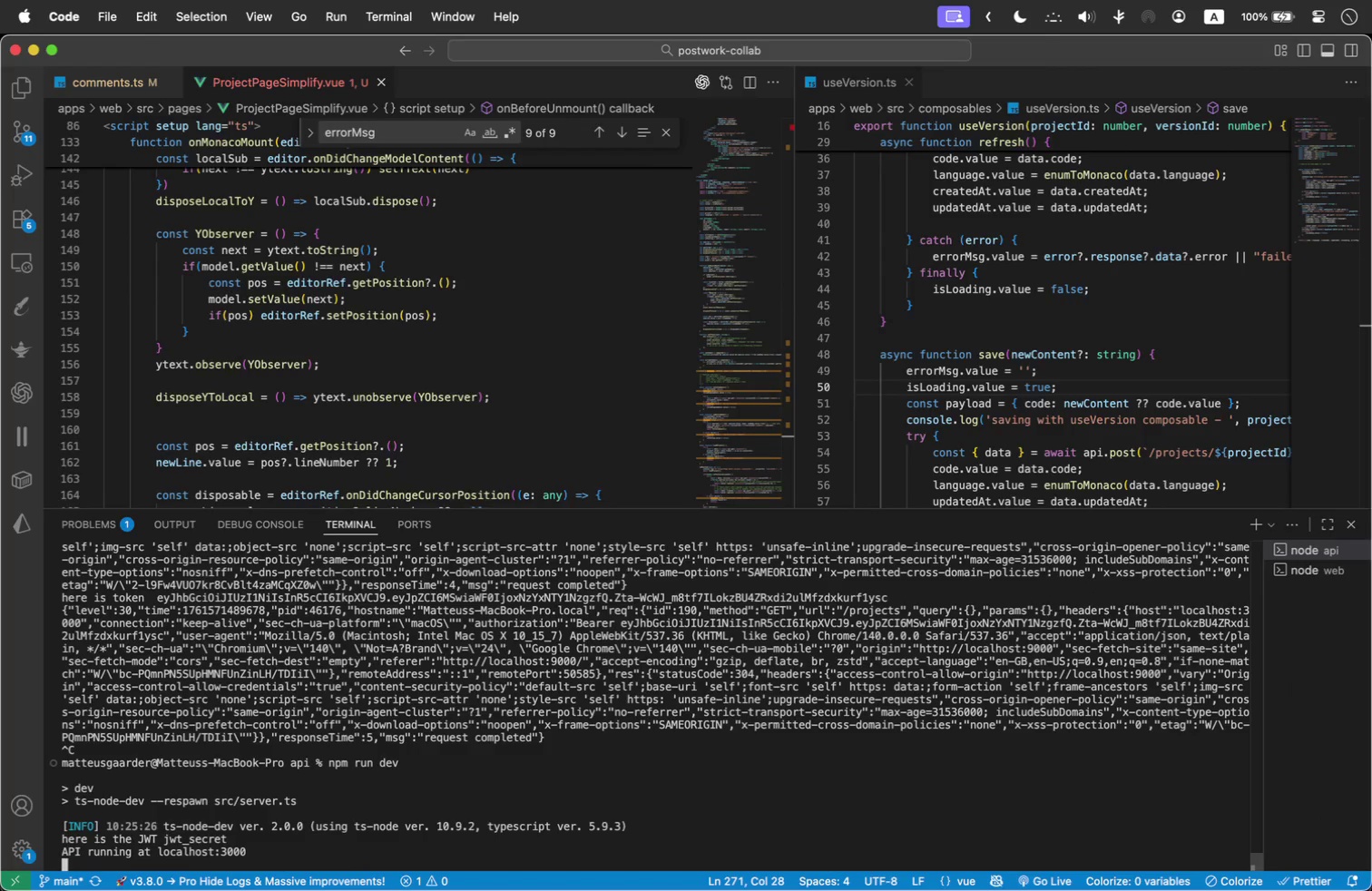 
key(Meta+Tab)
 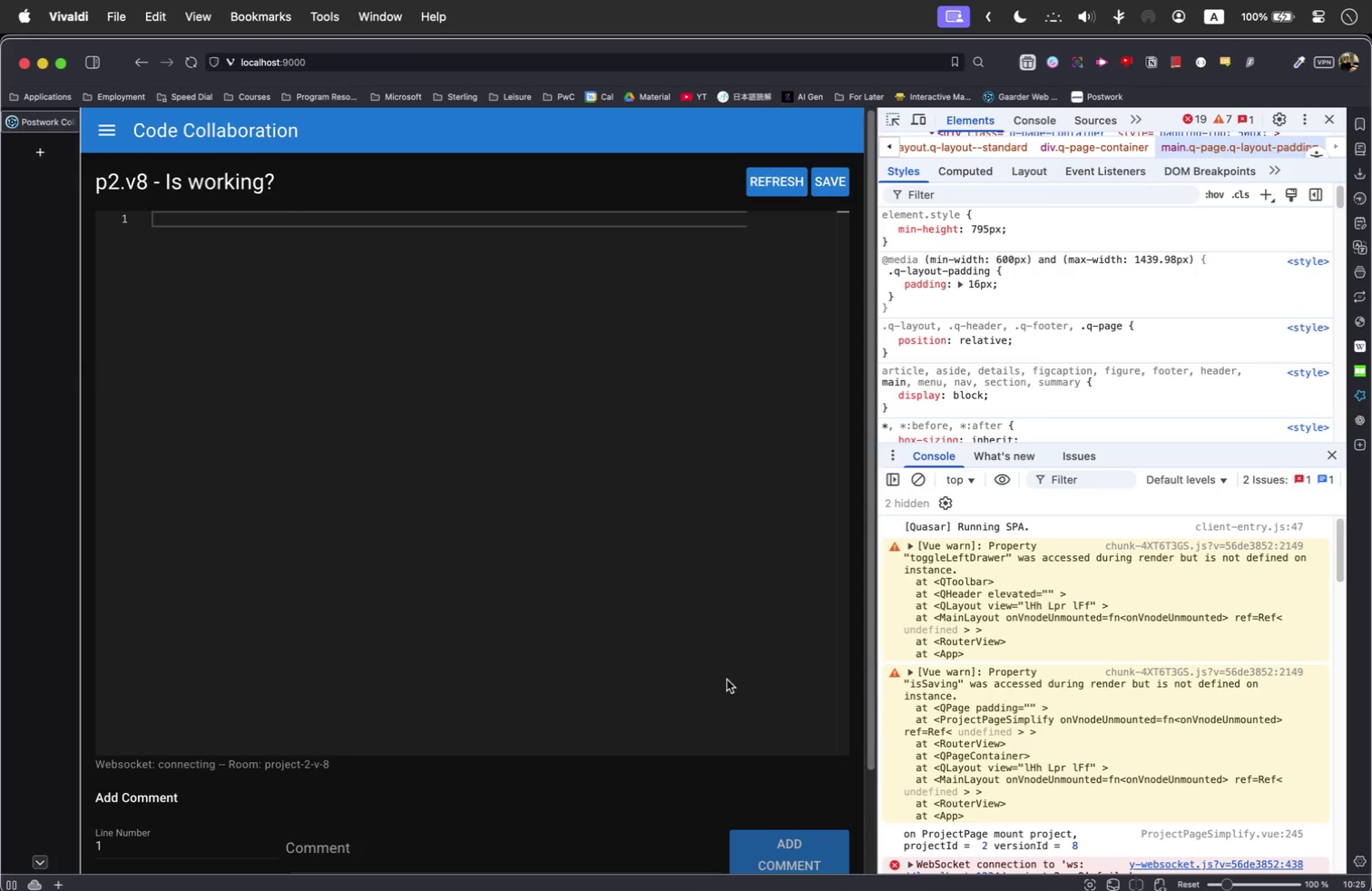 
scroll: coordinate [1109, 661], scroll_direction: down, amount: 173.0
 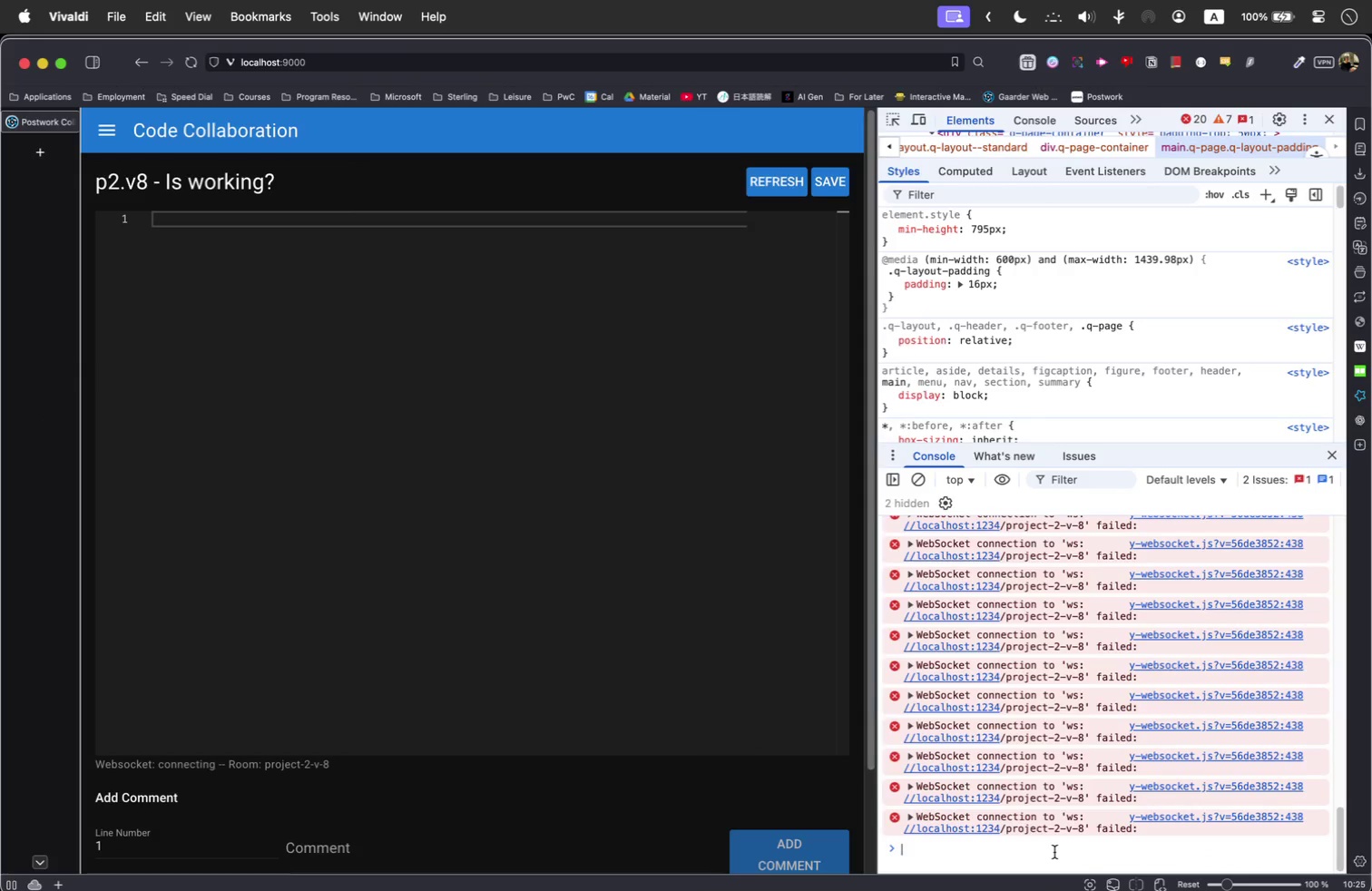 
left_click([1054, 852])
 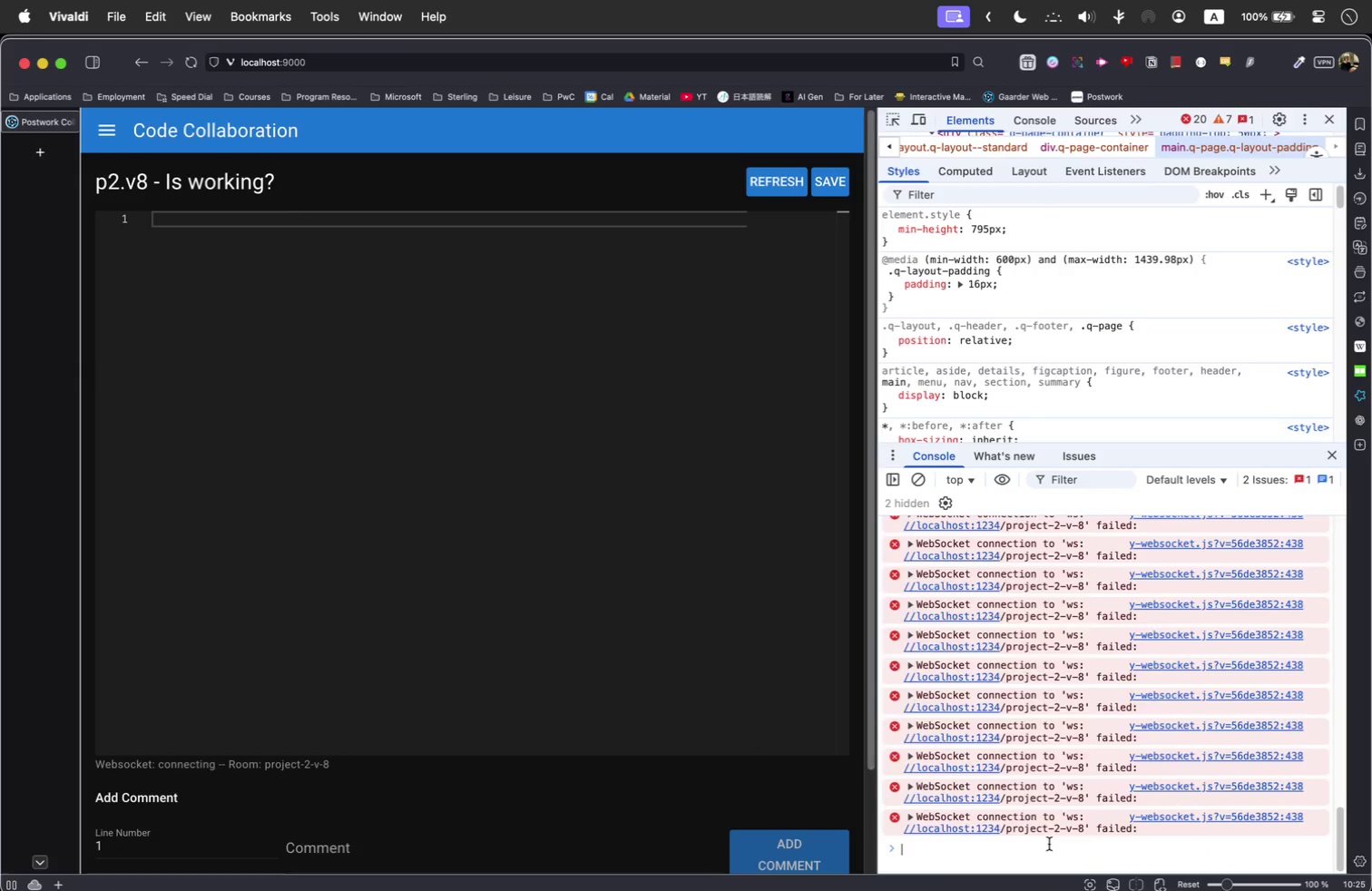 
type(clear())
 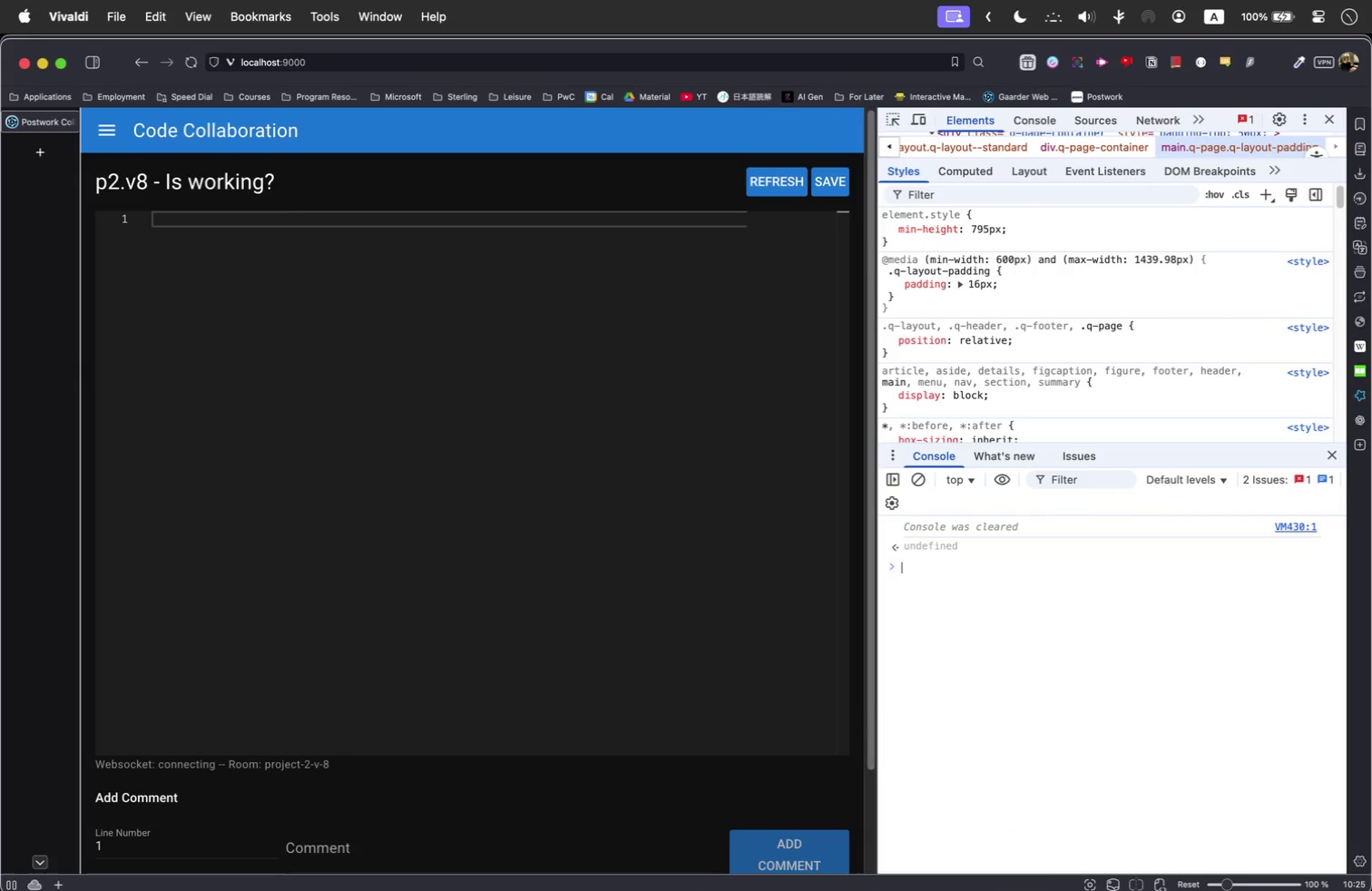 
 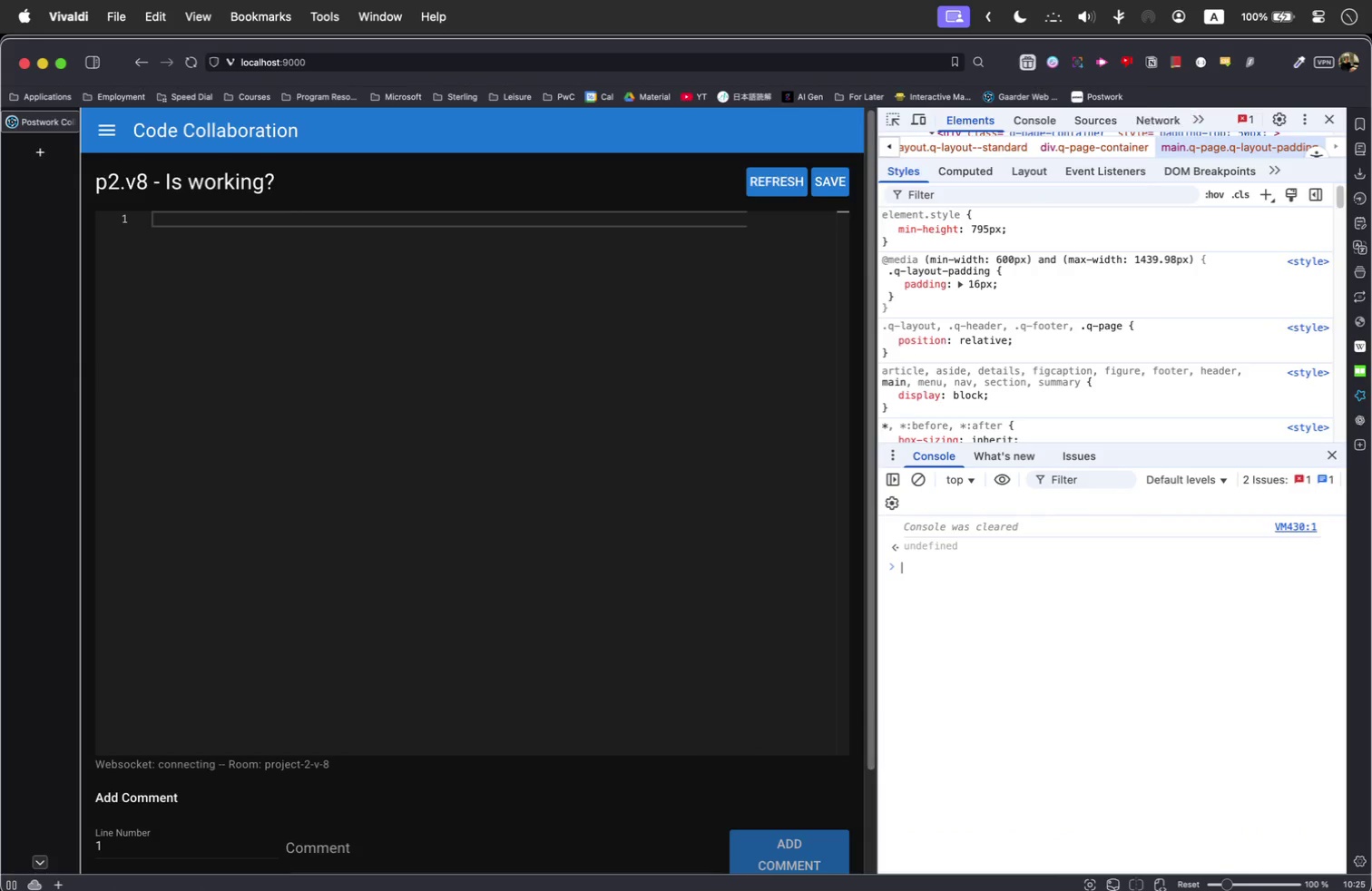 
key(Enter)
 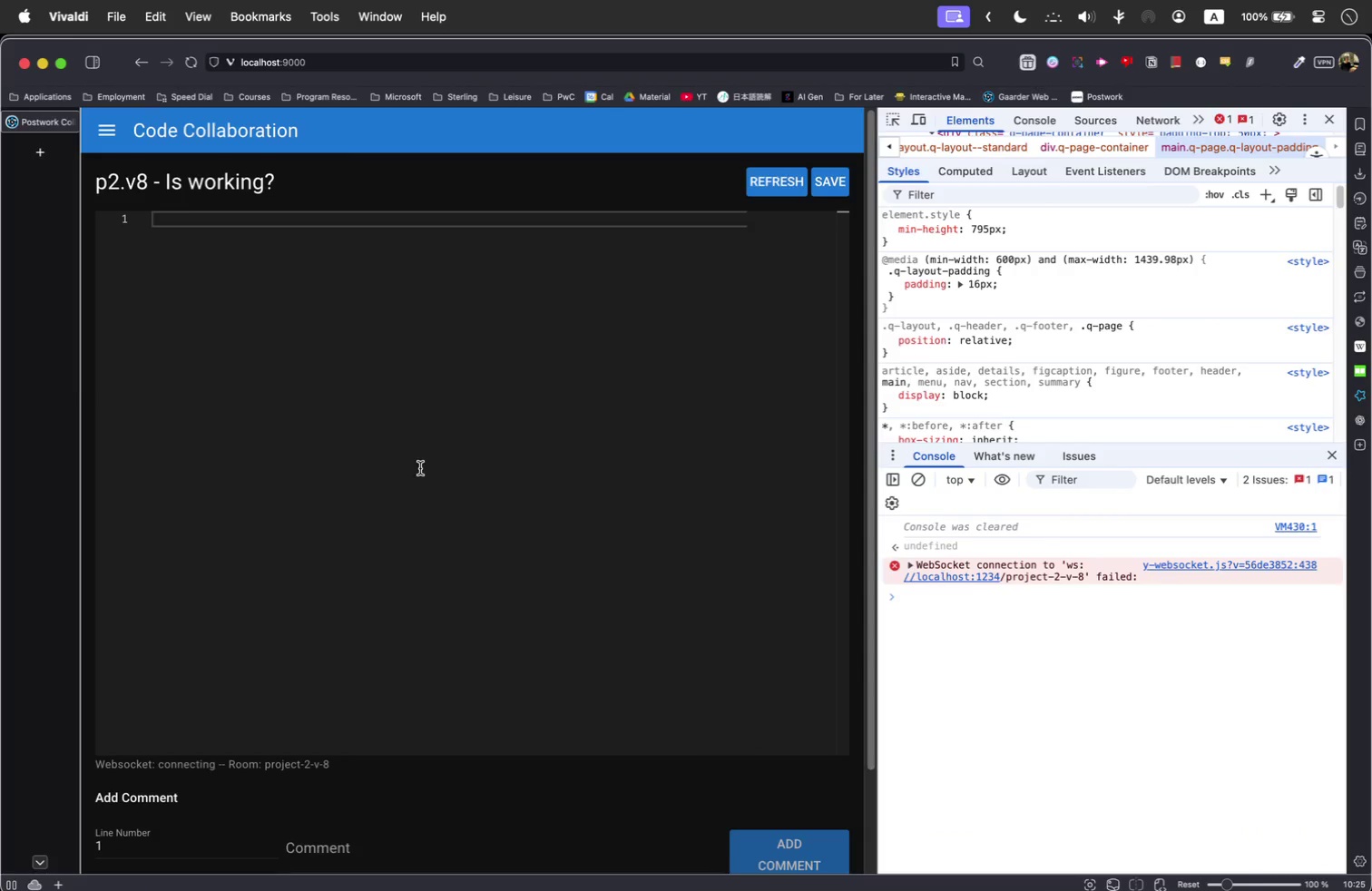 
wait(5.76)
 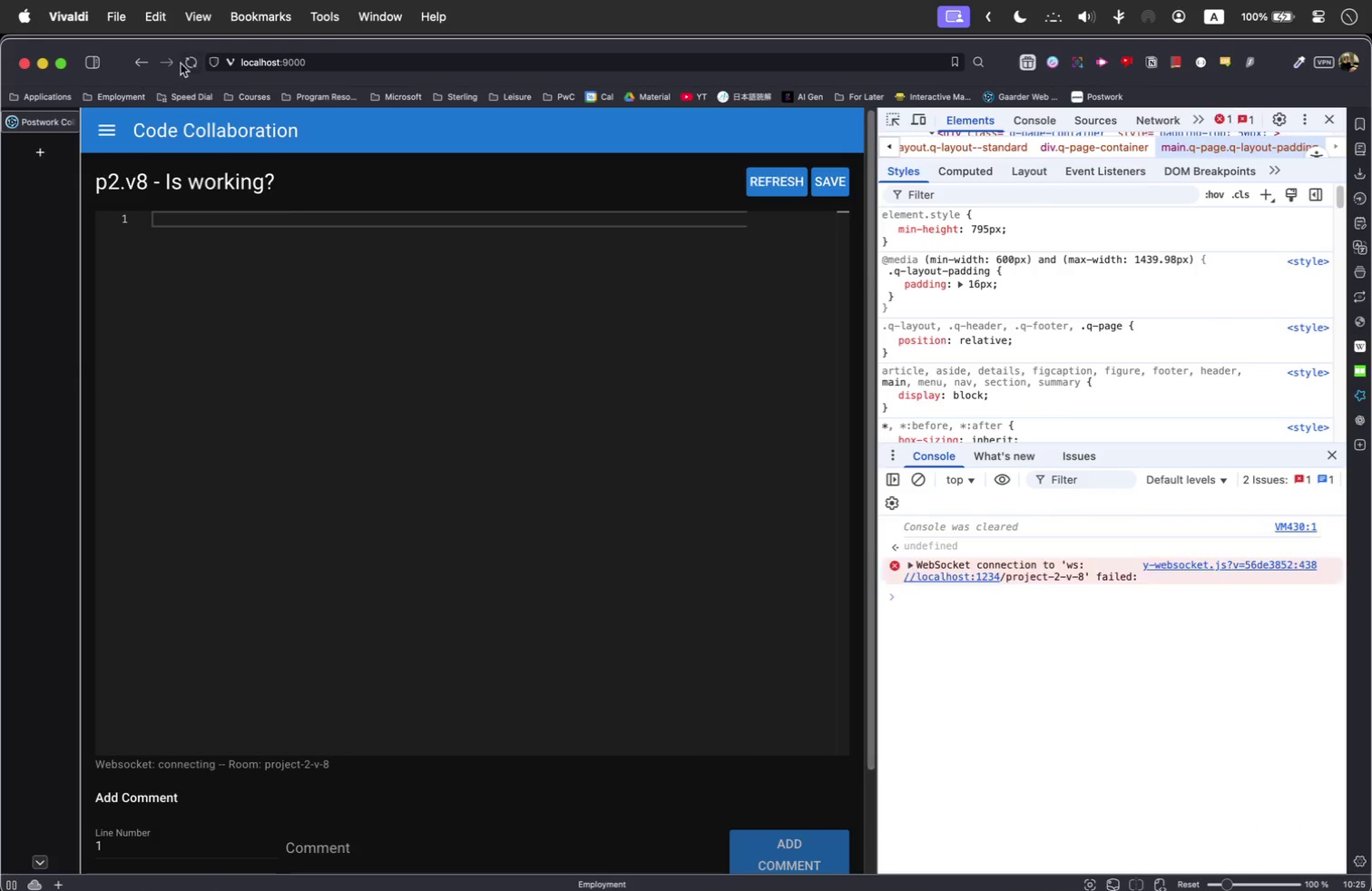 
key(Meta+Tab)
 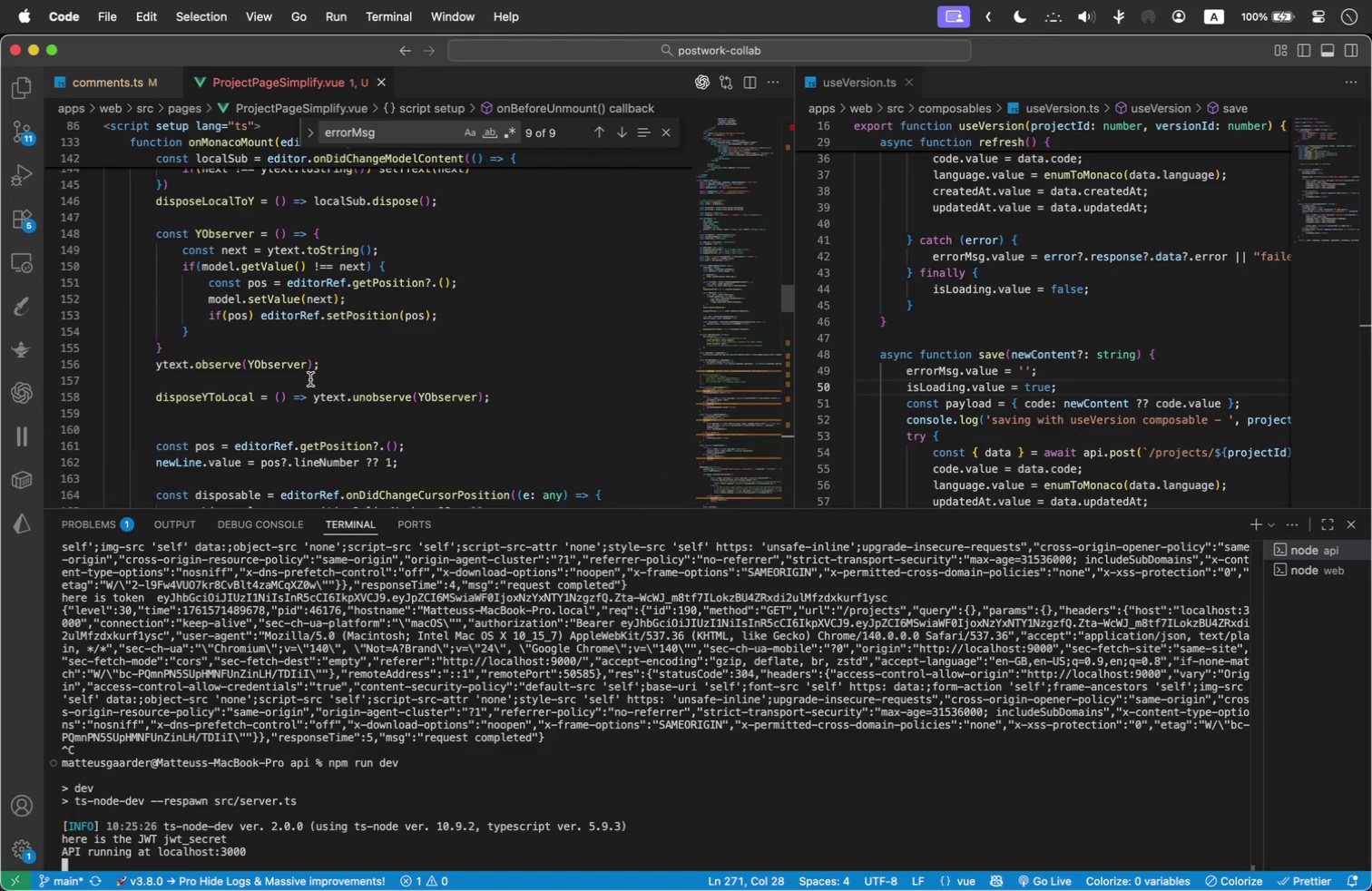 
scroll: coordinate [310, 379], scroll_direction: down, amount: 4.0
 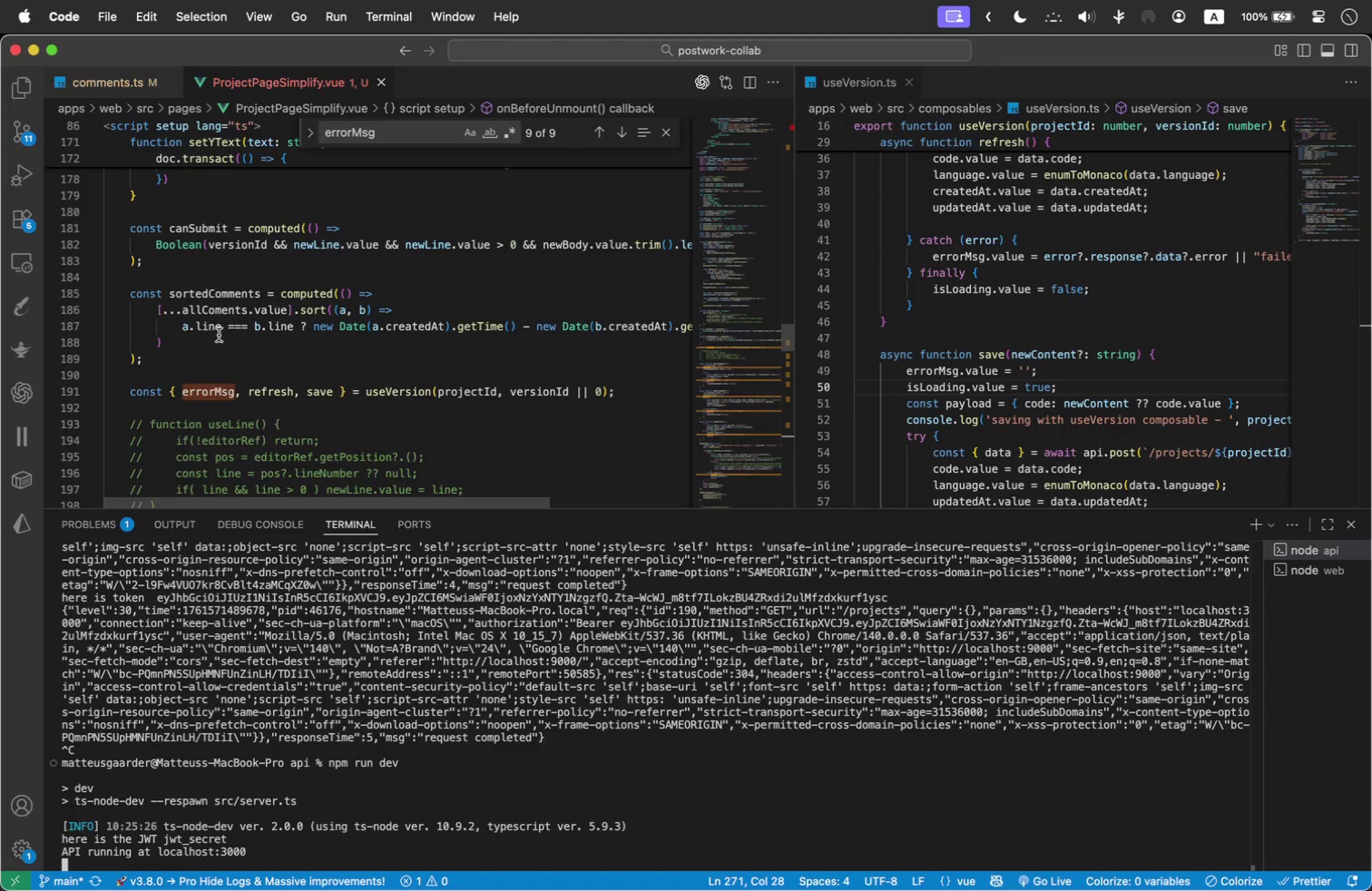 
scroll: coordinate [219, 333], scroll_direction: none, amount: 0.0
 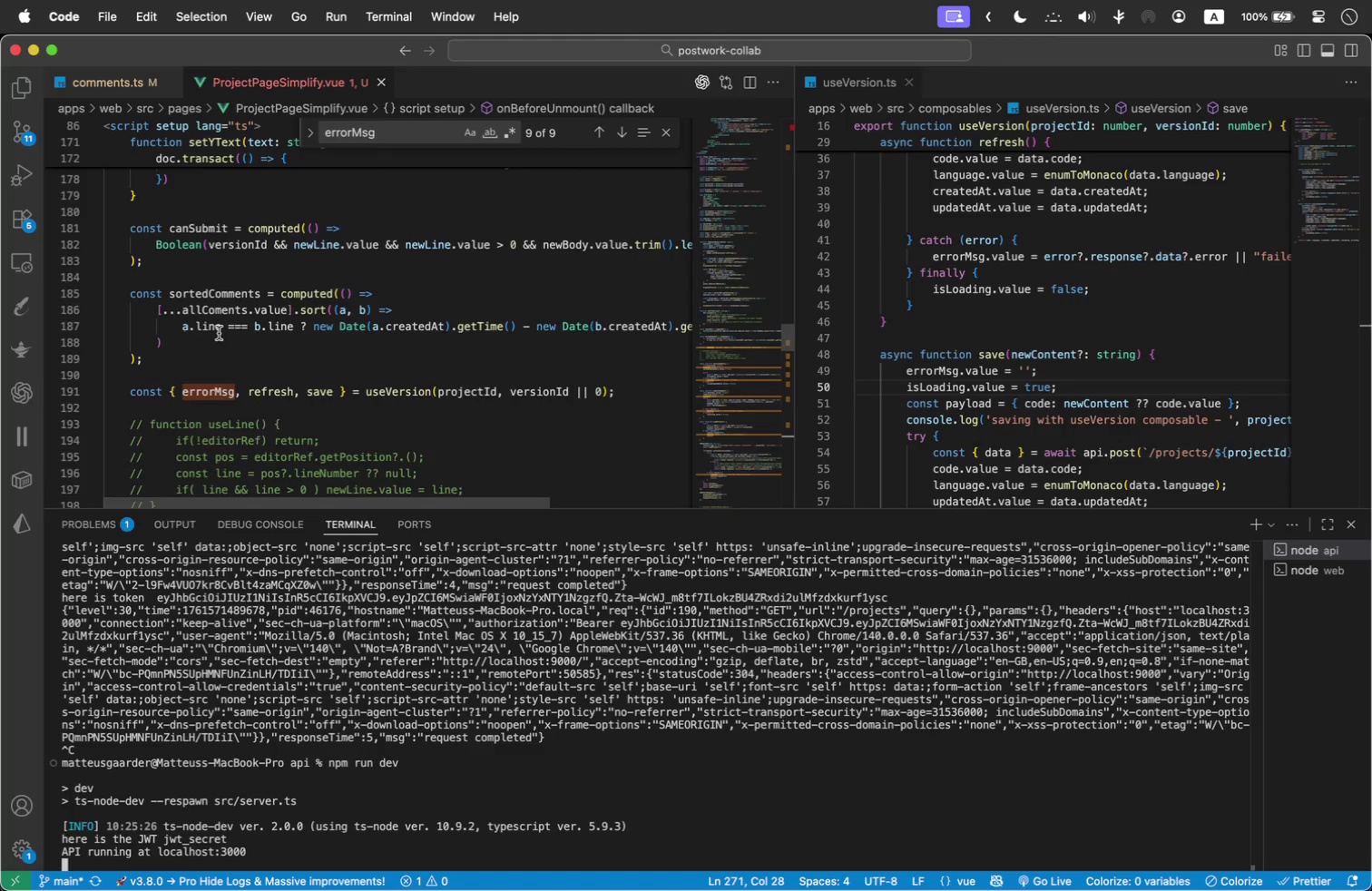 
scroll: coordinate [219, 333], scroll_direction: down, amount: 4.0
 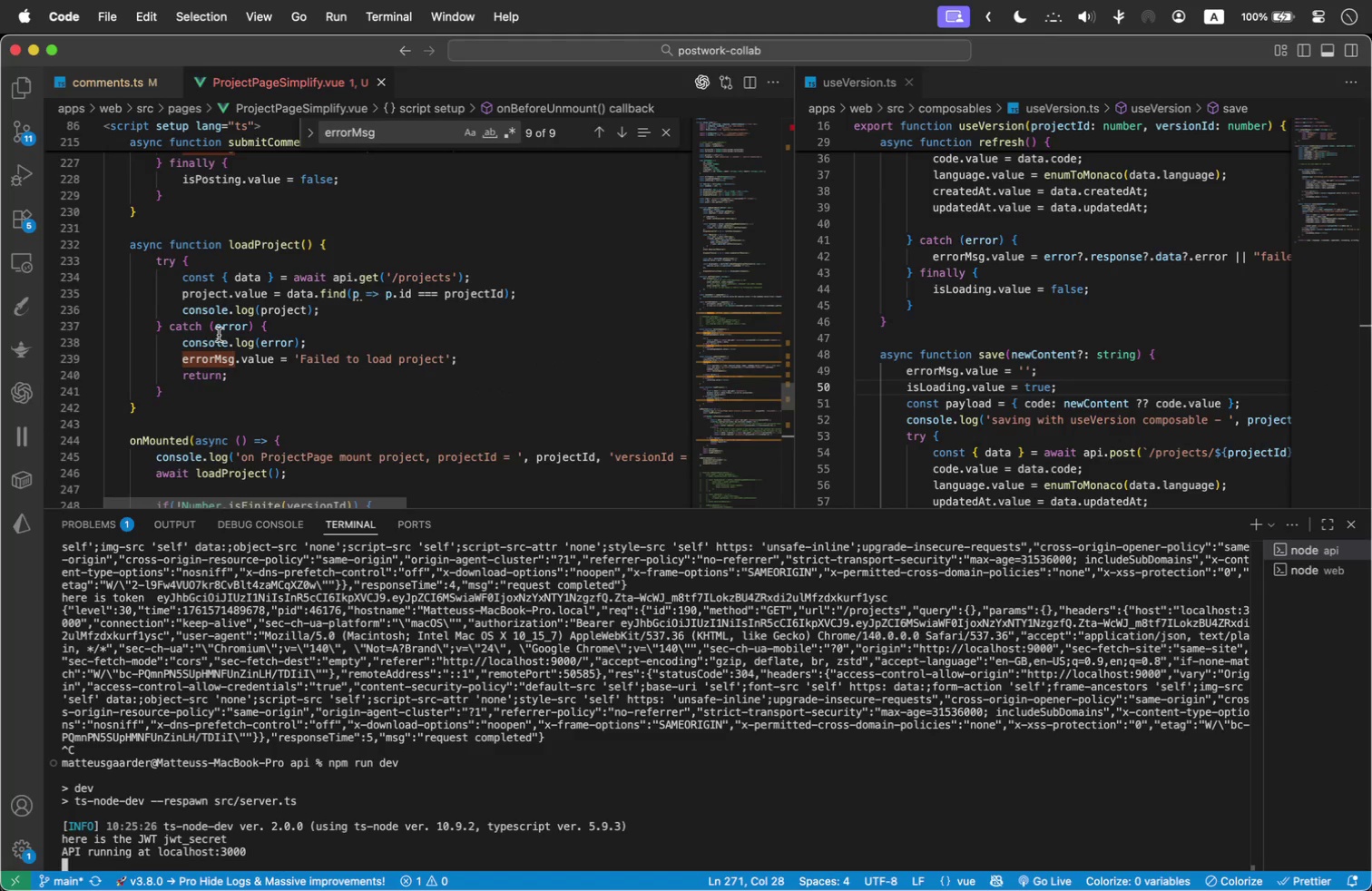 
scroll: coordinate [194, 430], scroll_direction: none, amount: 0.0
 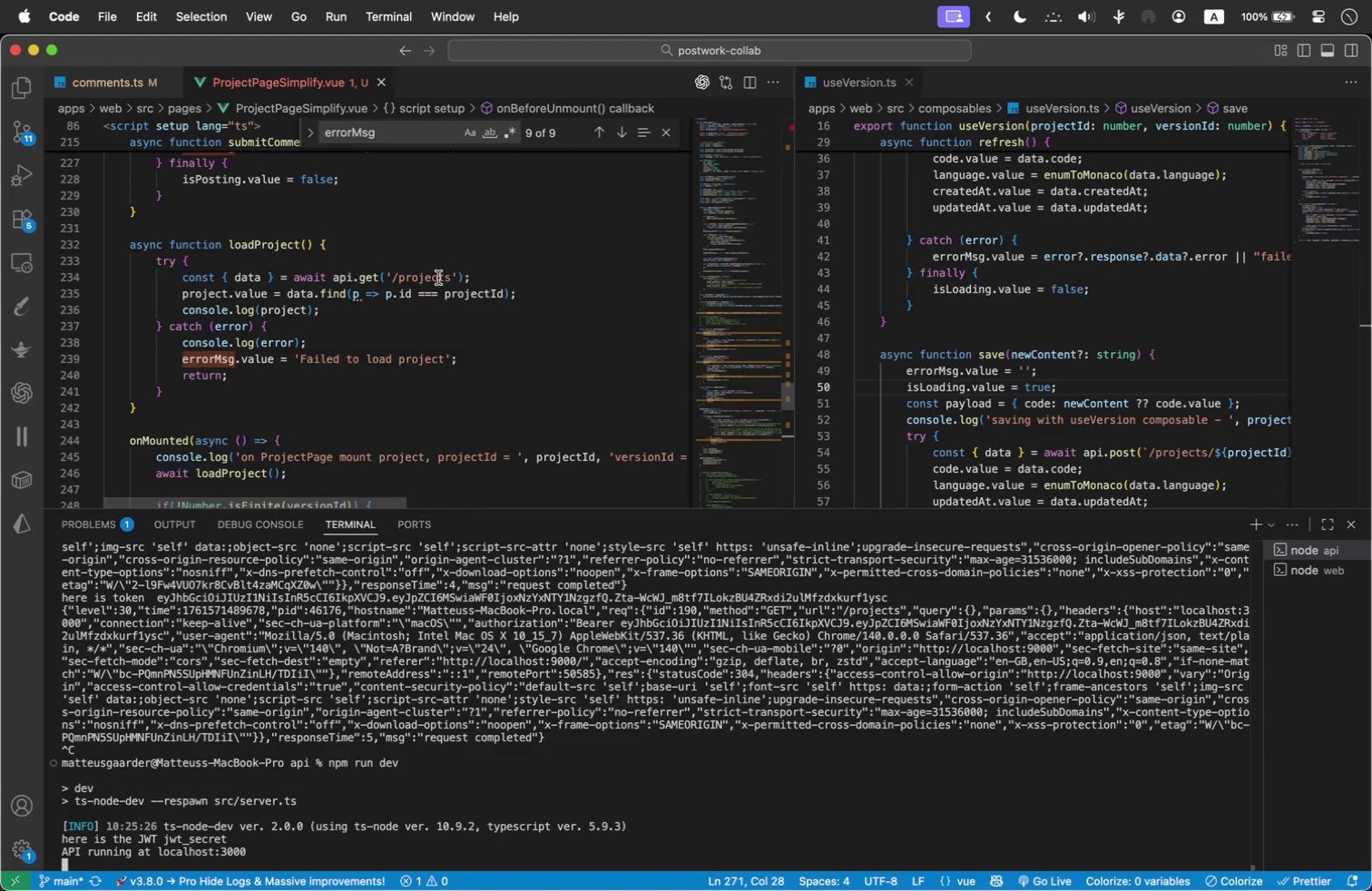 
wait(9.41)
 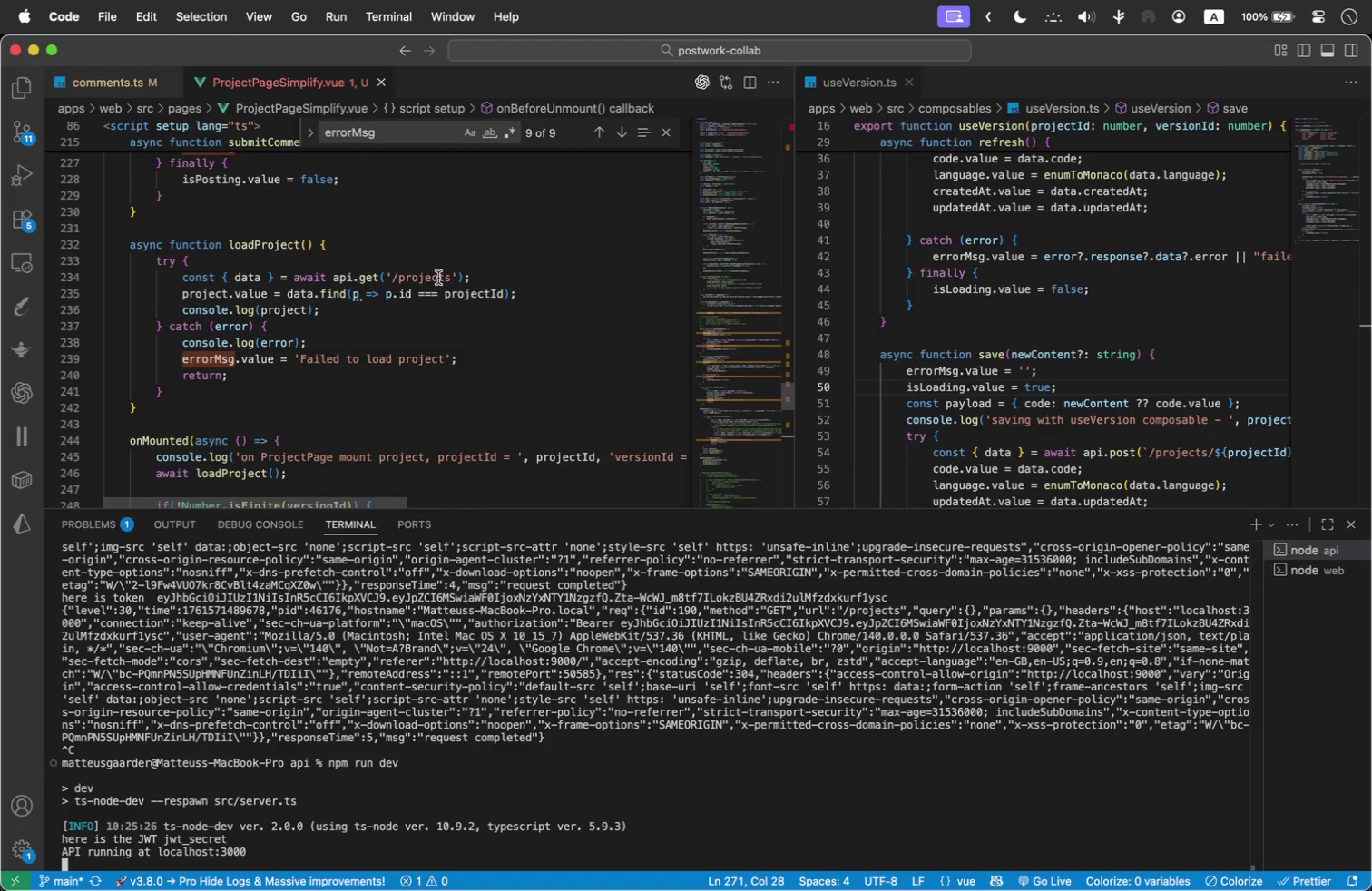 
scroll: coordinate [289, 464], scroll_direction: down, amount: 1.0
 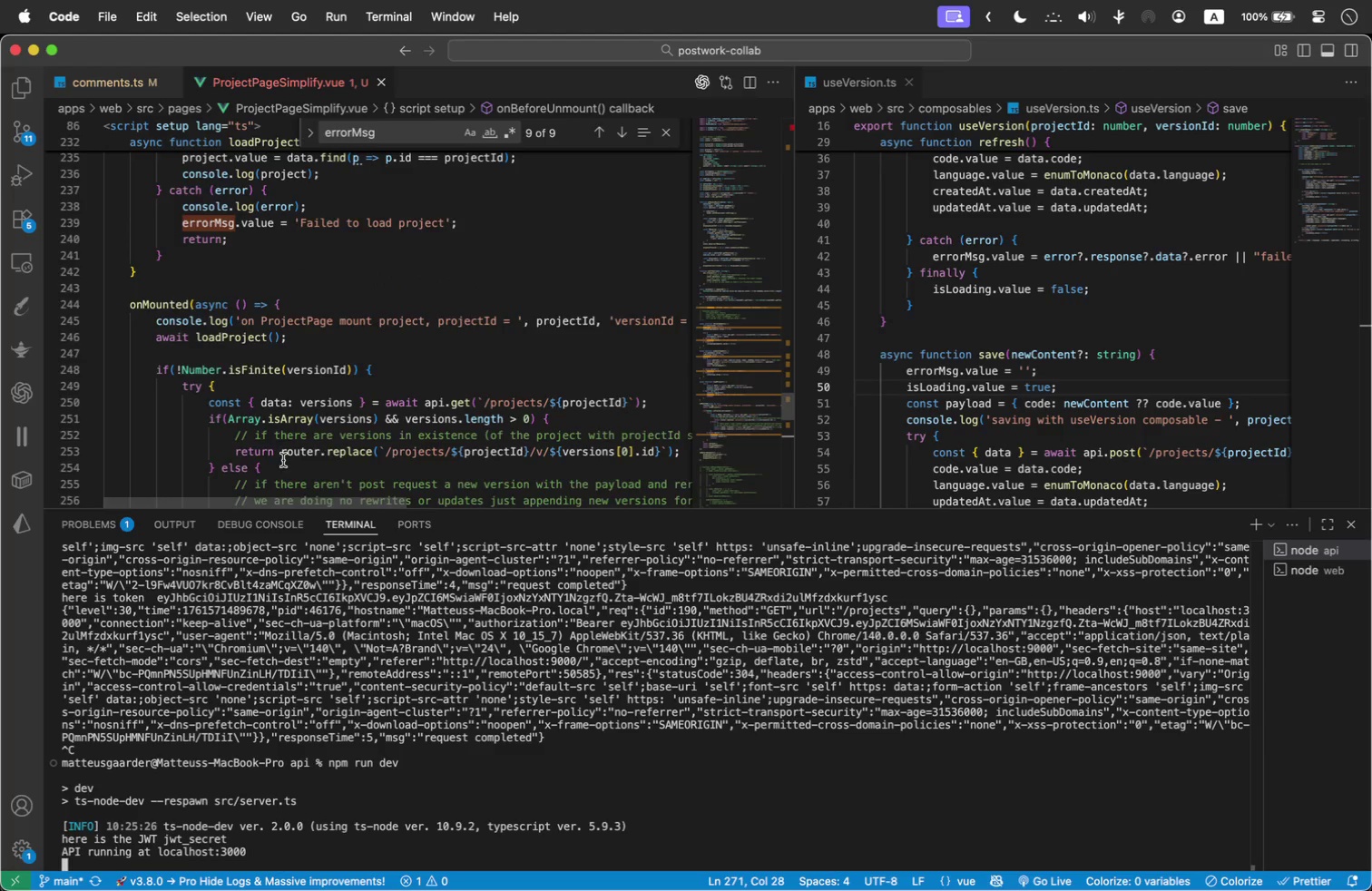 
scroll: coordinate [287, 324], scroll_direction: up, amount: 6.0
 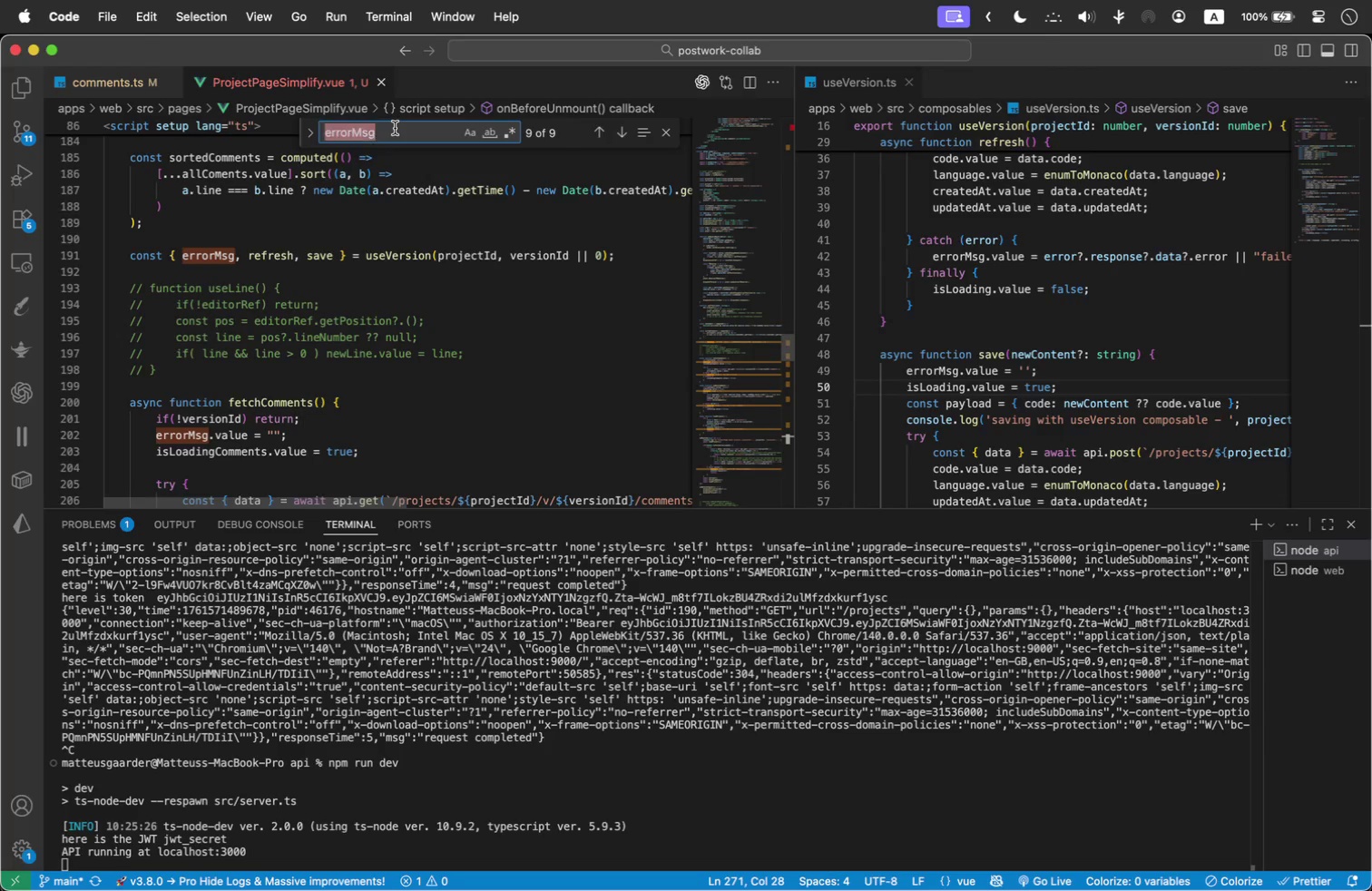 
double_click([395, 128])
 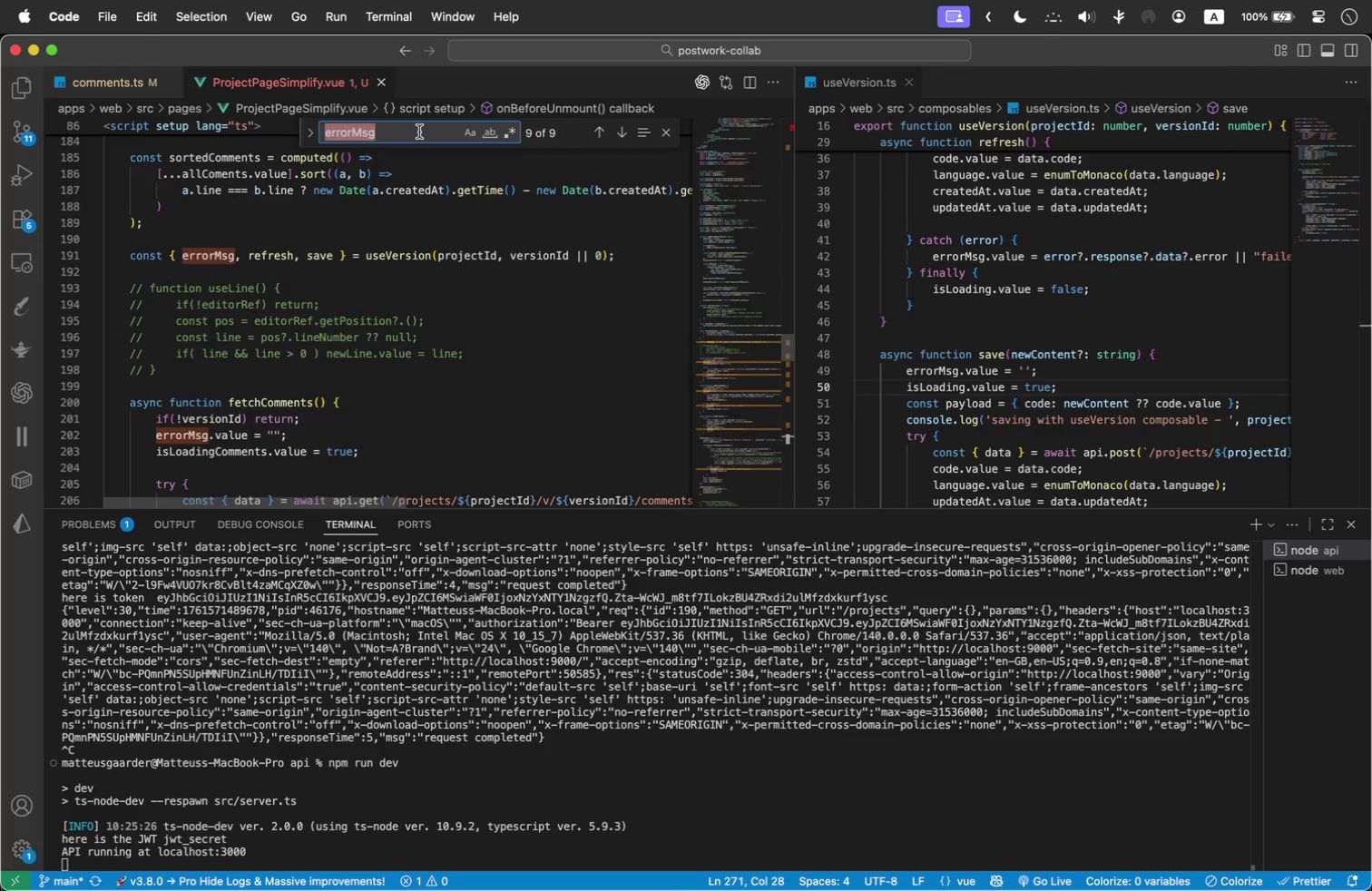 
type(loadPro)
 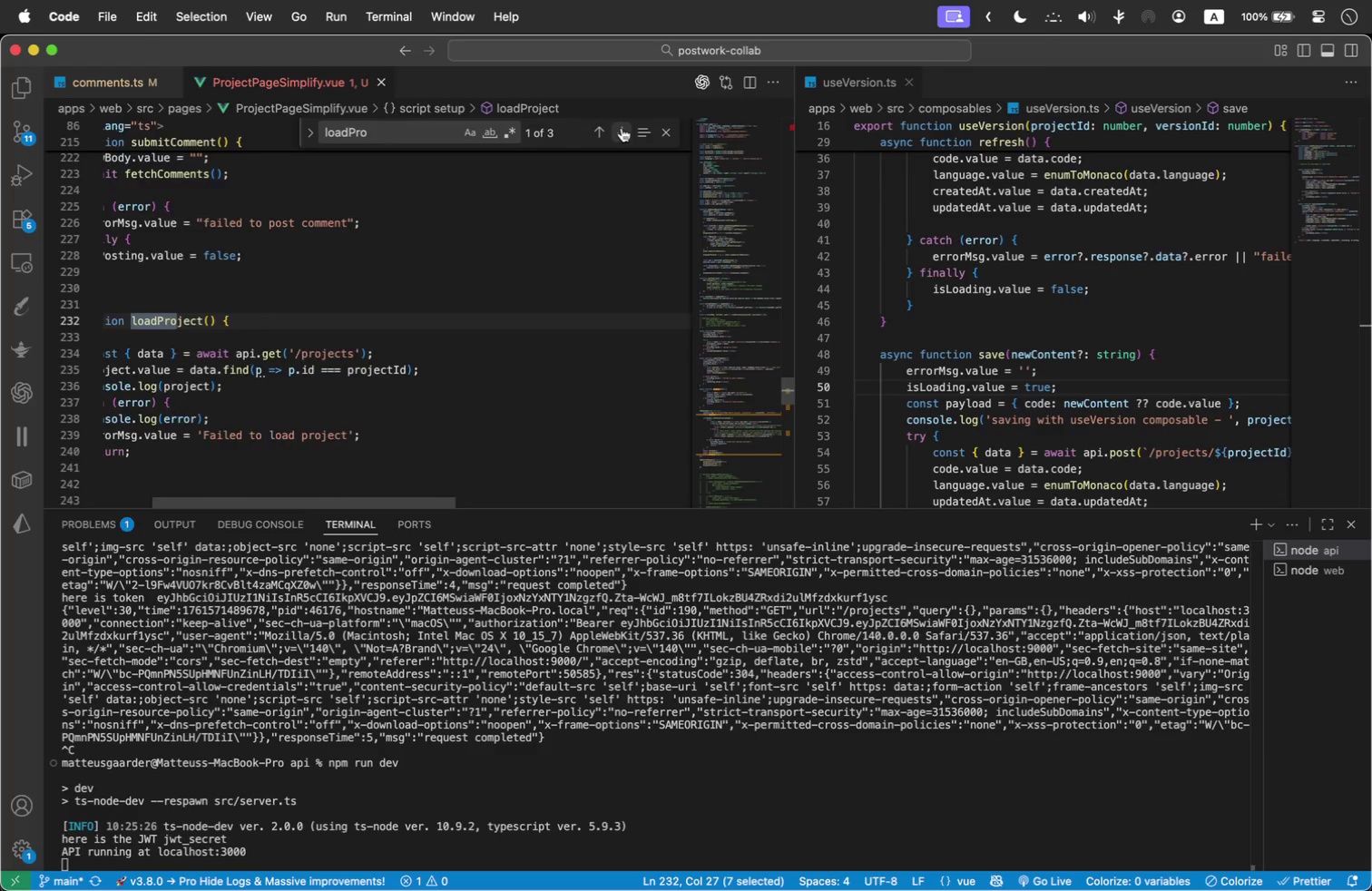 
left_click([622, 128])
 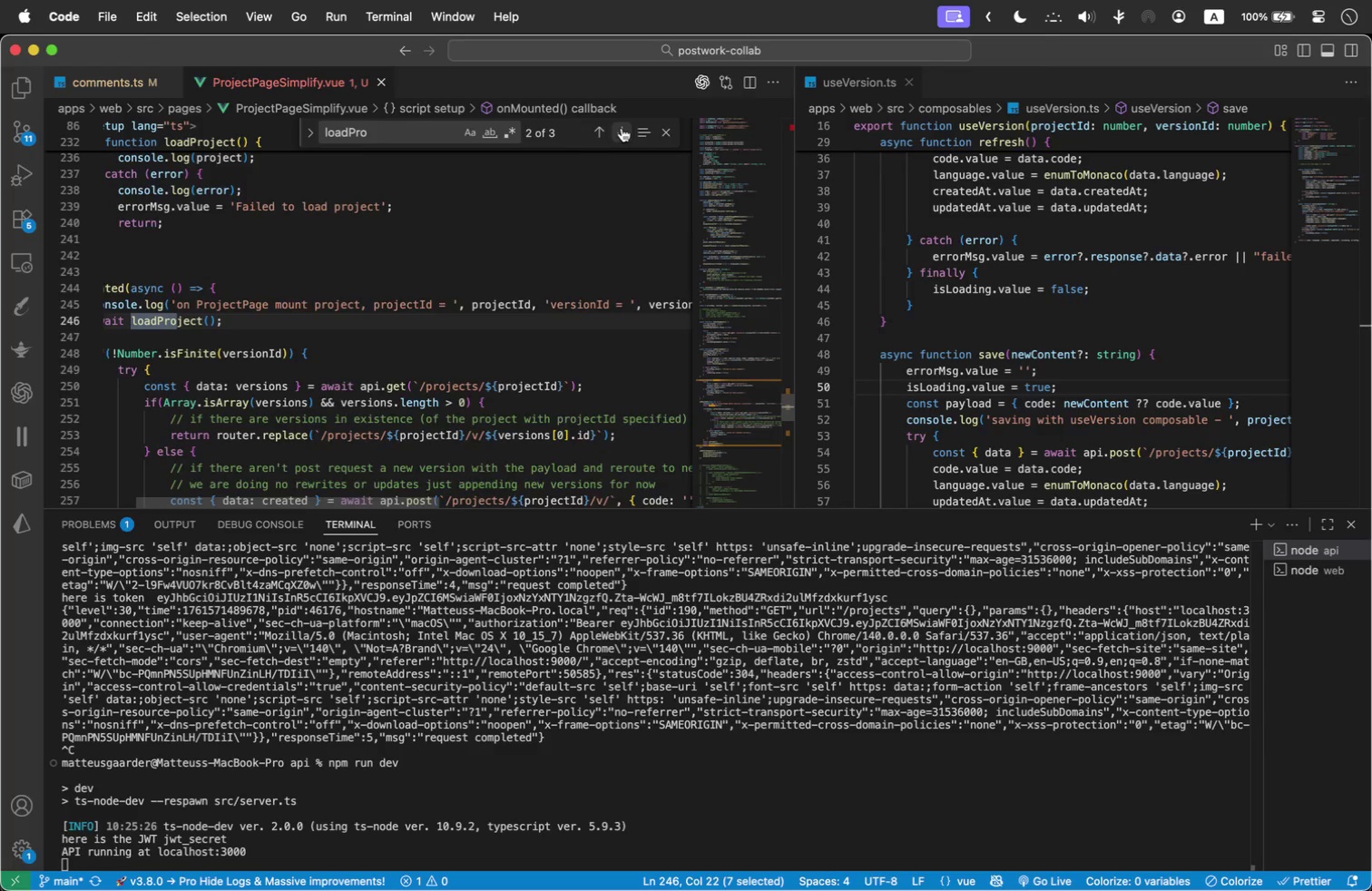 
left_click([622, 128])
 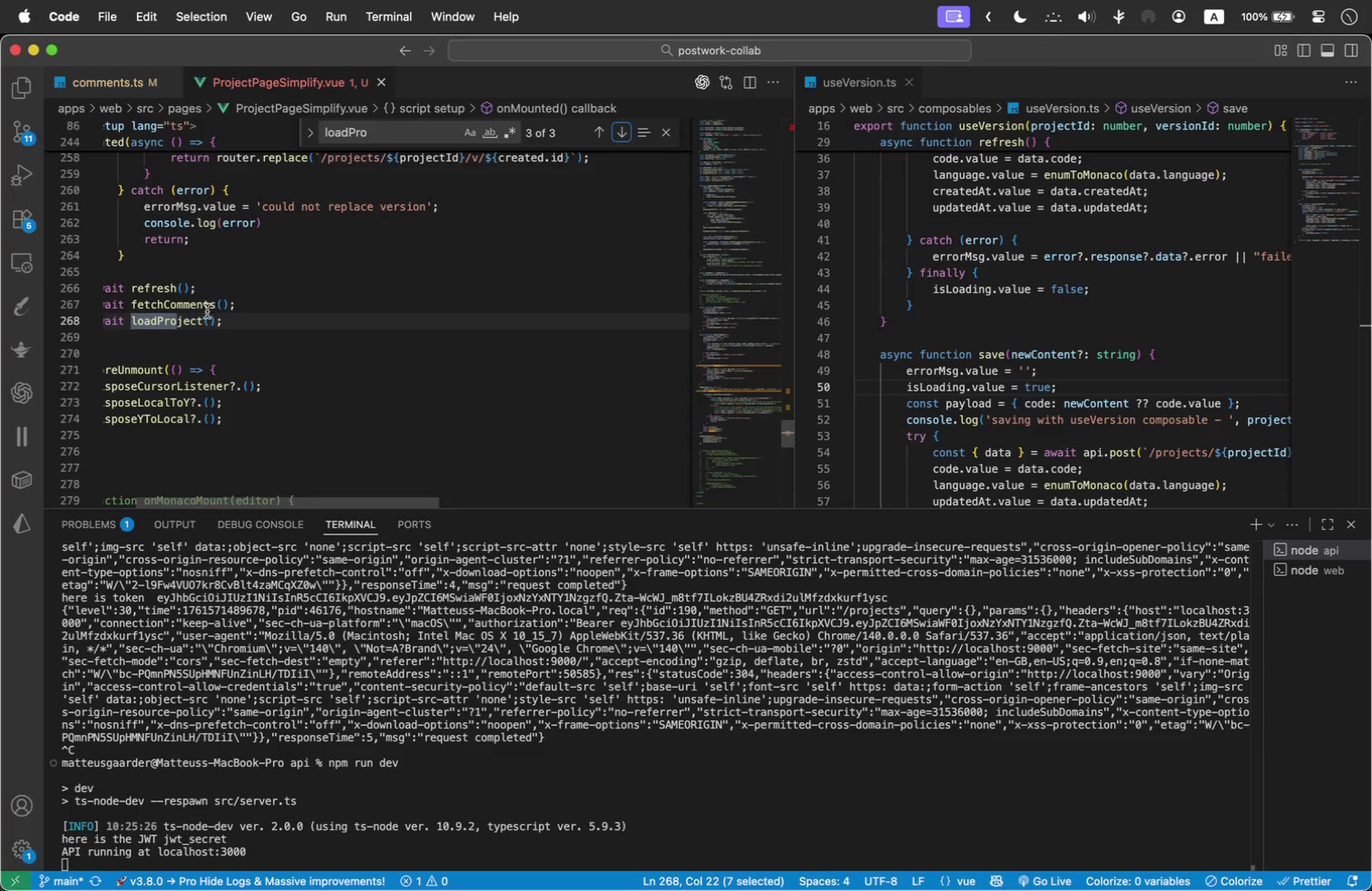 
left_click_drag(start_coordinate=[234, 316], to_coordinate=[106, 319])
 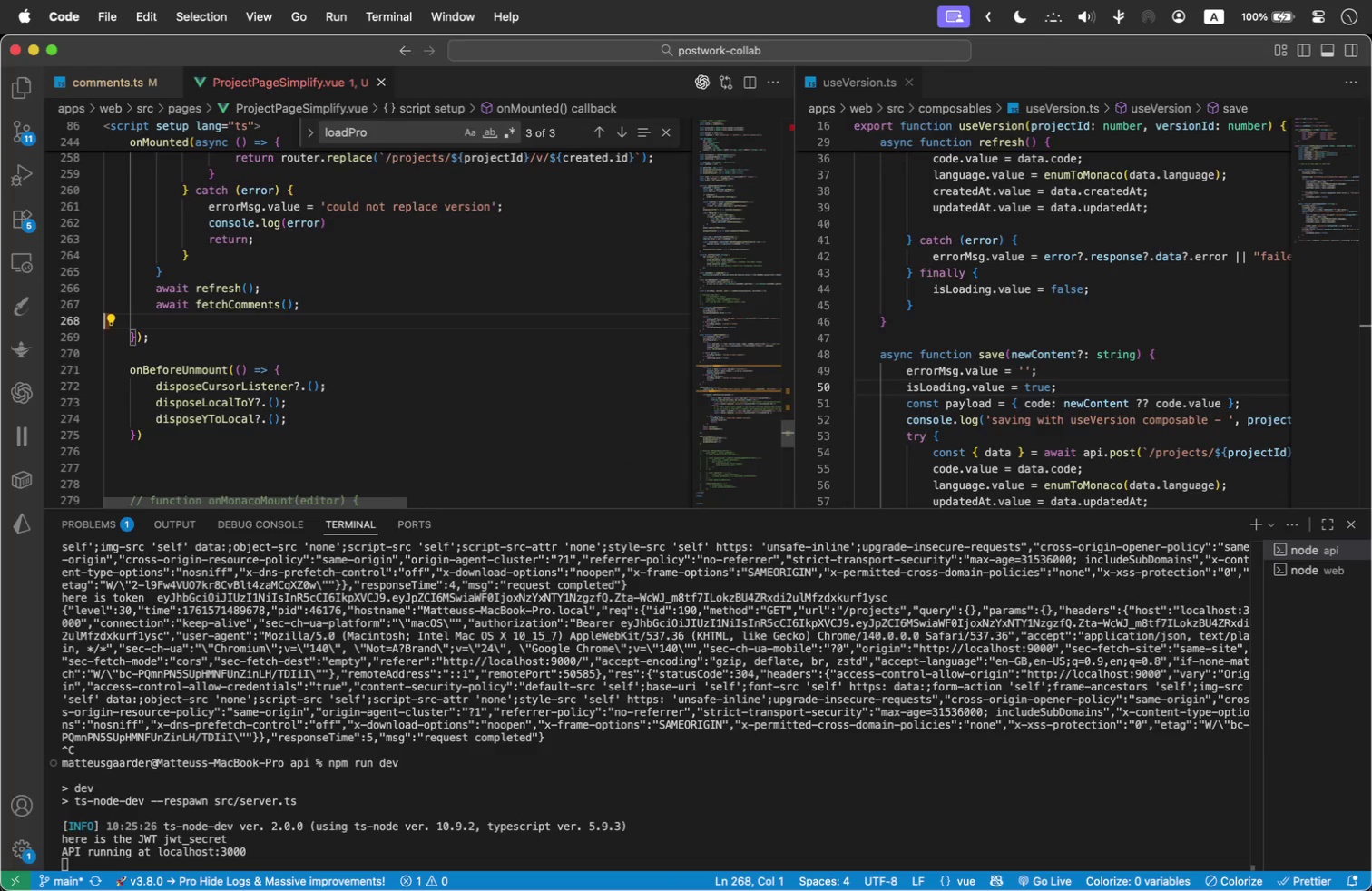 
key(Backspace)
 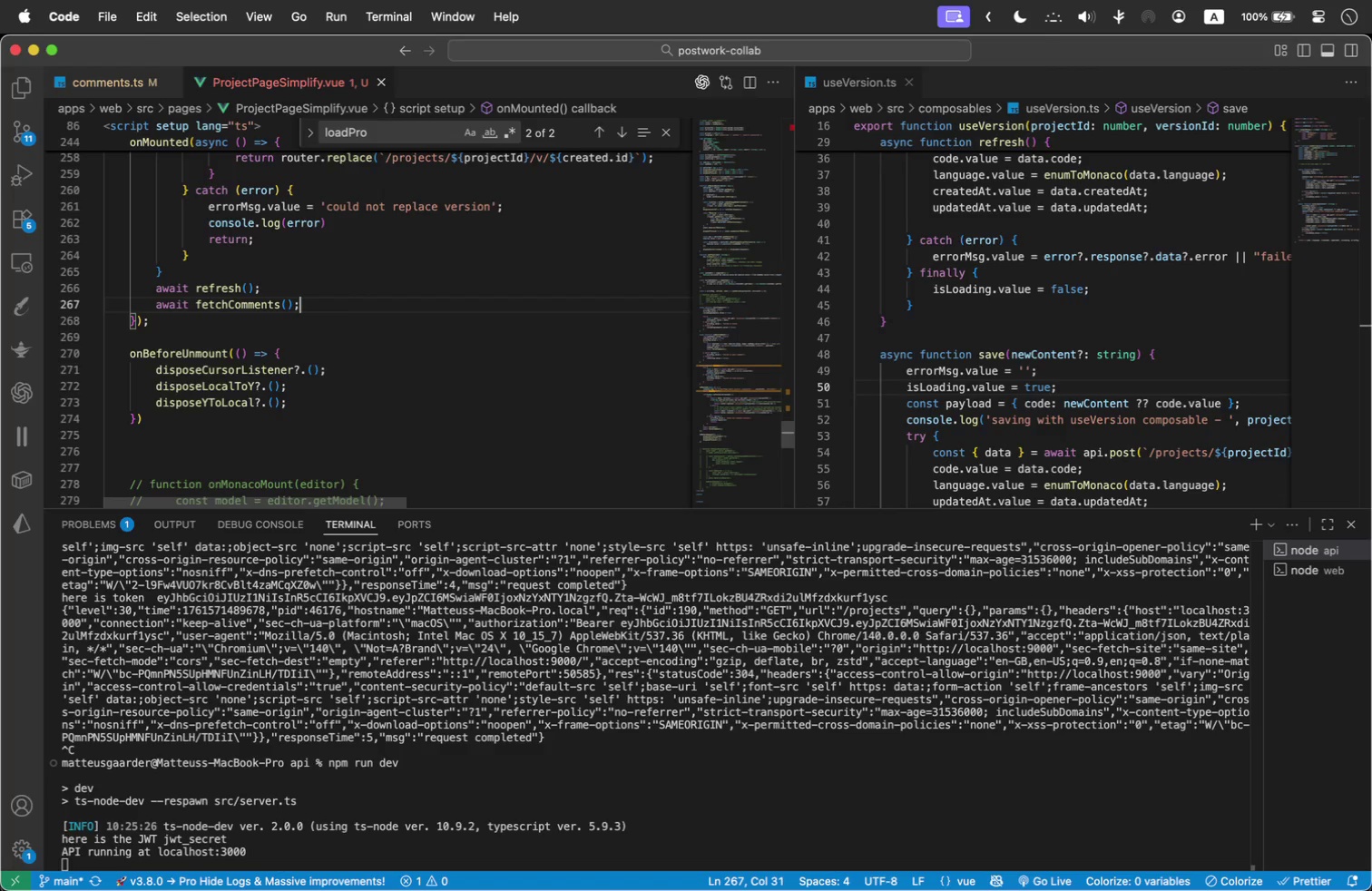 
key(Backspace)
 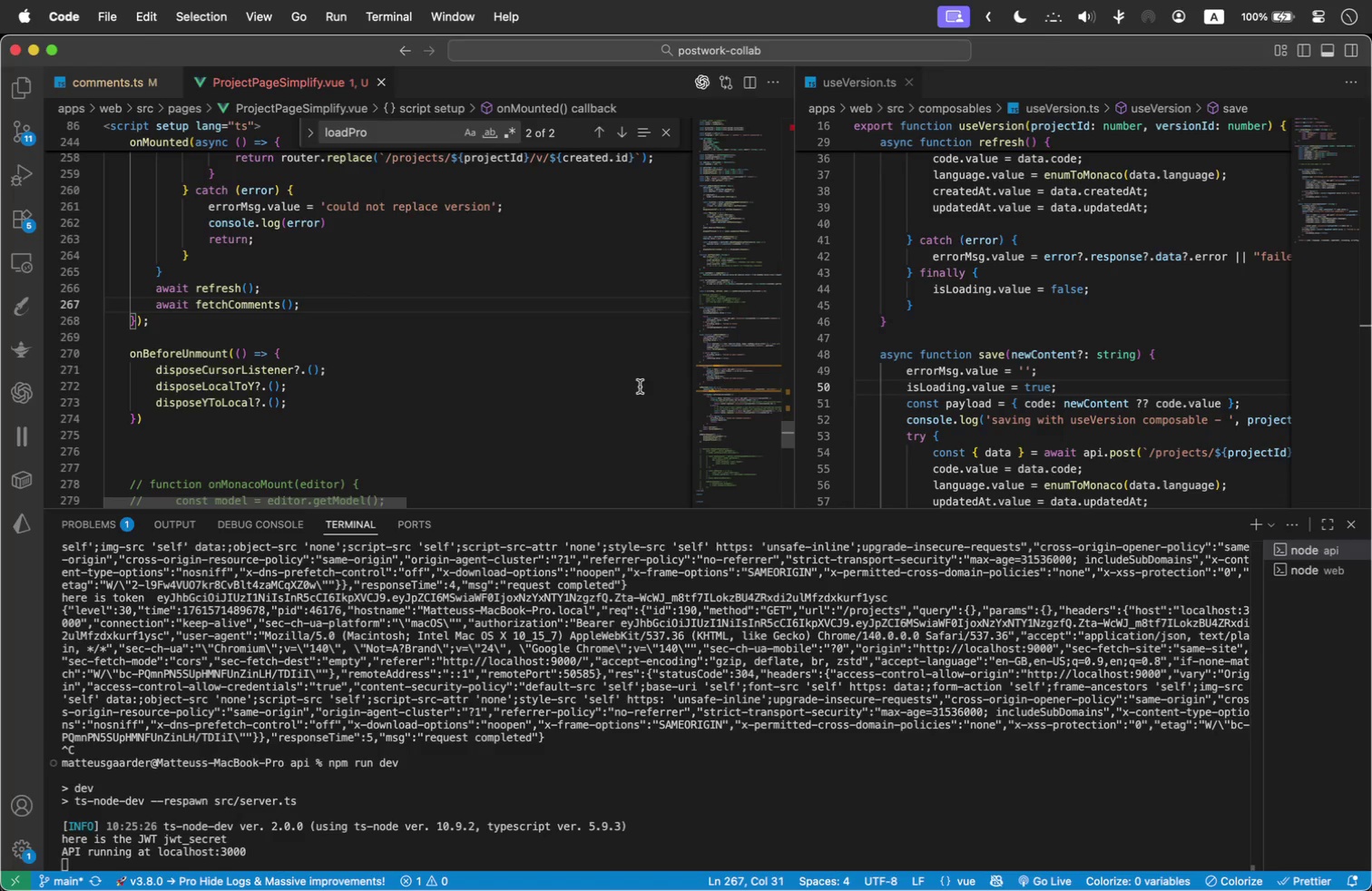 
scroll: coordinate [419, 409], scroll_direction: up, amount: 1.0
 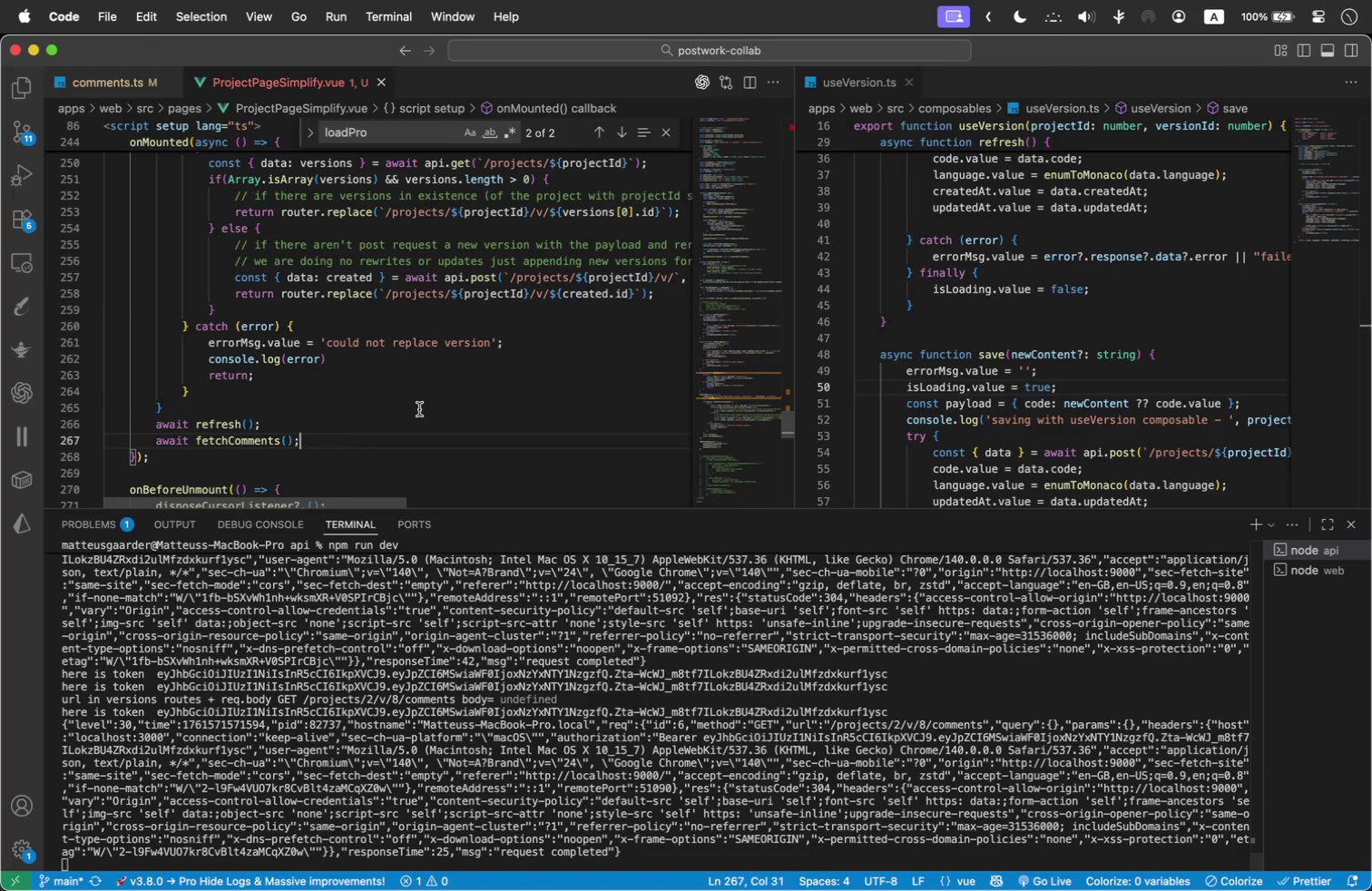 
key(Meta+Tab)
 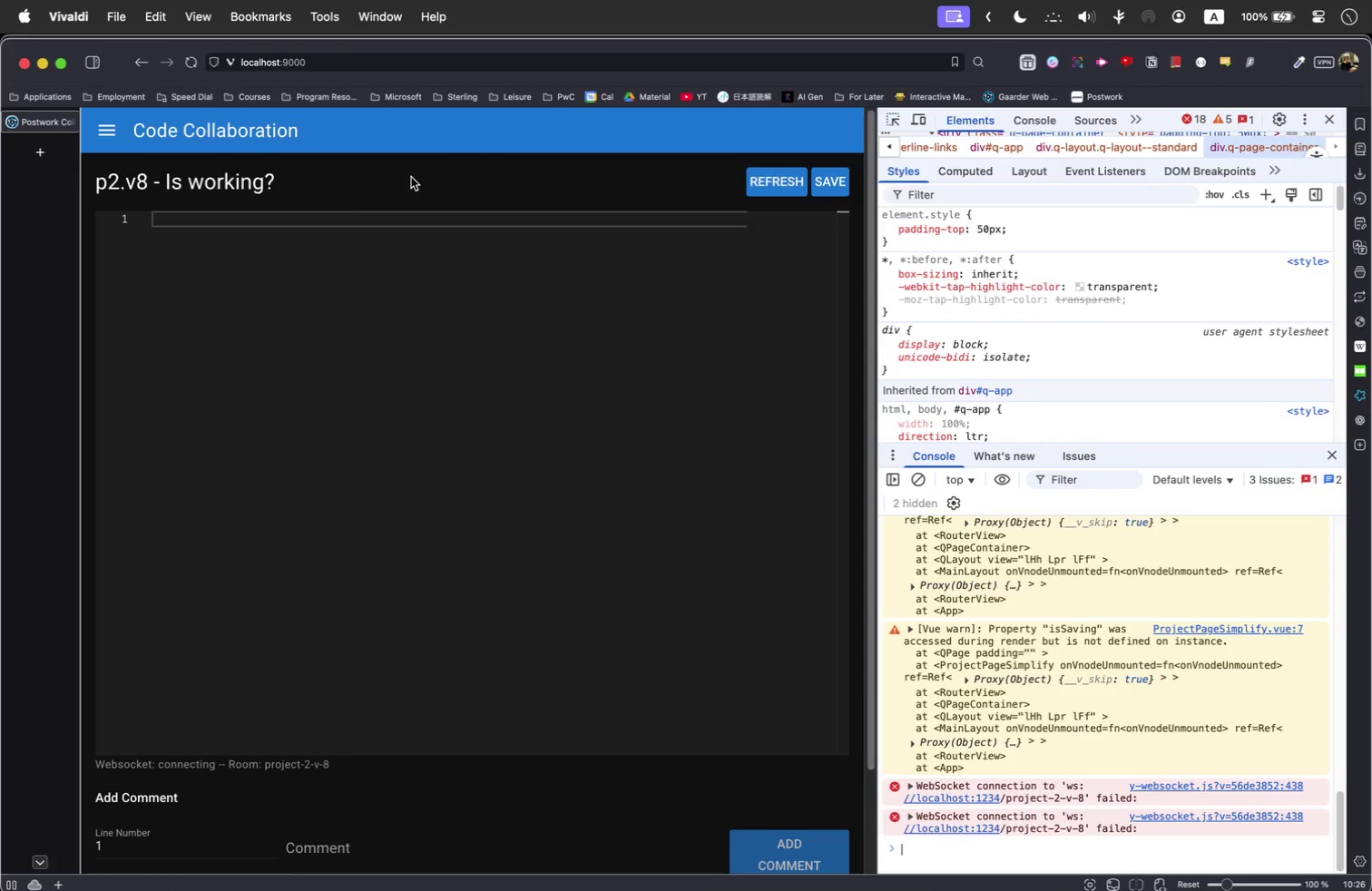 
left_click([412, 164])
 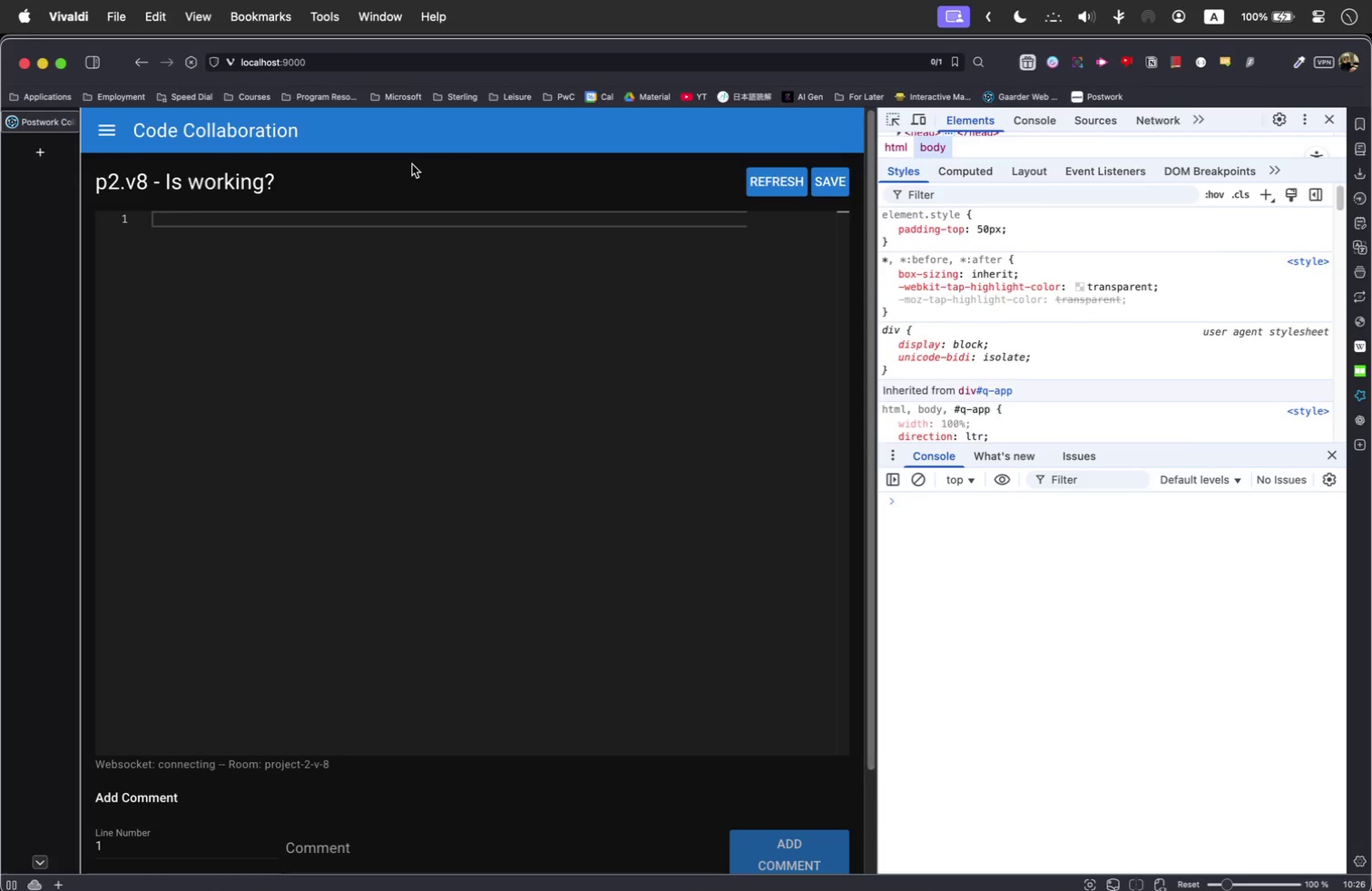 
key(Meta+R)
 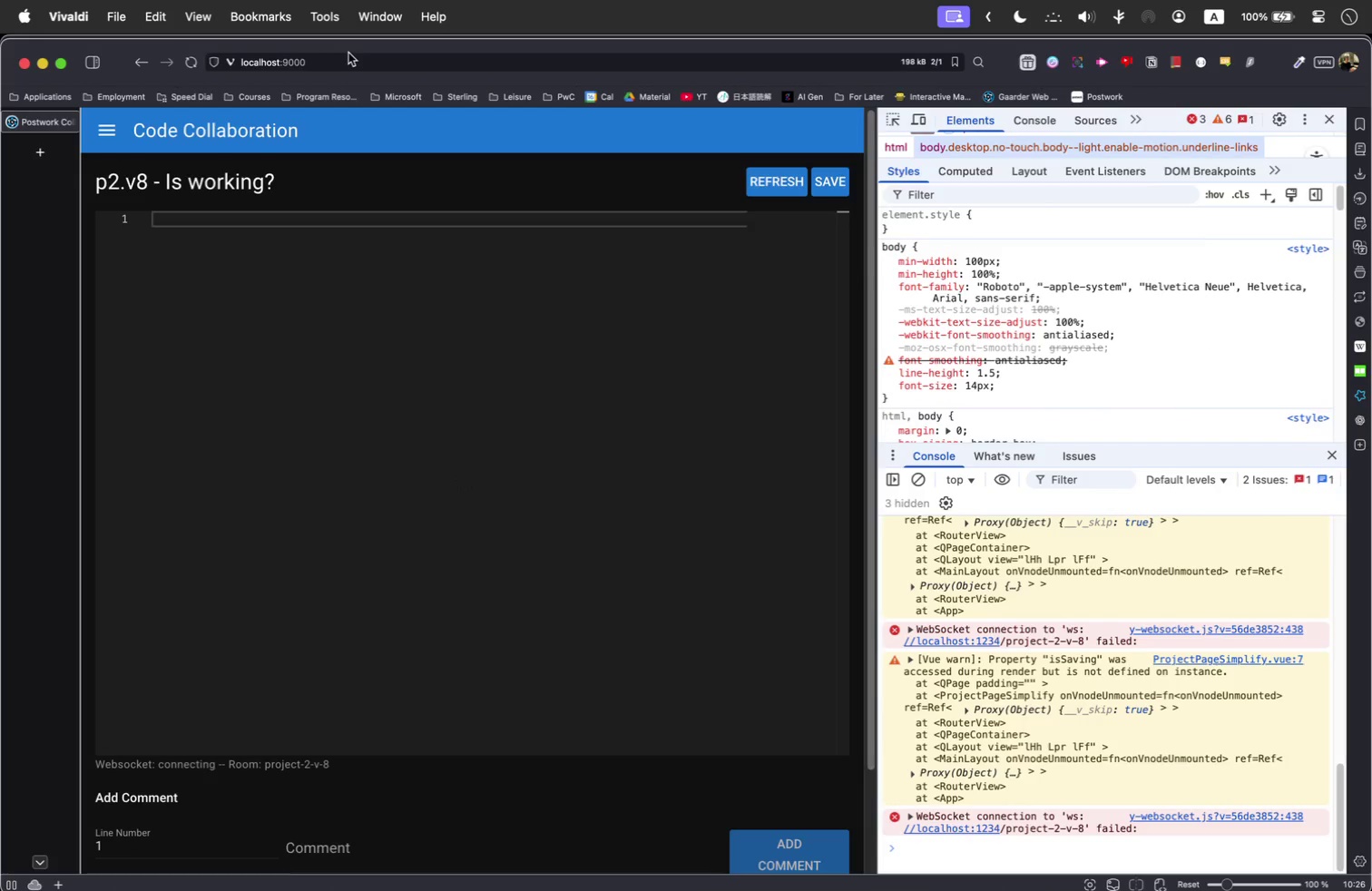 
double_click([348, 60])
 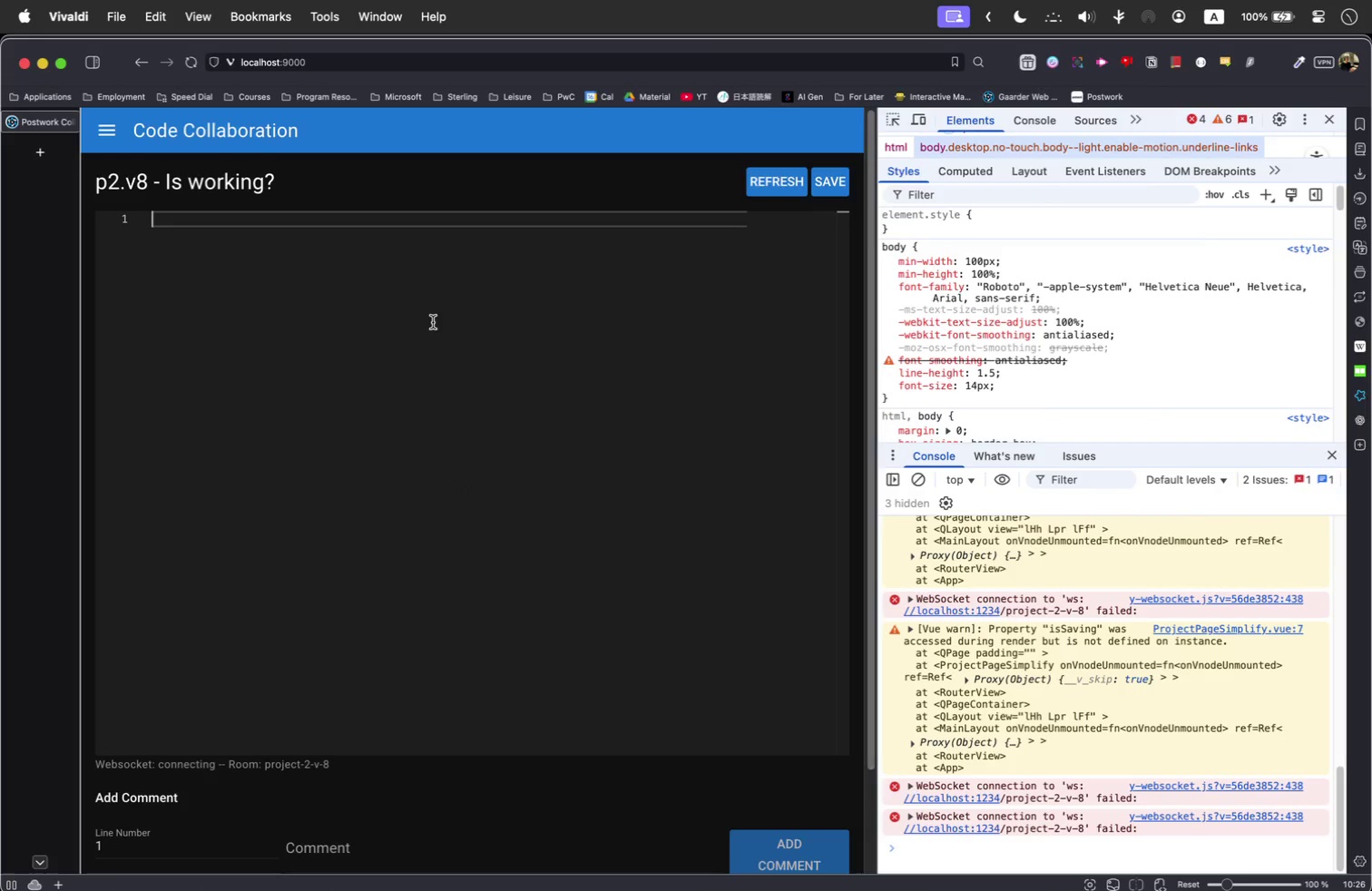 
left_click([433, 322])
 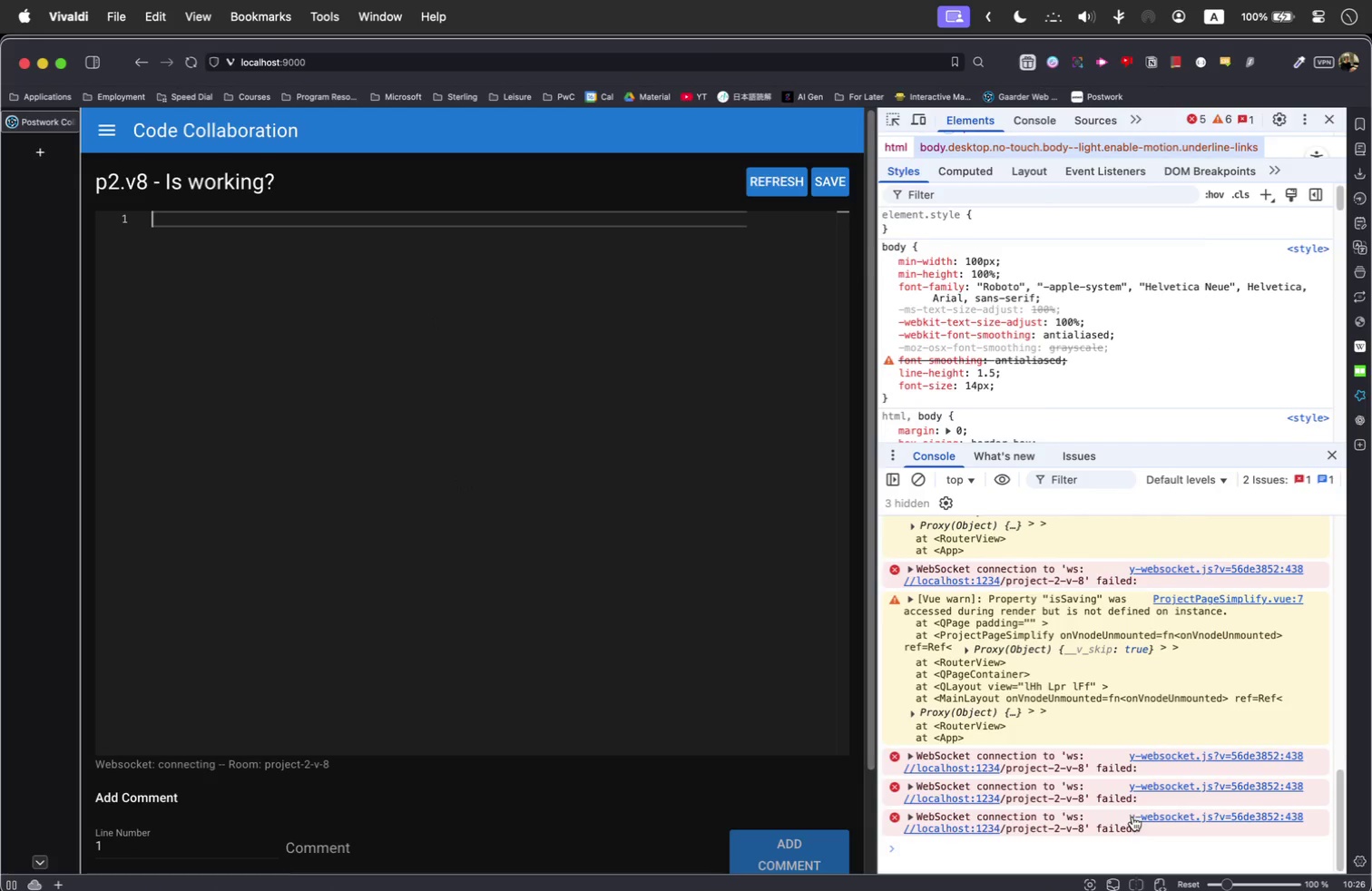 
key(Meta+Tab)
 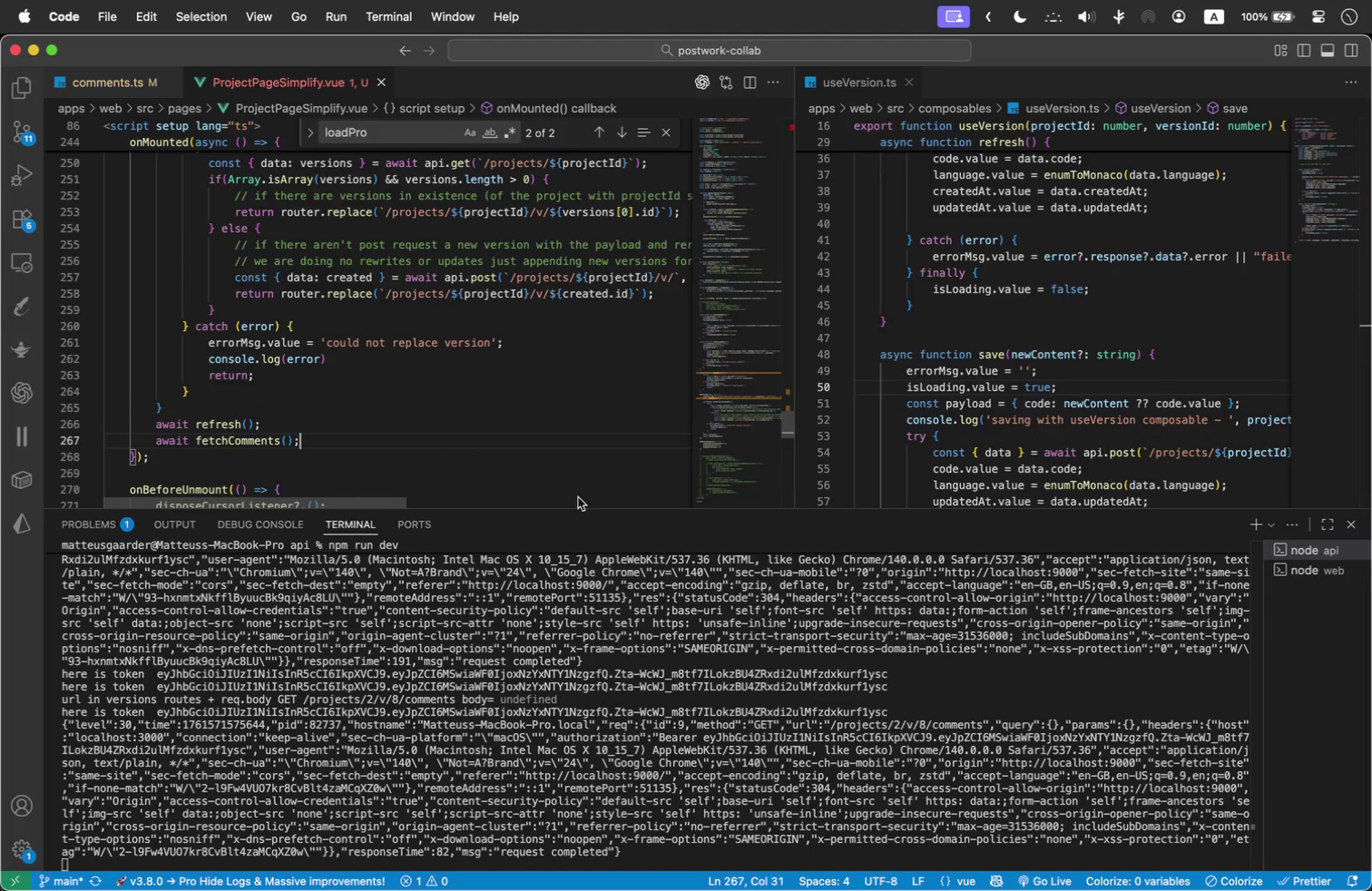 
wait(7.17)
 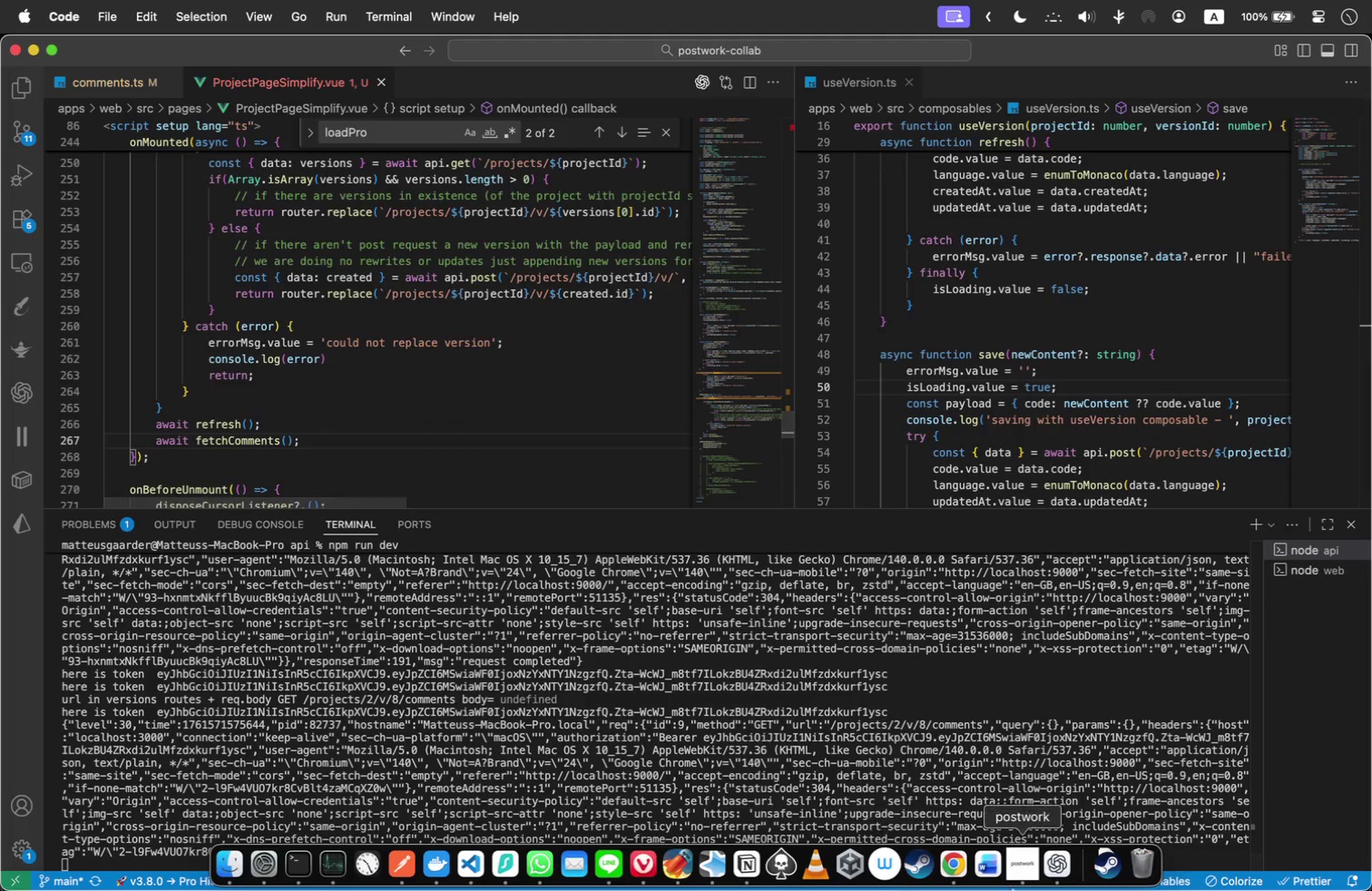 
key(Meta+Tab)
 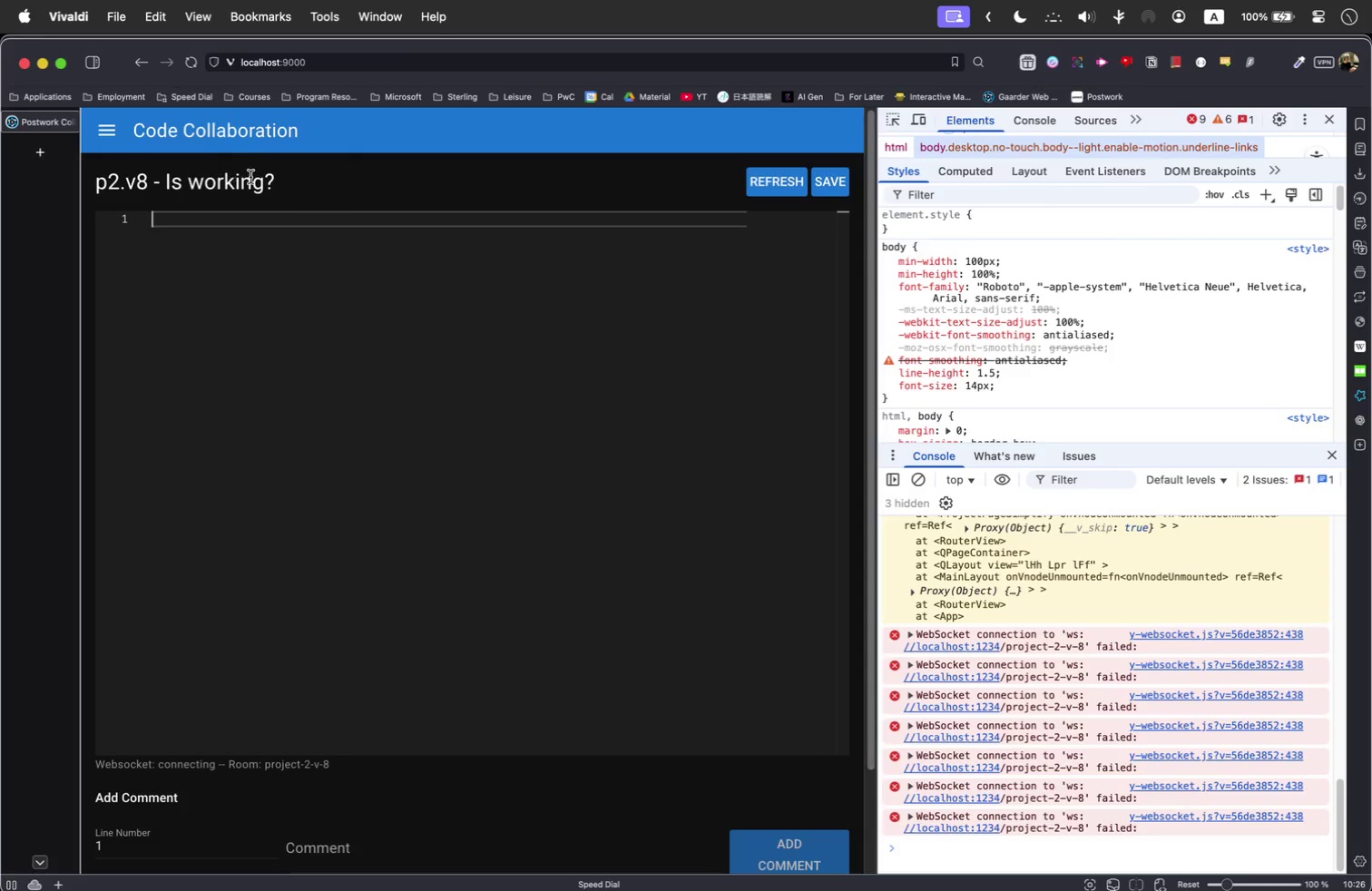 
key(Meta+V)
 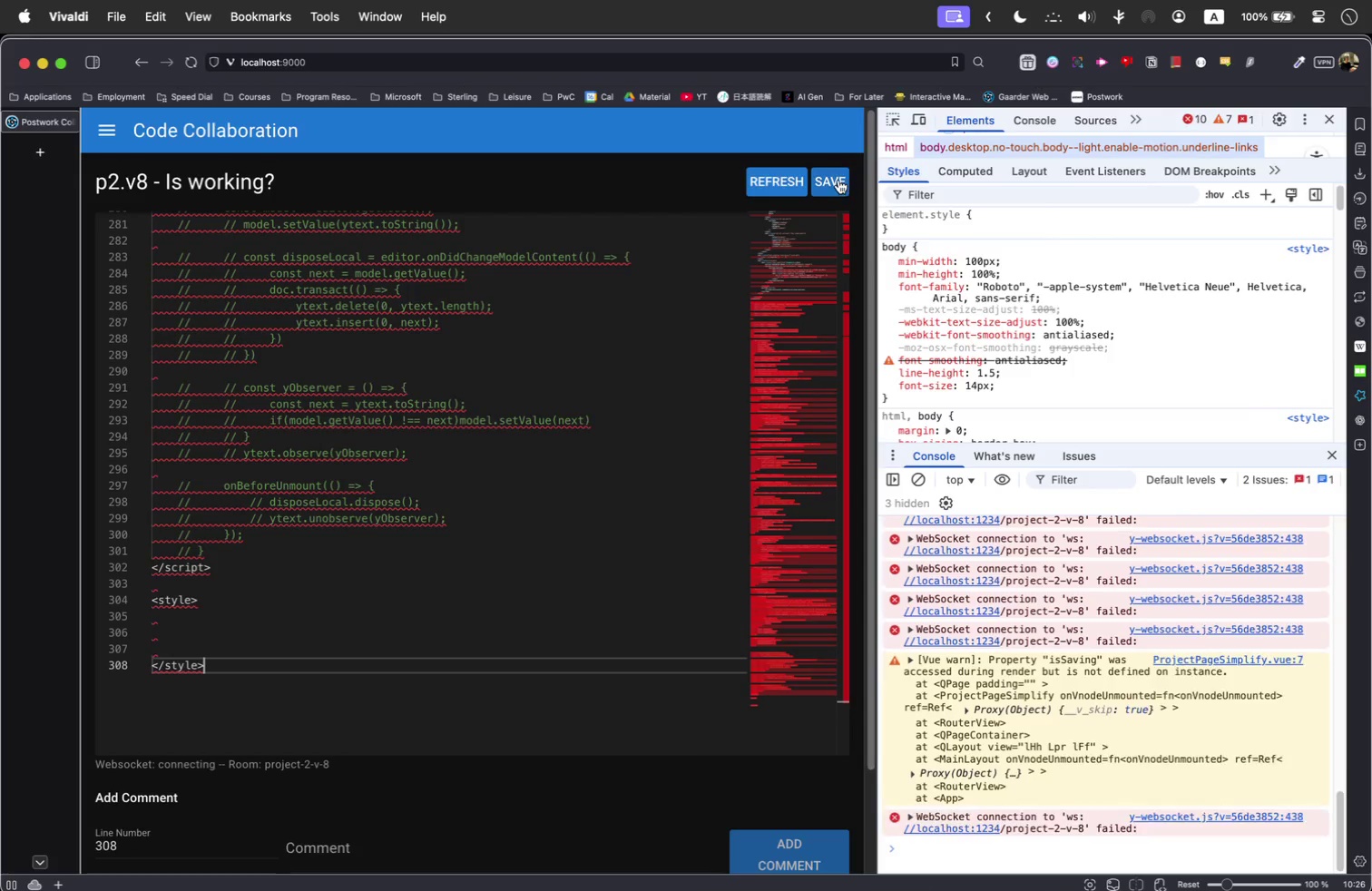 
left_click([838, 180])
 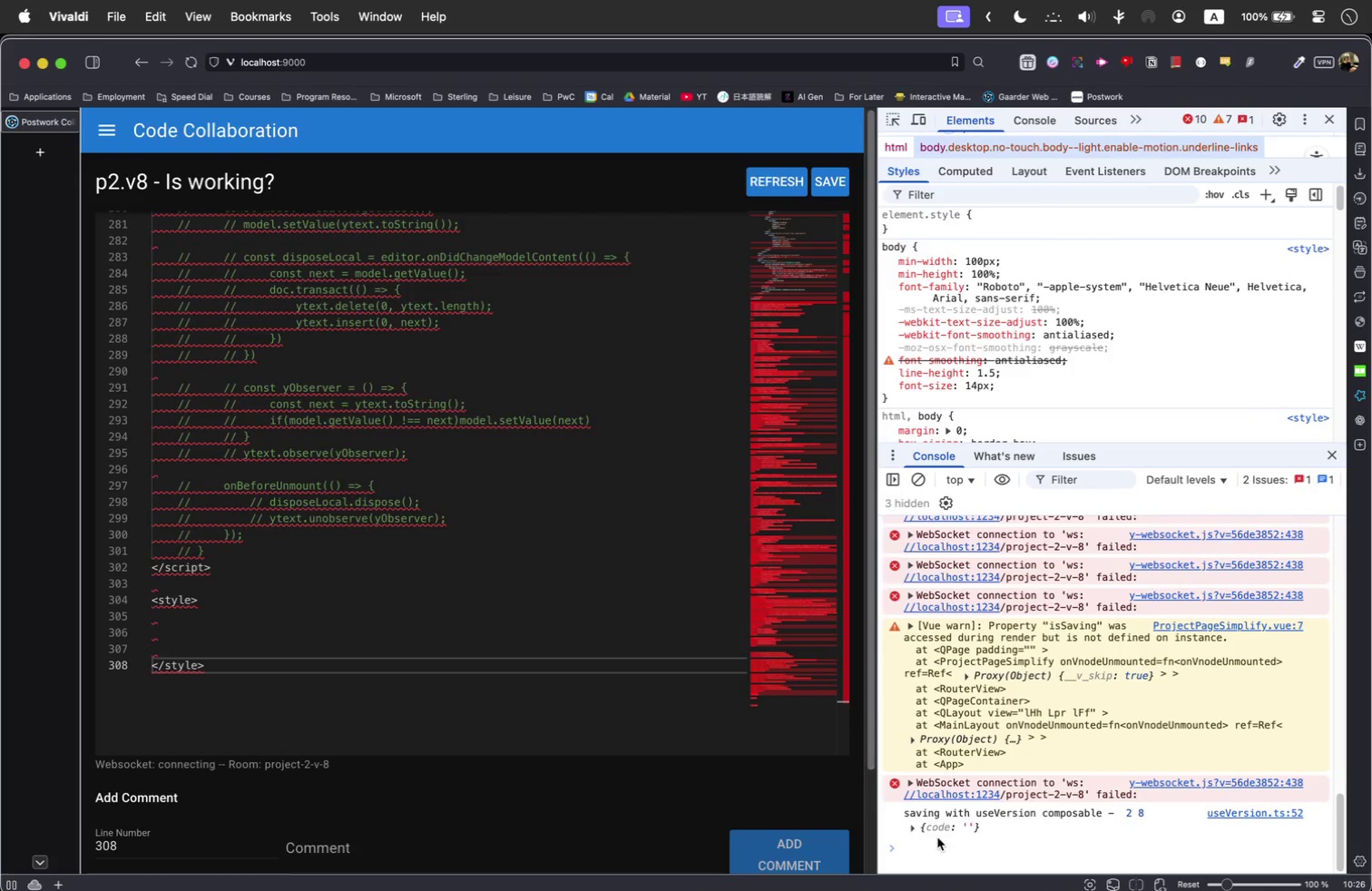 
mouse_move([926, 816])
 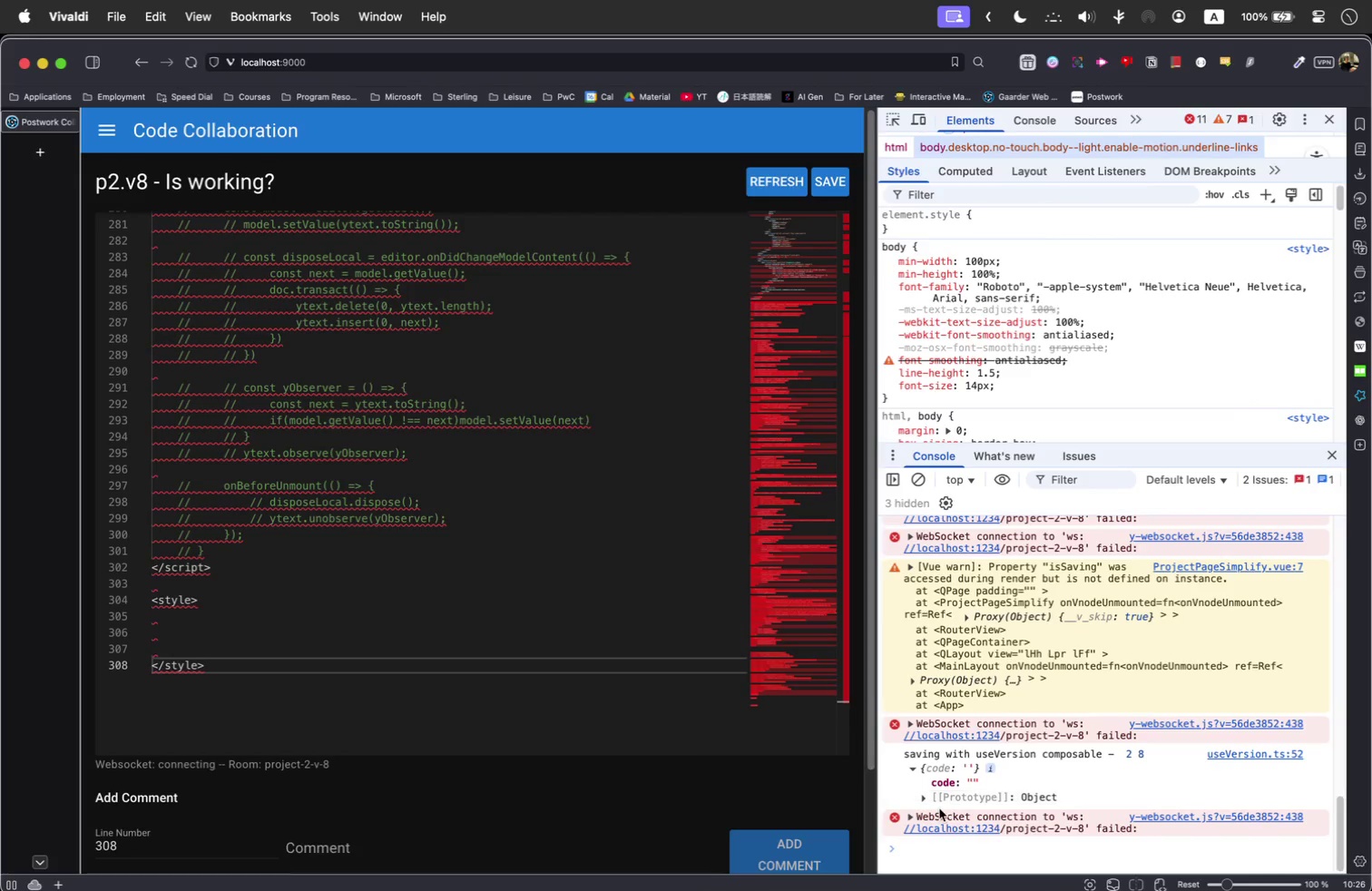 
scroll: coordinate [946, 798], scroll_direction: down, amount: 12.0
 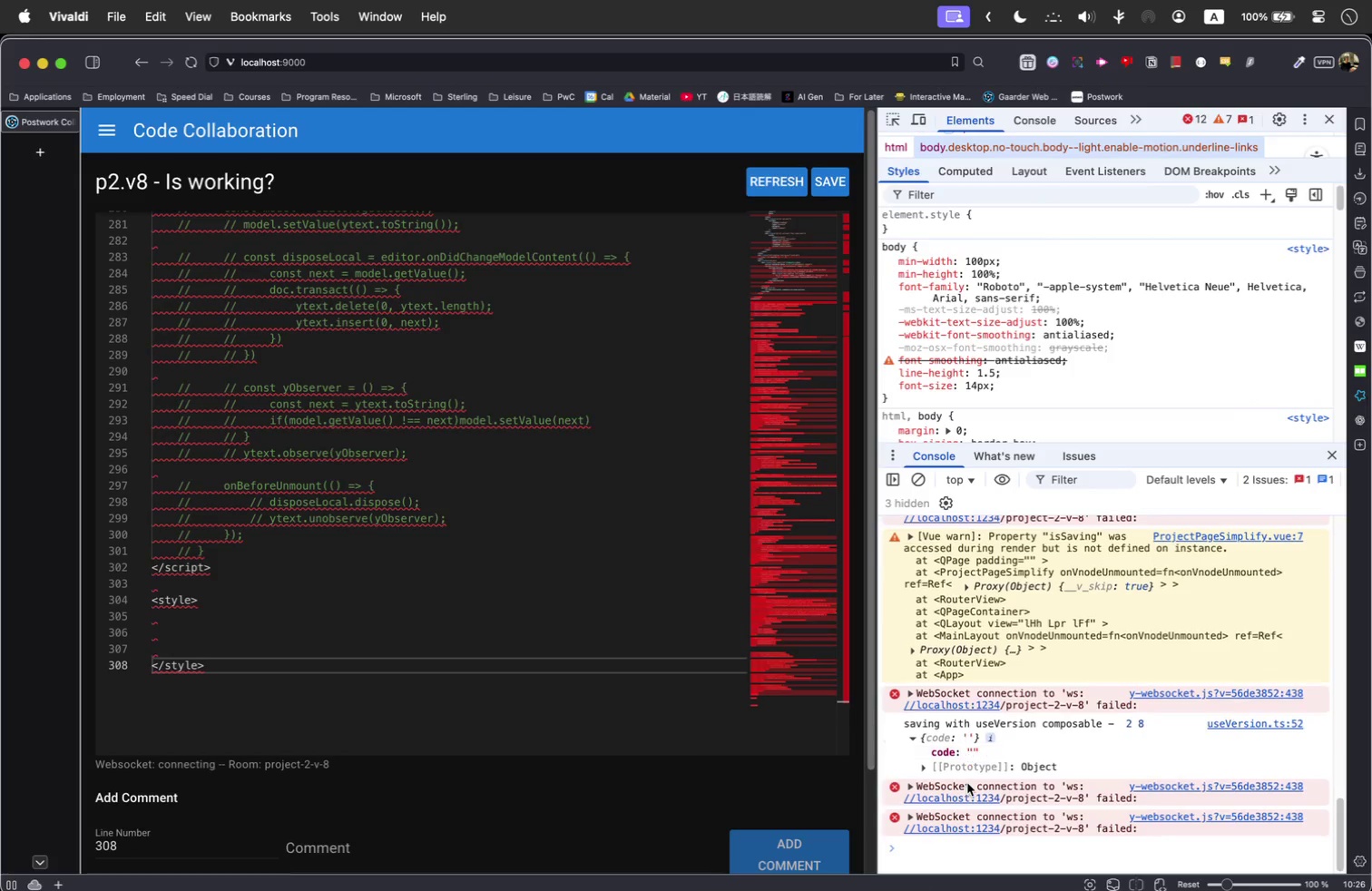 
hold_key(key=CommandLeft, duration=1.24)
 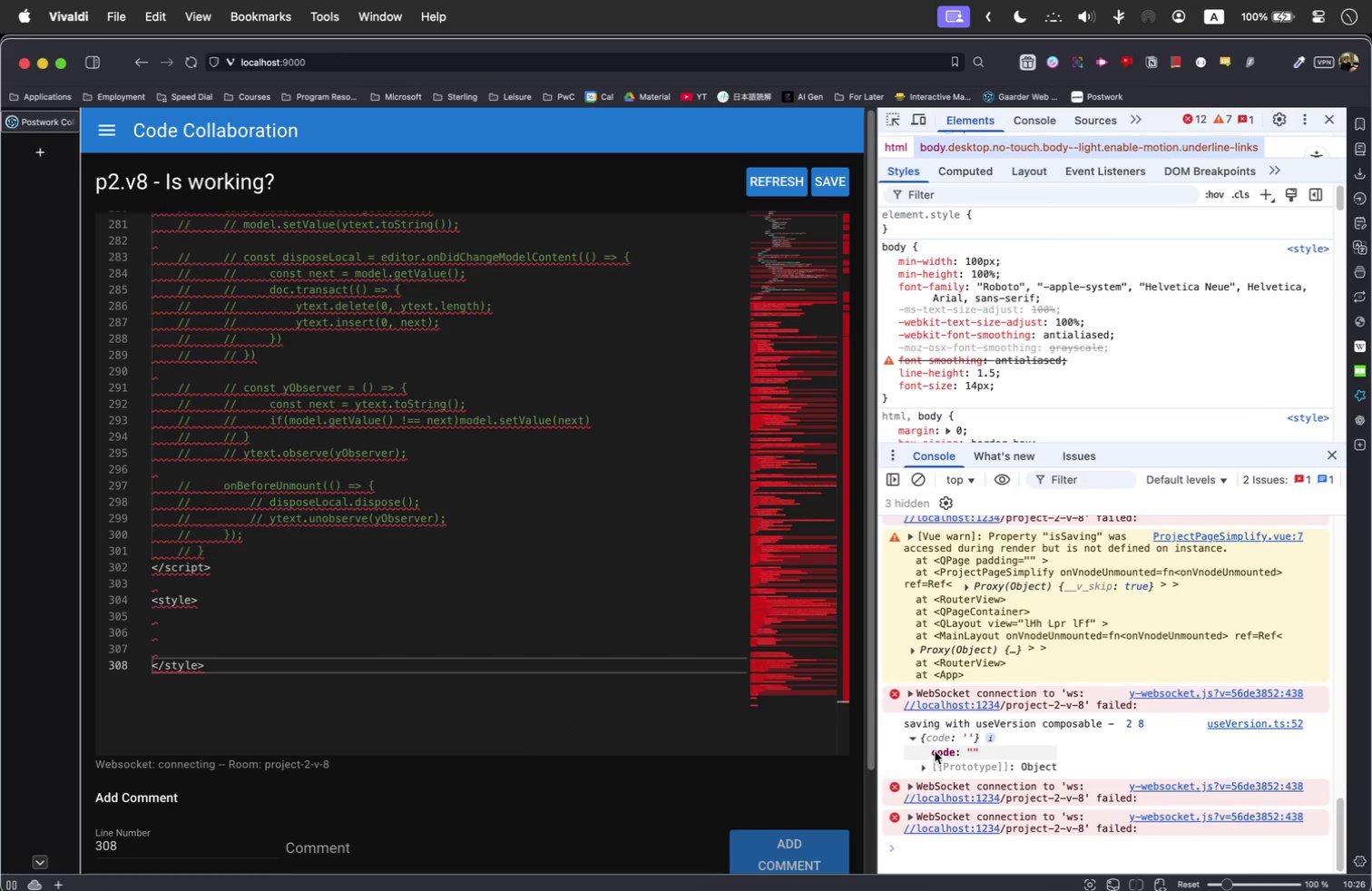 
key(Meta+Tab)
 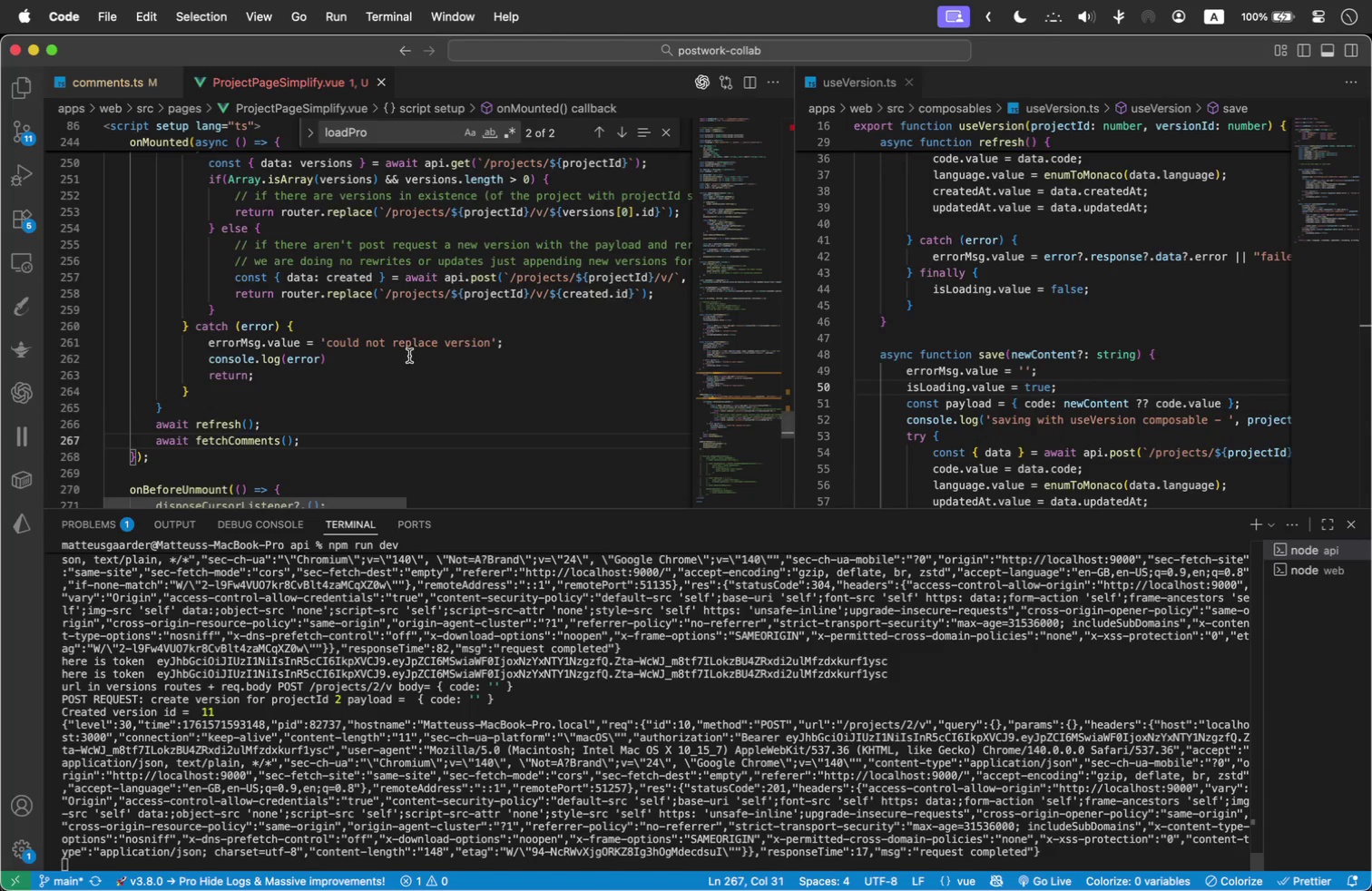 
left_click([409, 356])
 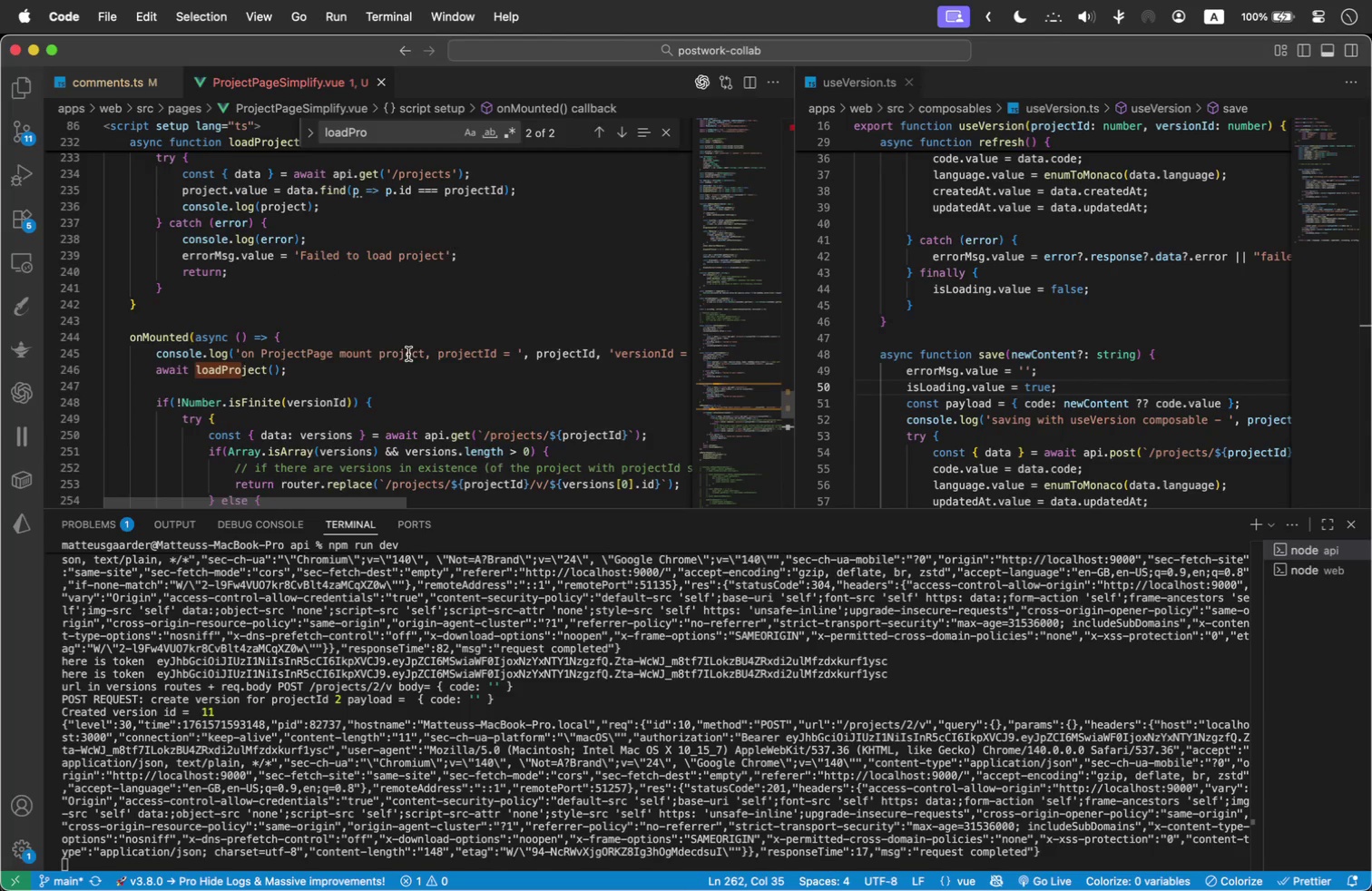 
scroll: coordinate [398, 320], scroll_direction: up, amount: 4.0
 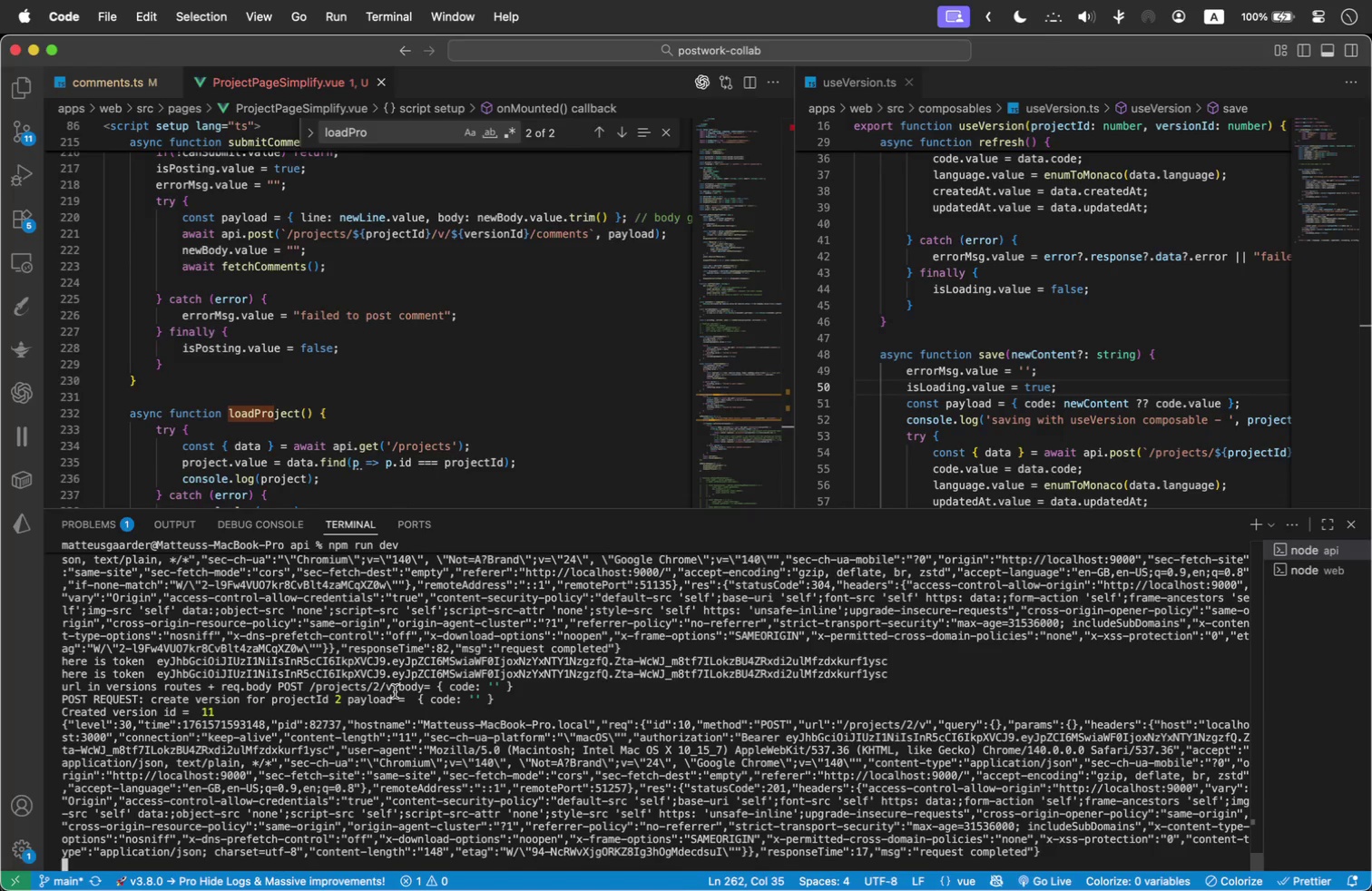 
wait(7.95)
 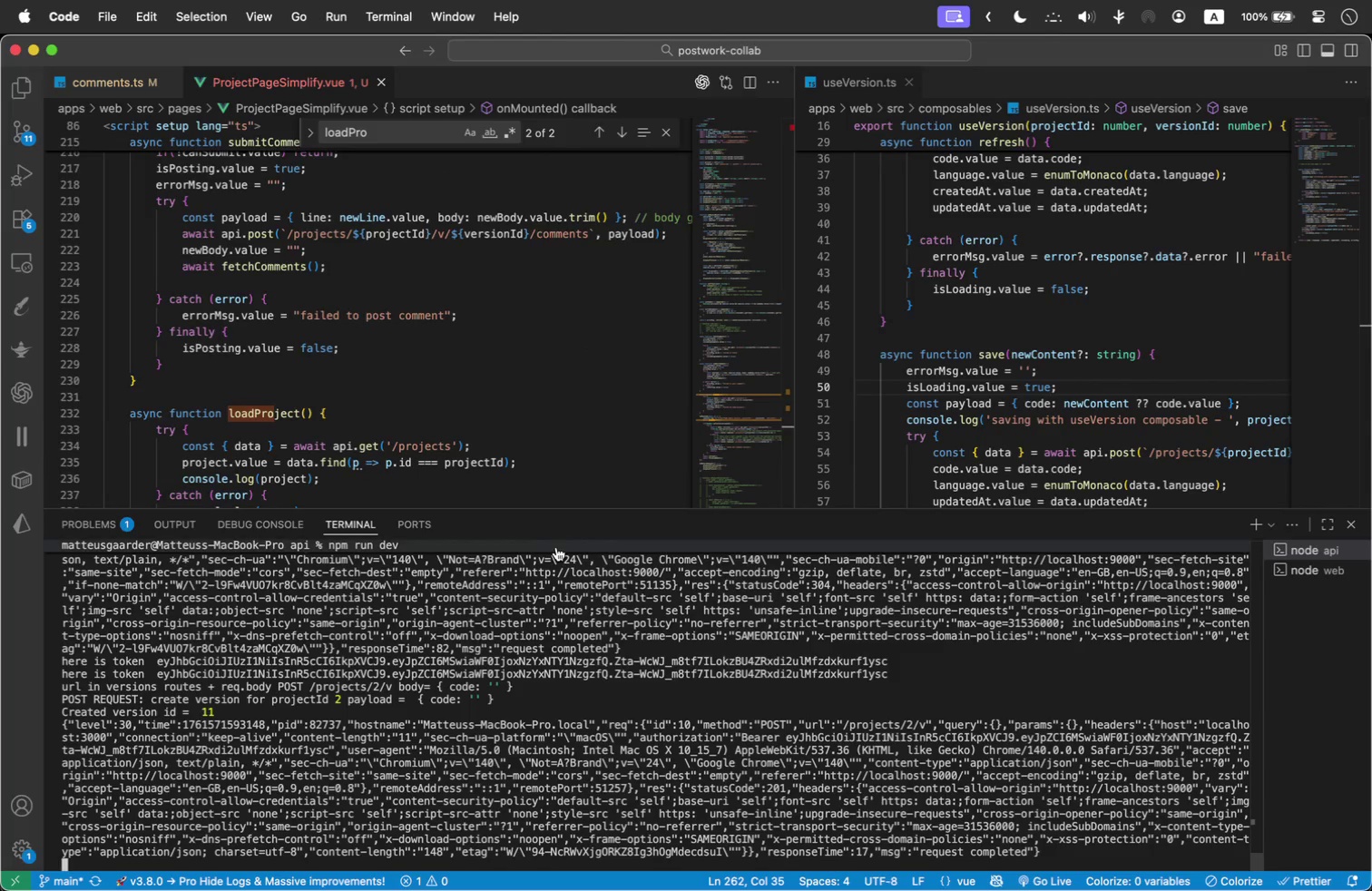 
scroll: coordinate [1021, 309], scroll_direction: up, amount: 5.0
 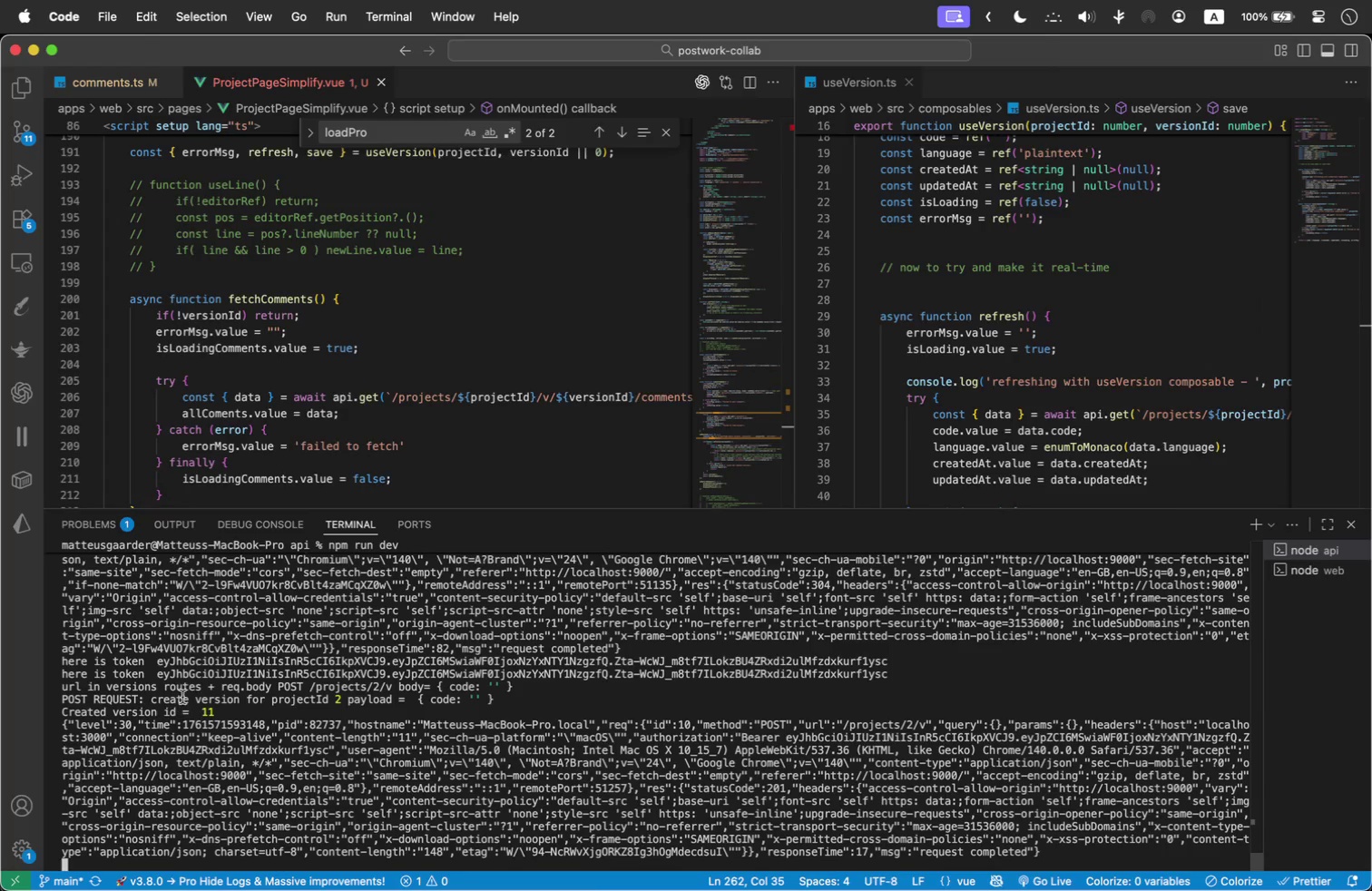 
left_click_drag(start_coordinate=[150, 699], to_coordinate=[325, 697])
 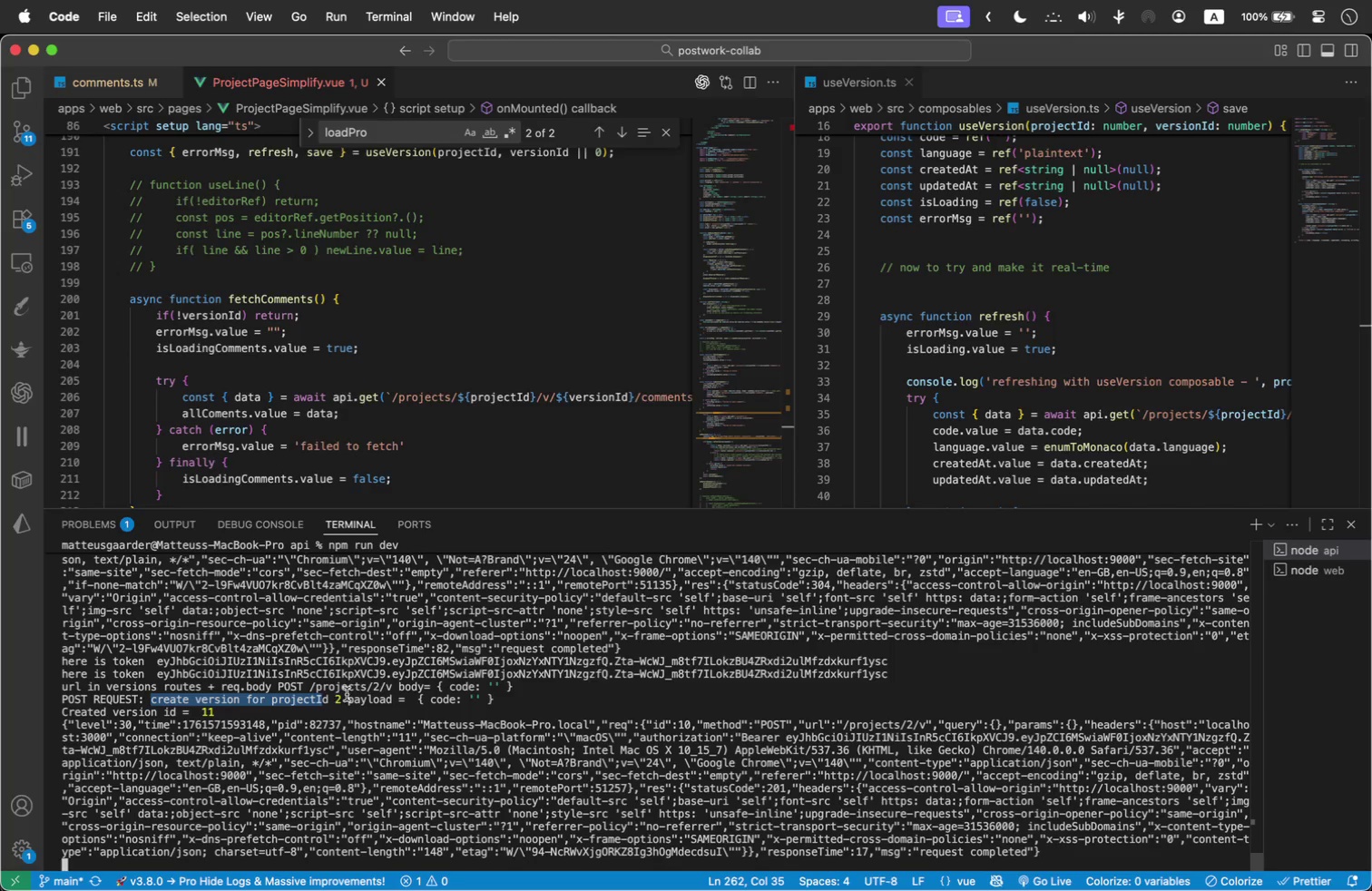 
key(Meta+C)
 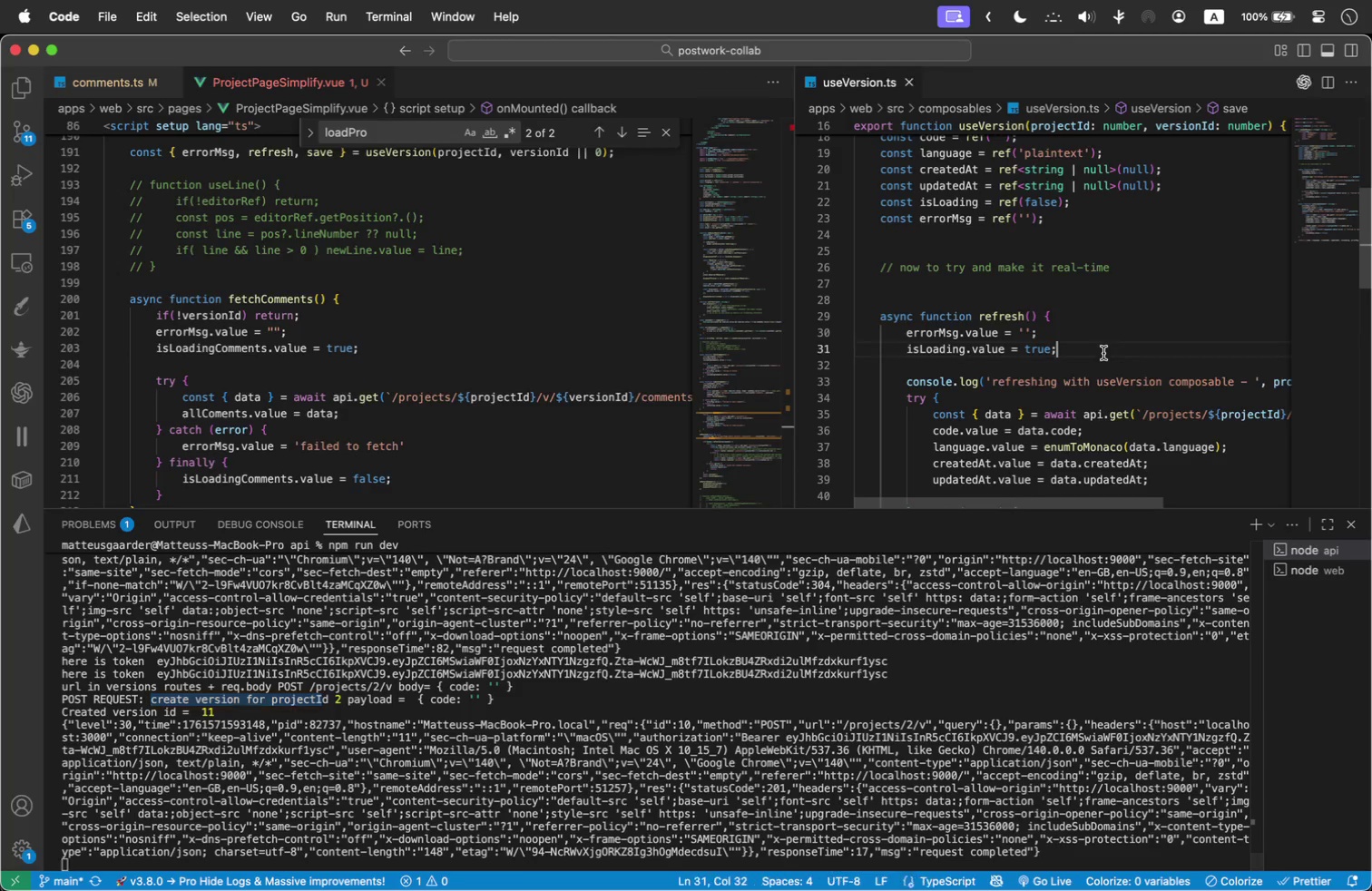 
left_click([1103, 353])
 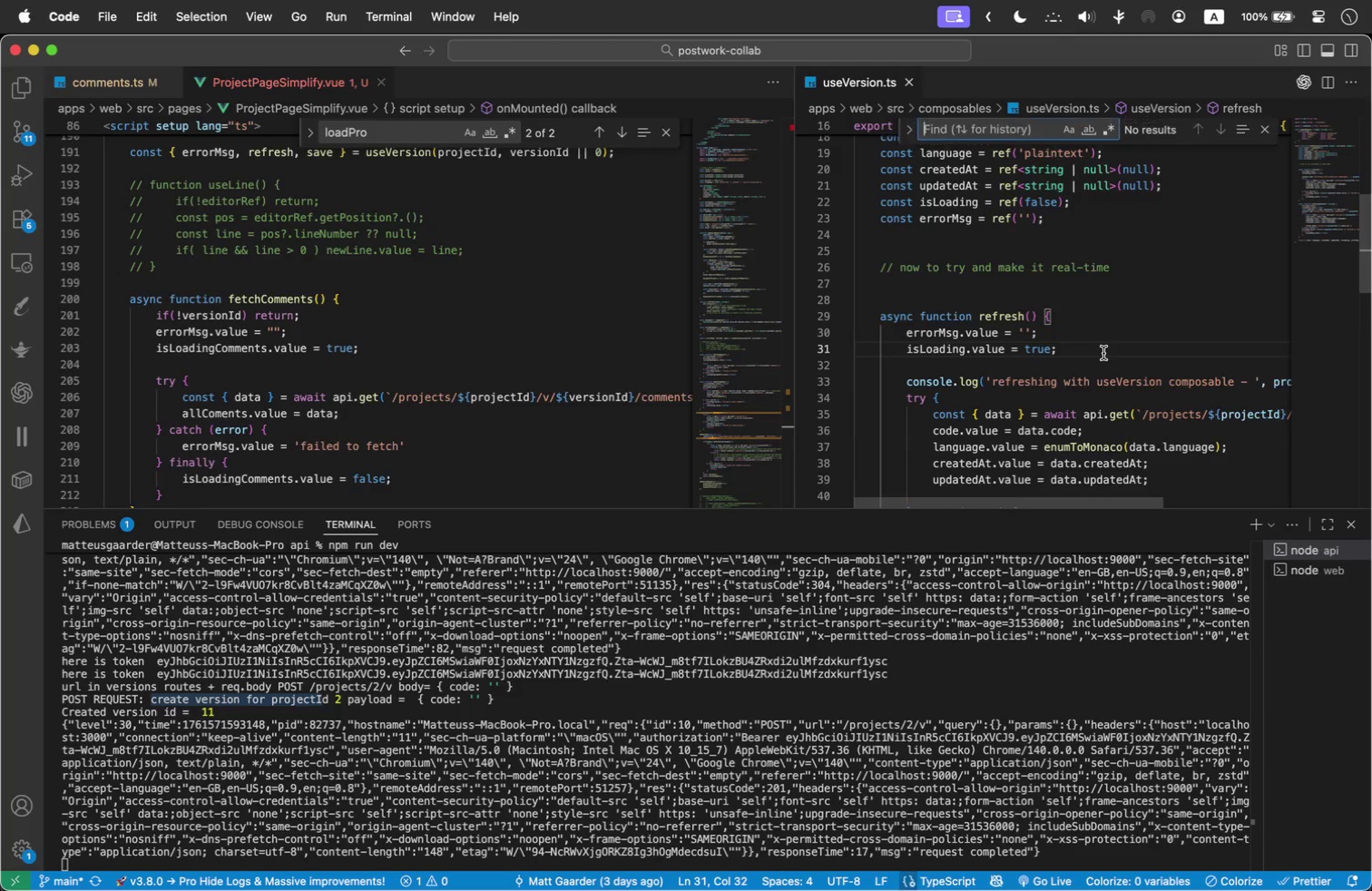 
key(Meta+F)
 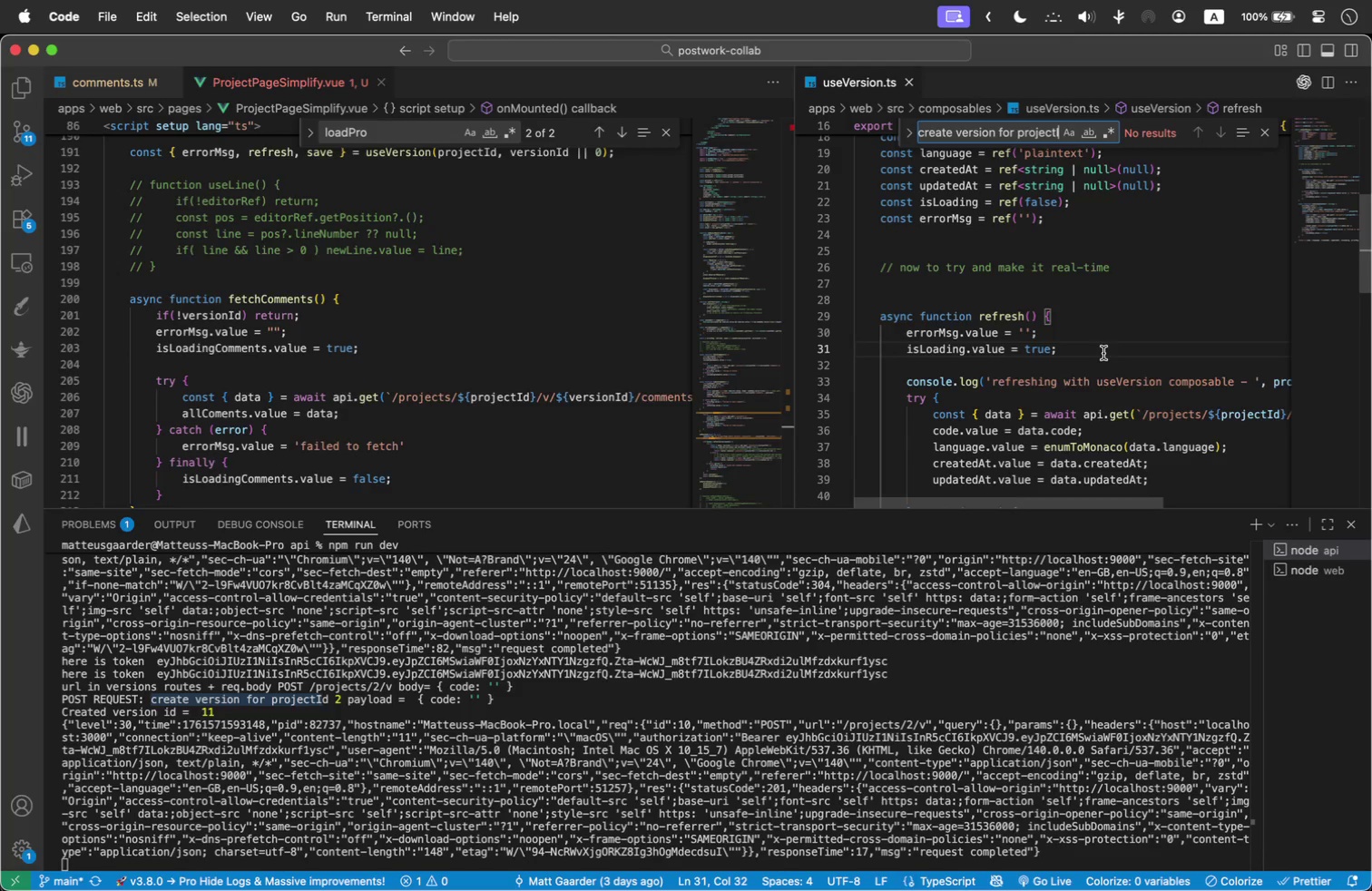 
key(Meta+V)
 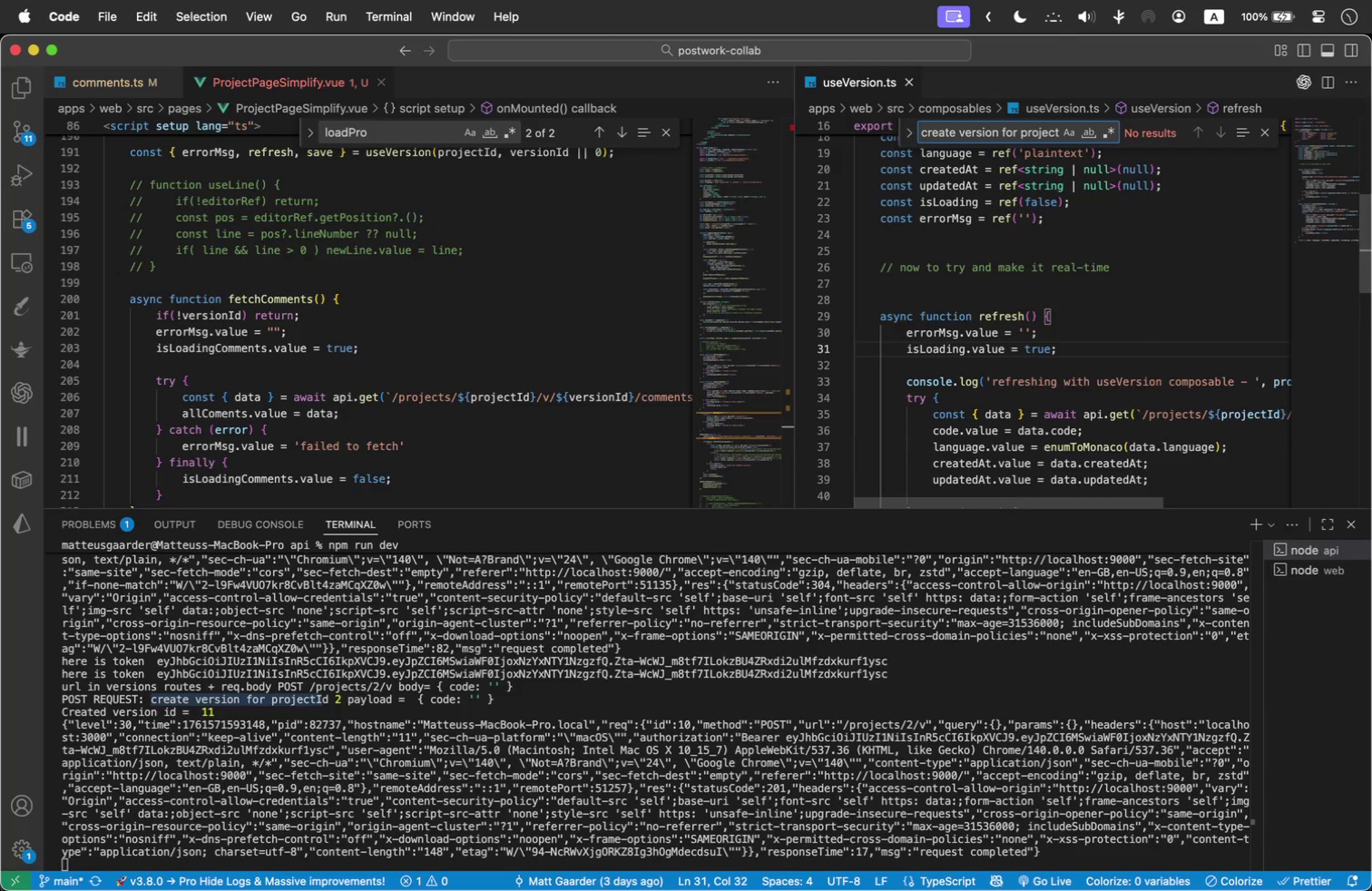 
key(Backspace)
 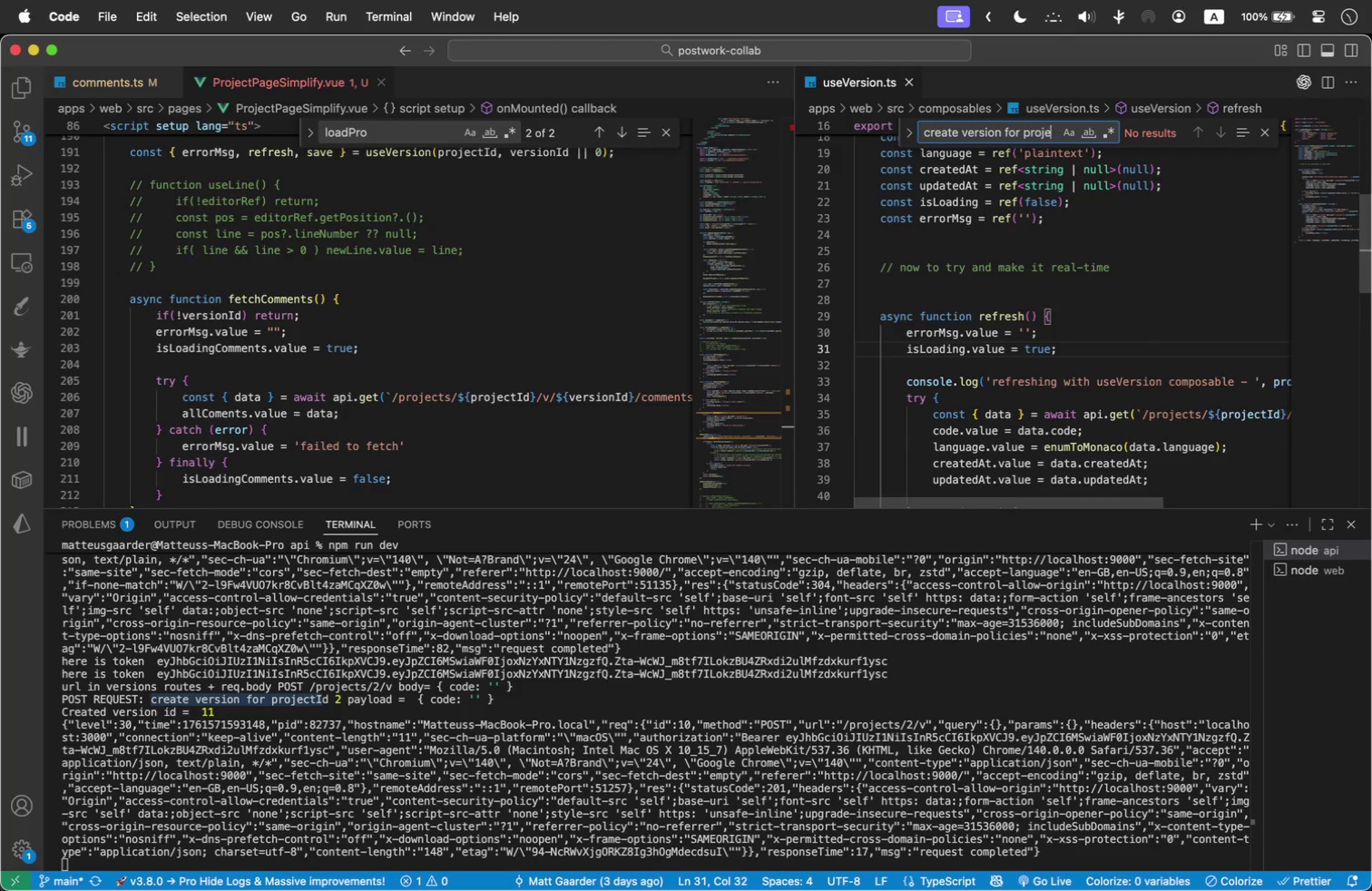 
key(Backspace)
 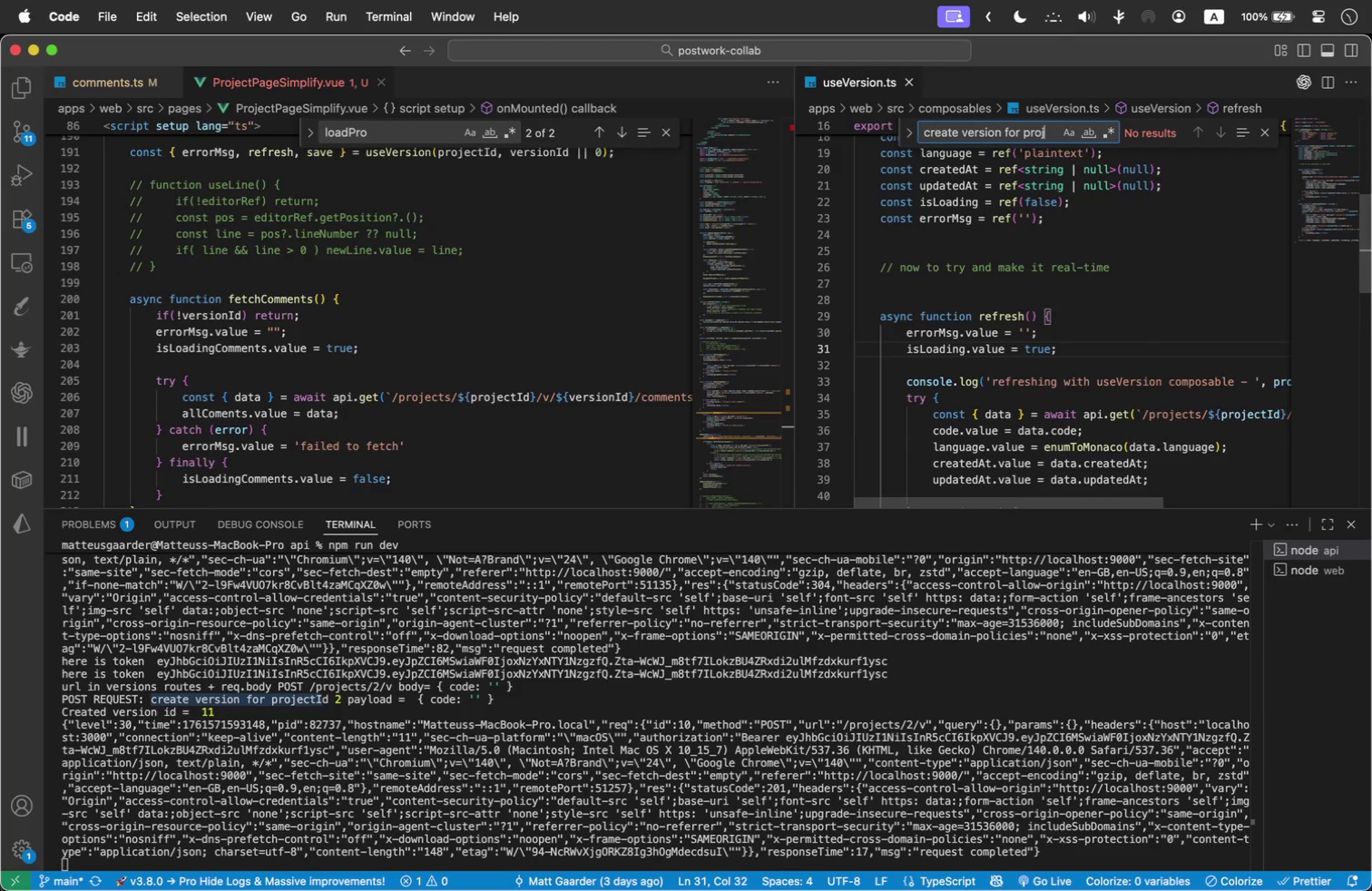 
key(Backspace)
 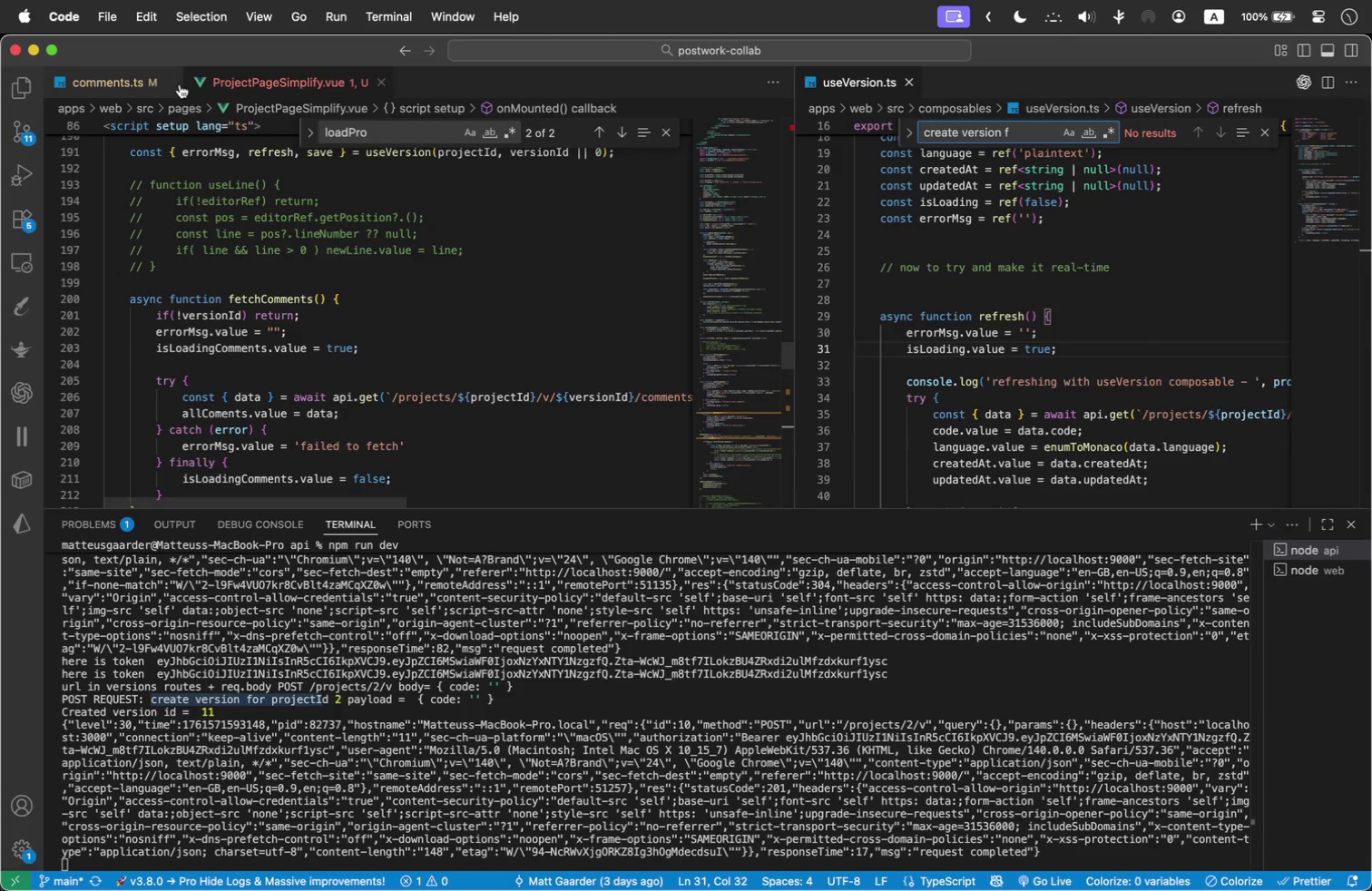 
hold_key(key=Backspace, duration=1.03)
 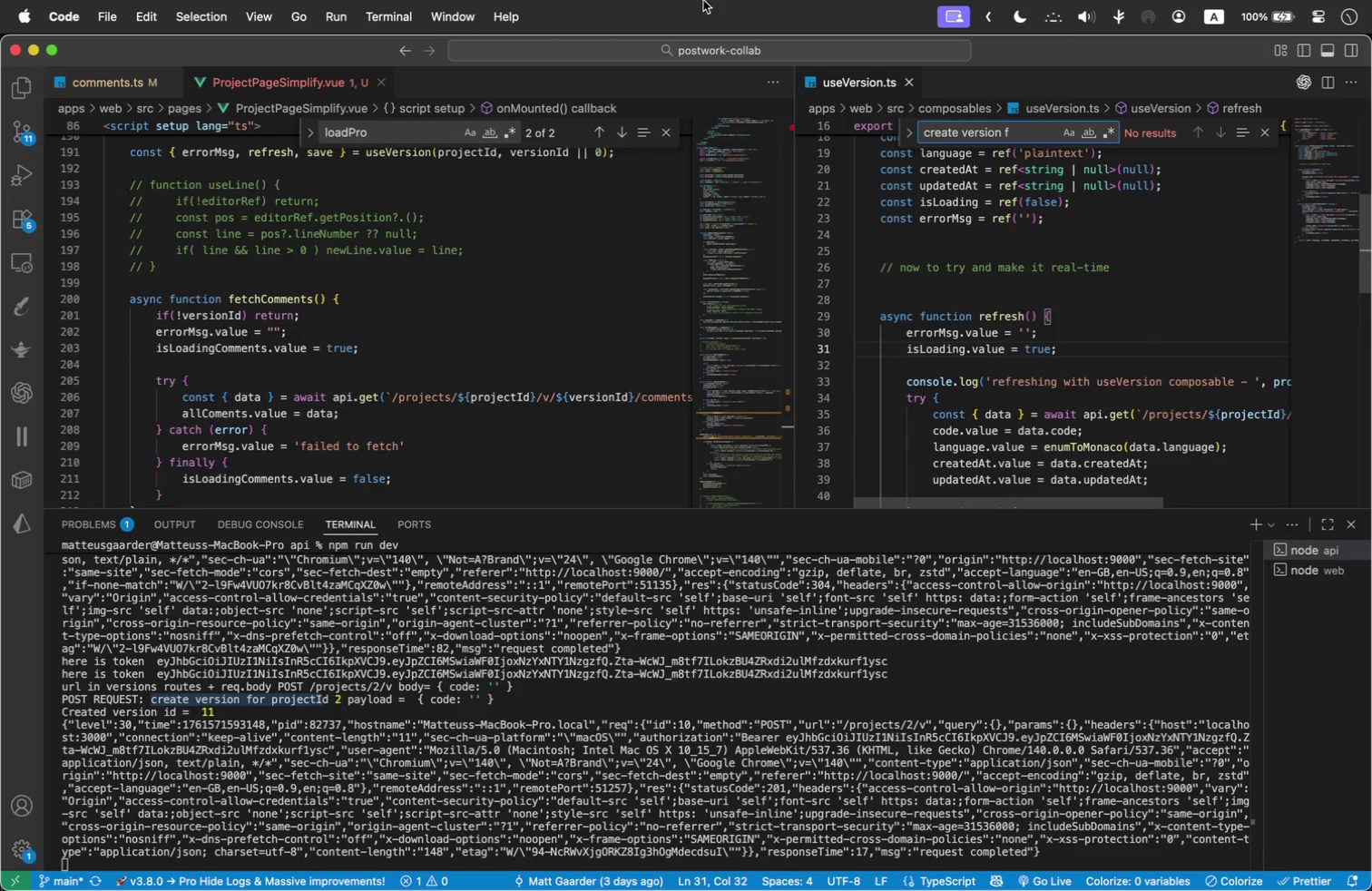 
left_click([129, 80])
 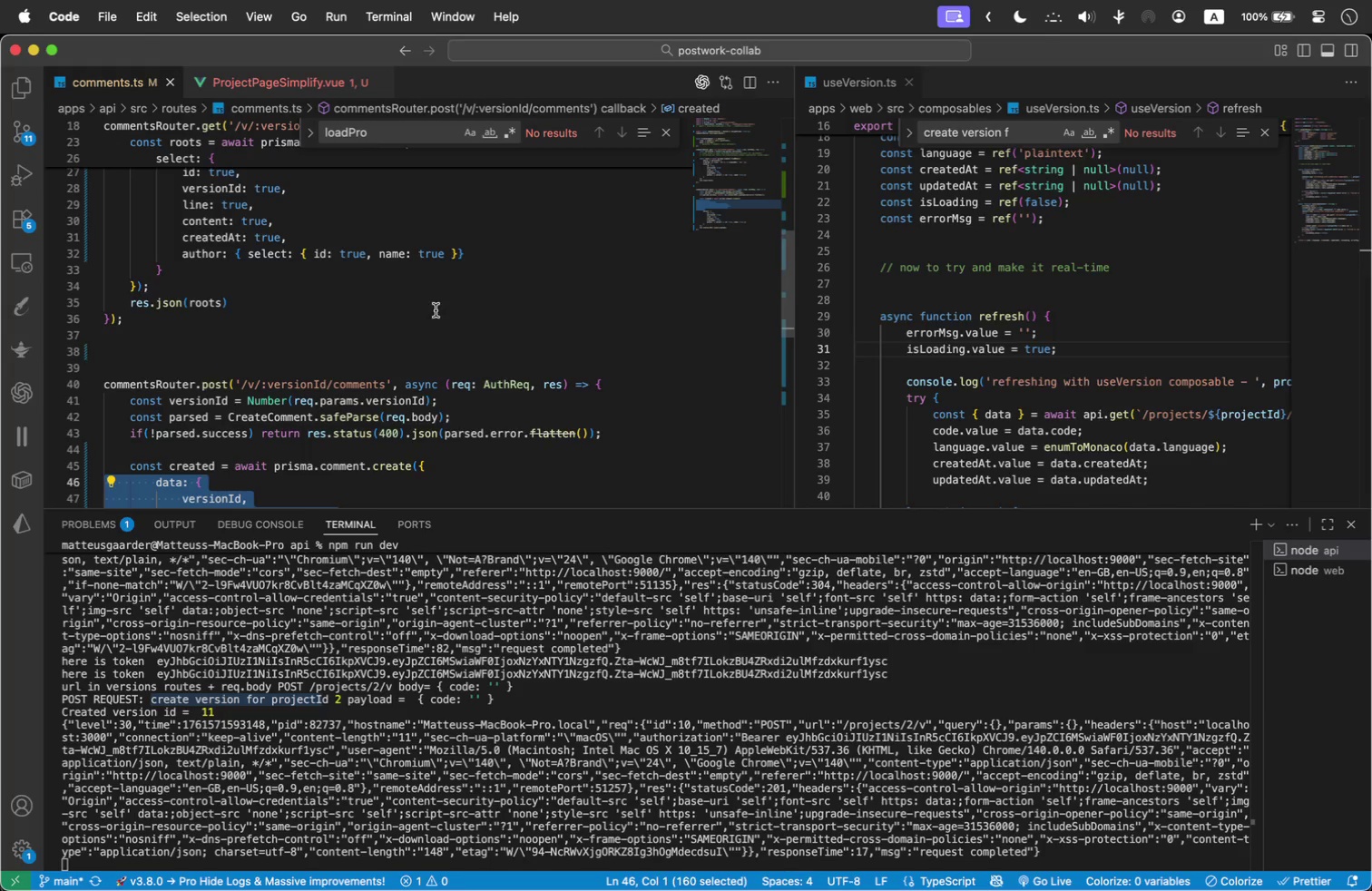 
left_click([436, 310])
 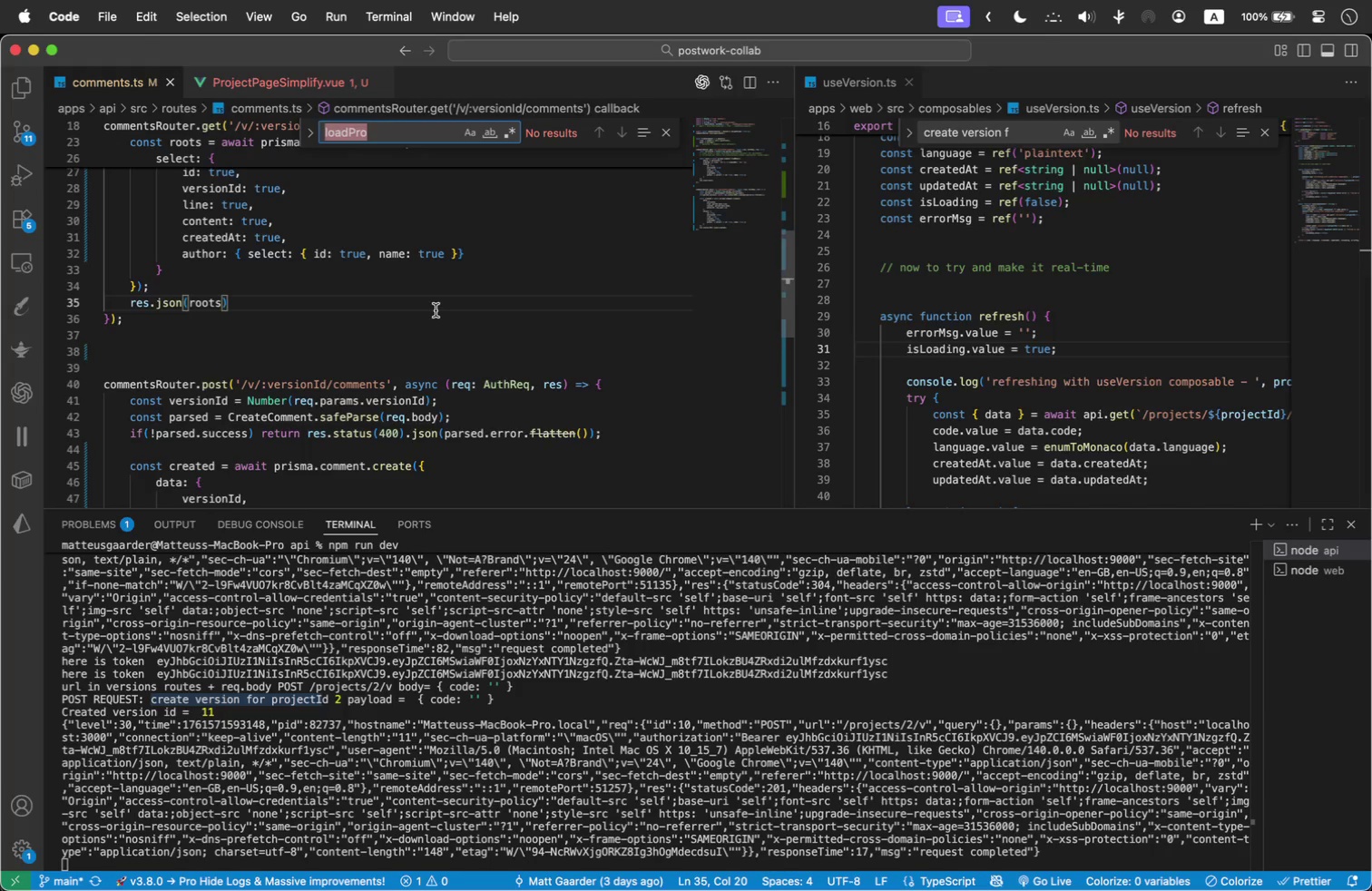 
key(Meta+F)
 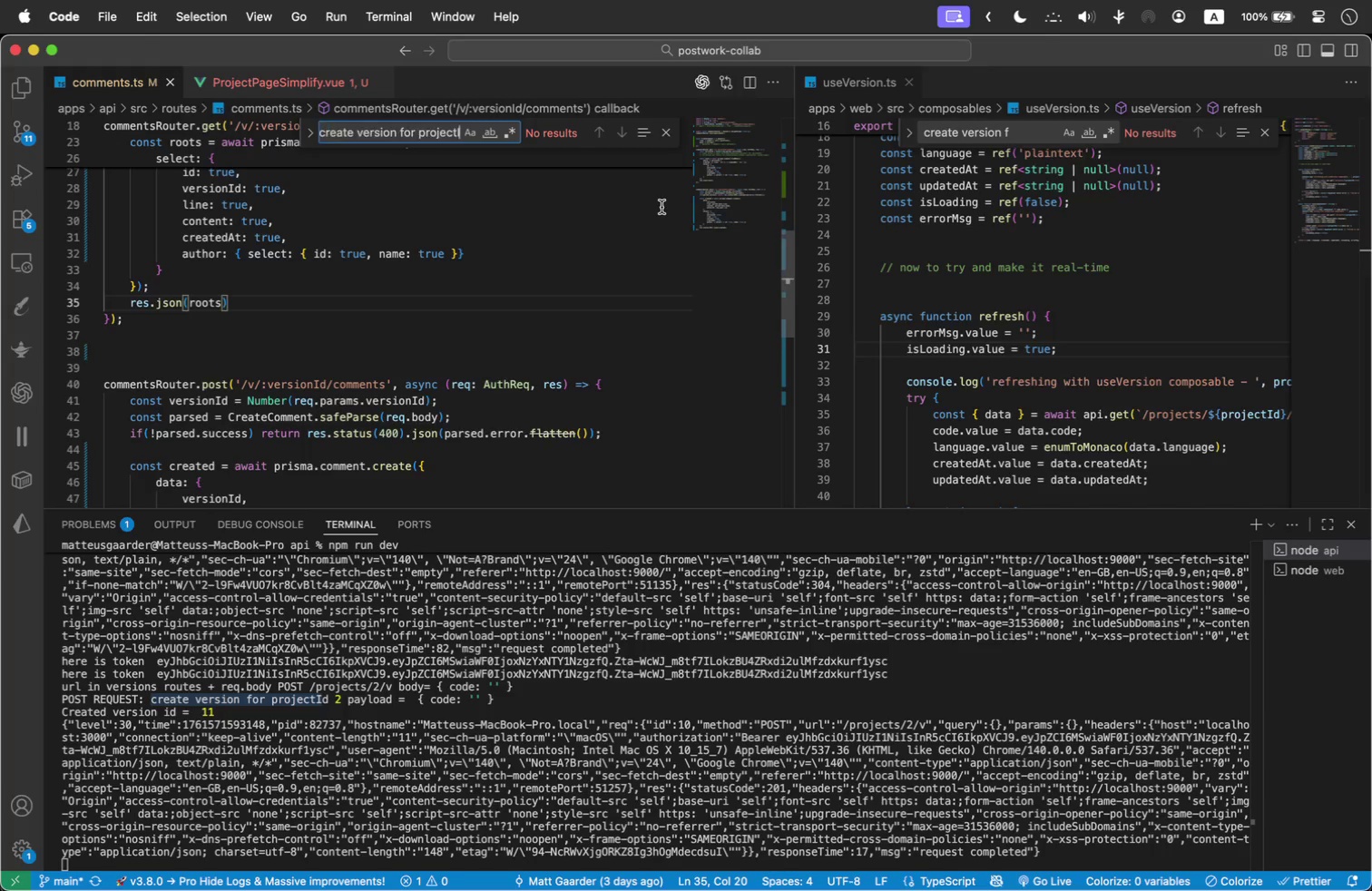 
key(Meta+V)
 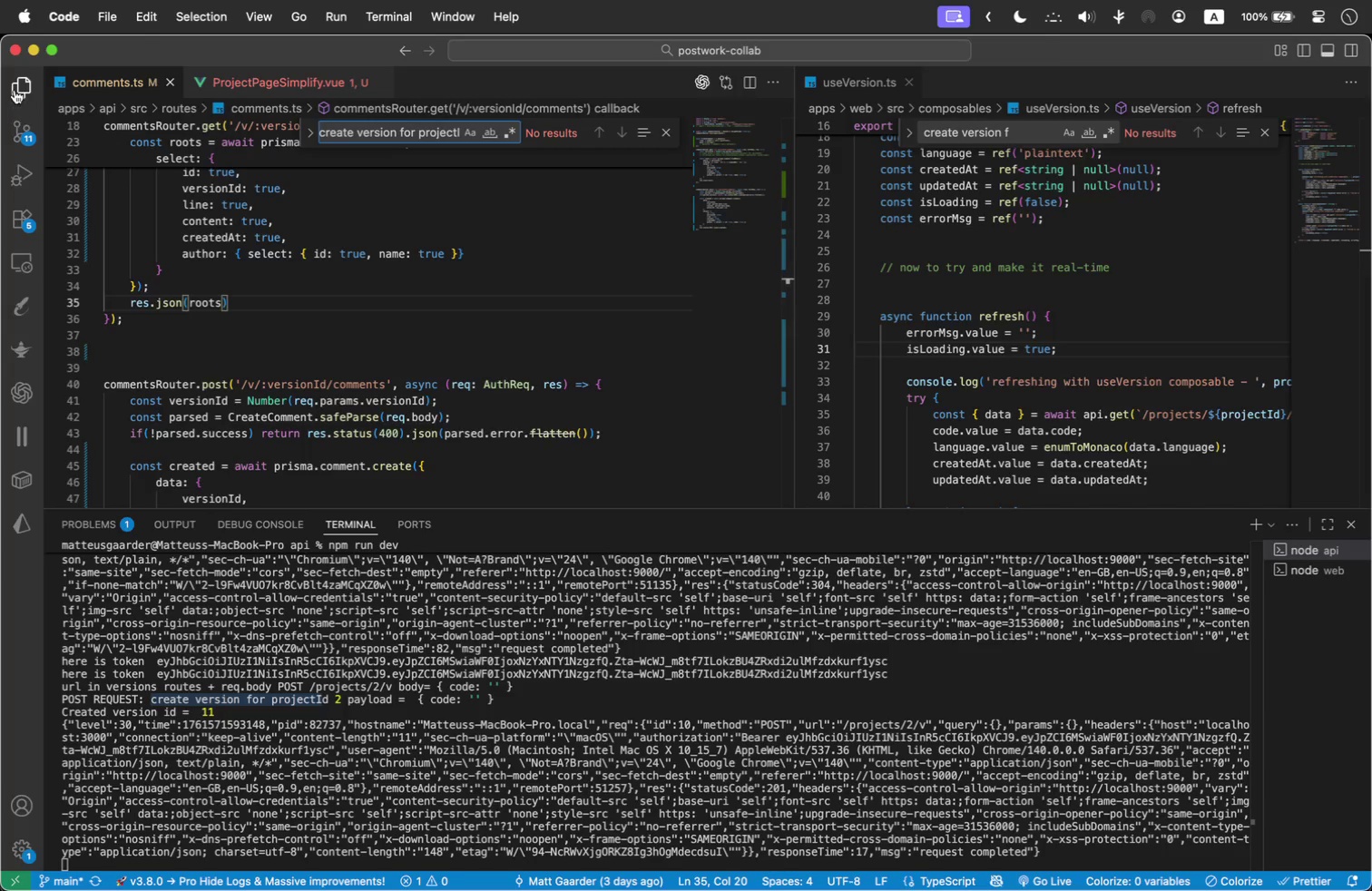 
left_click([15, 90])
 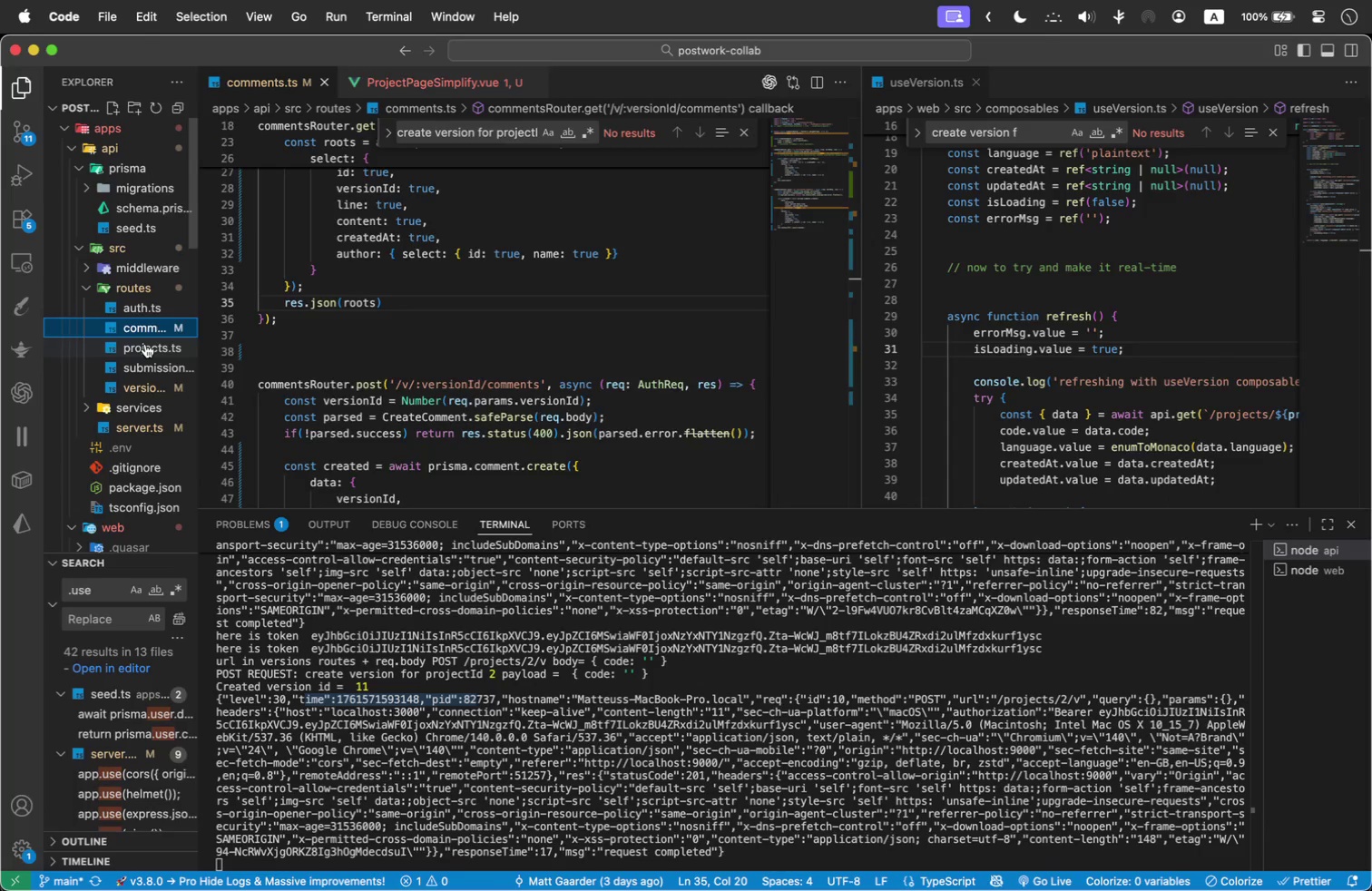 
left_click([145, 344])
 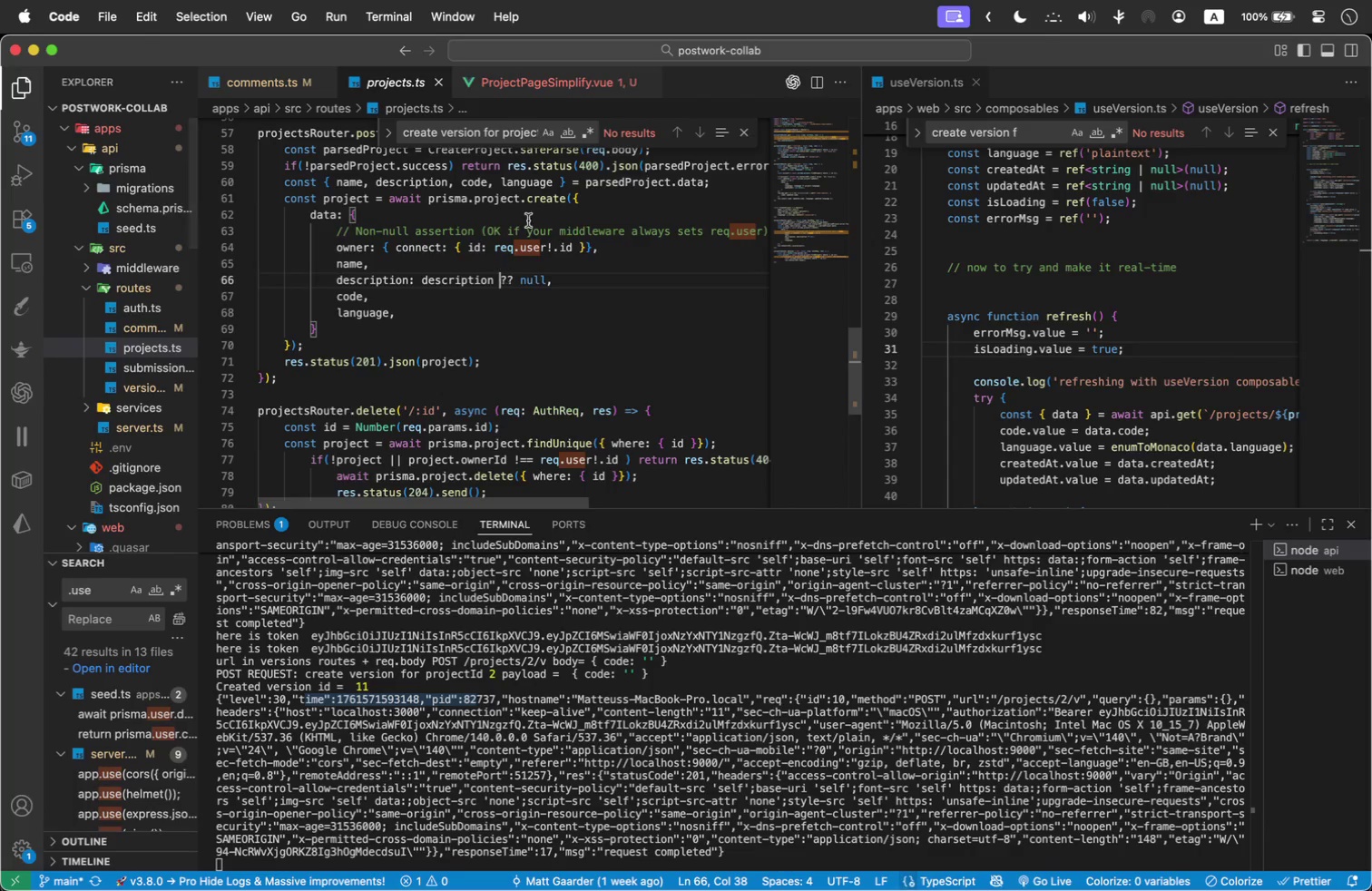 
double_click([501, 280])
 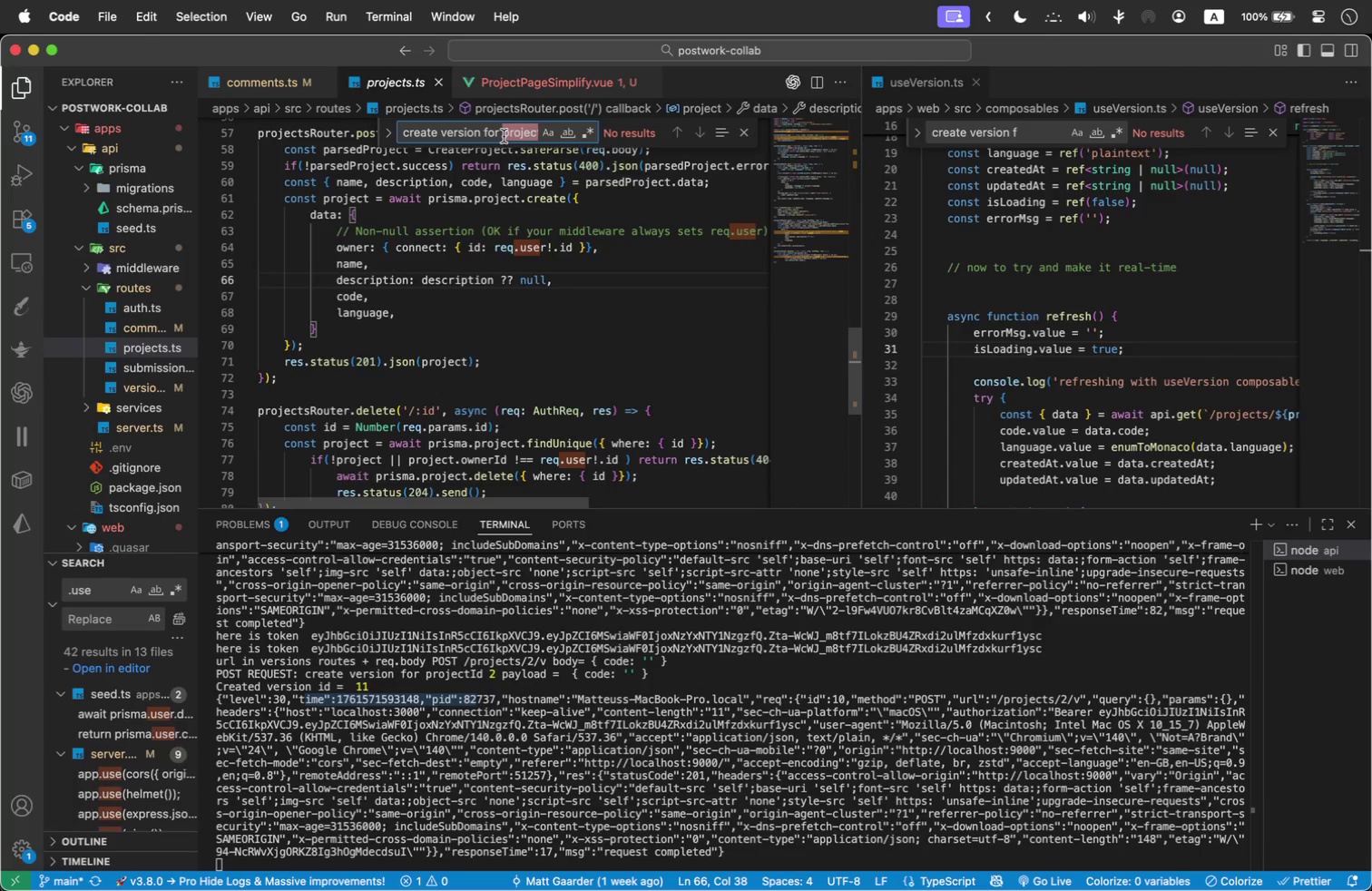 
triple_click([504, 136])
 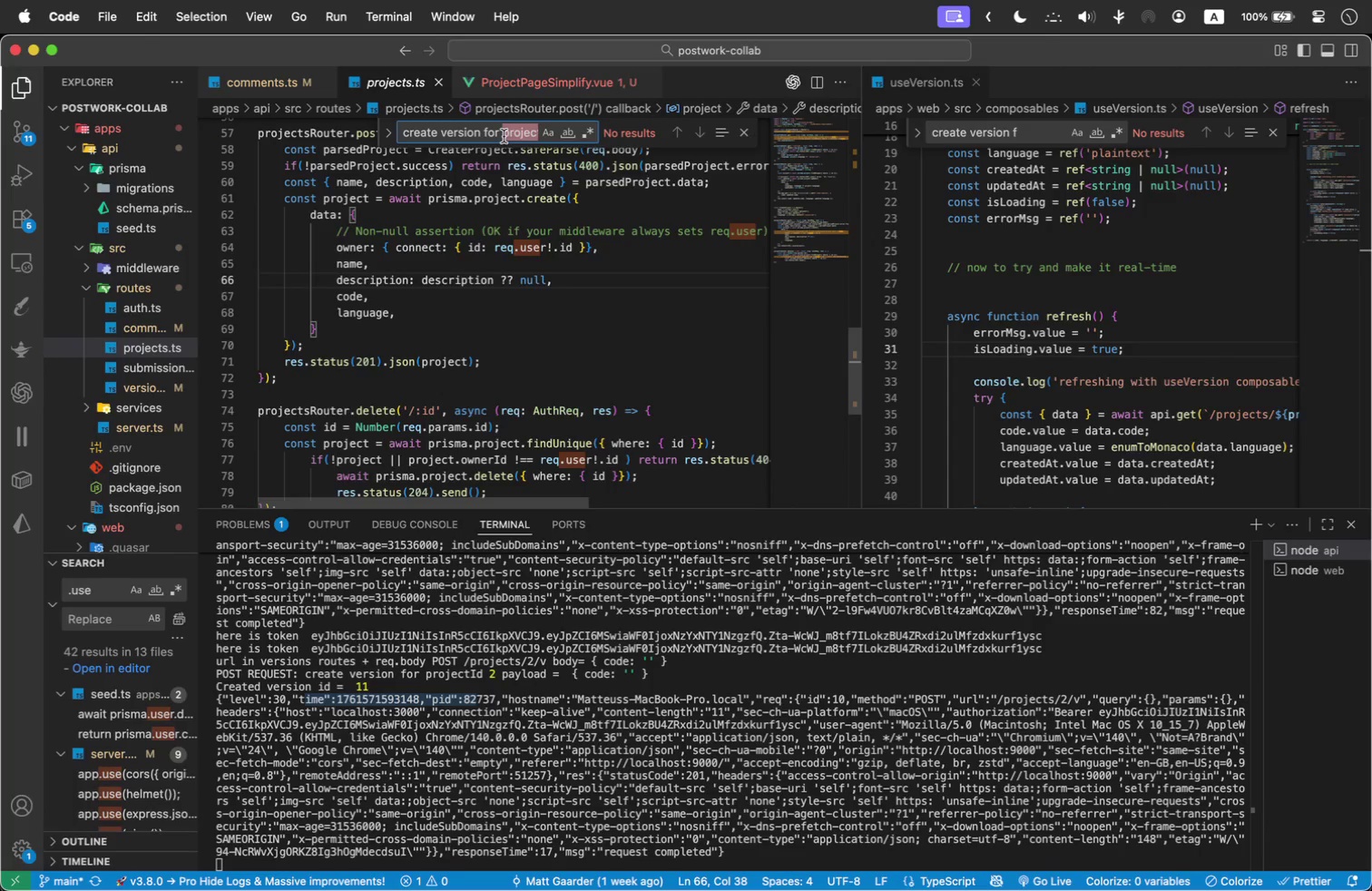 
triple_click([504, 136])
 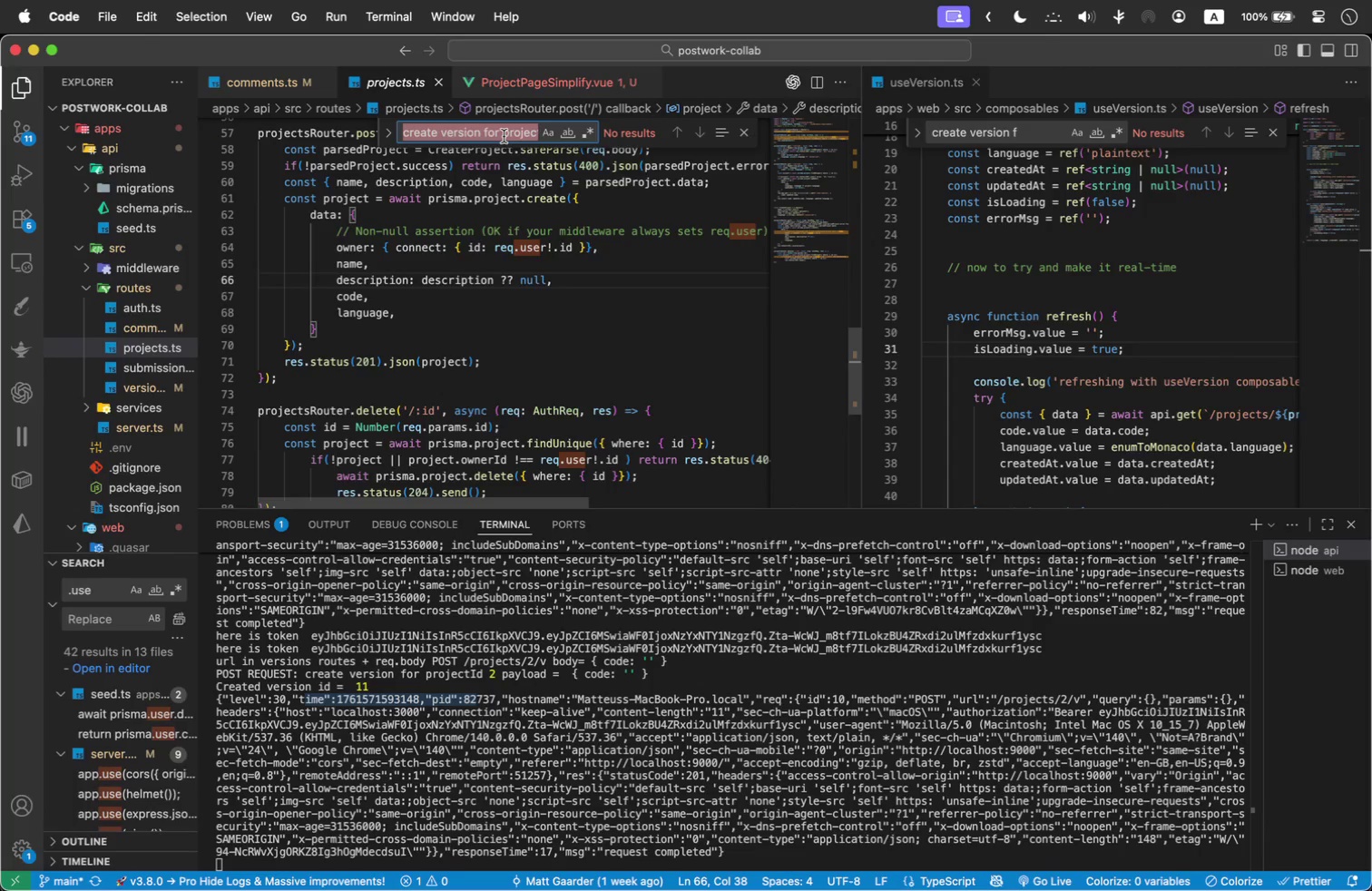 
triple_click([504, 136])
 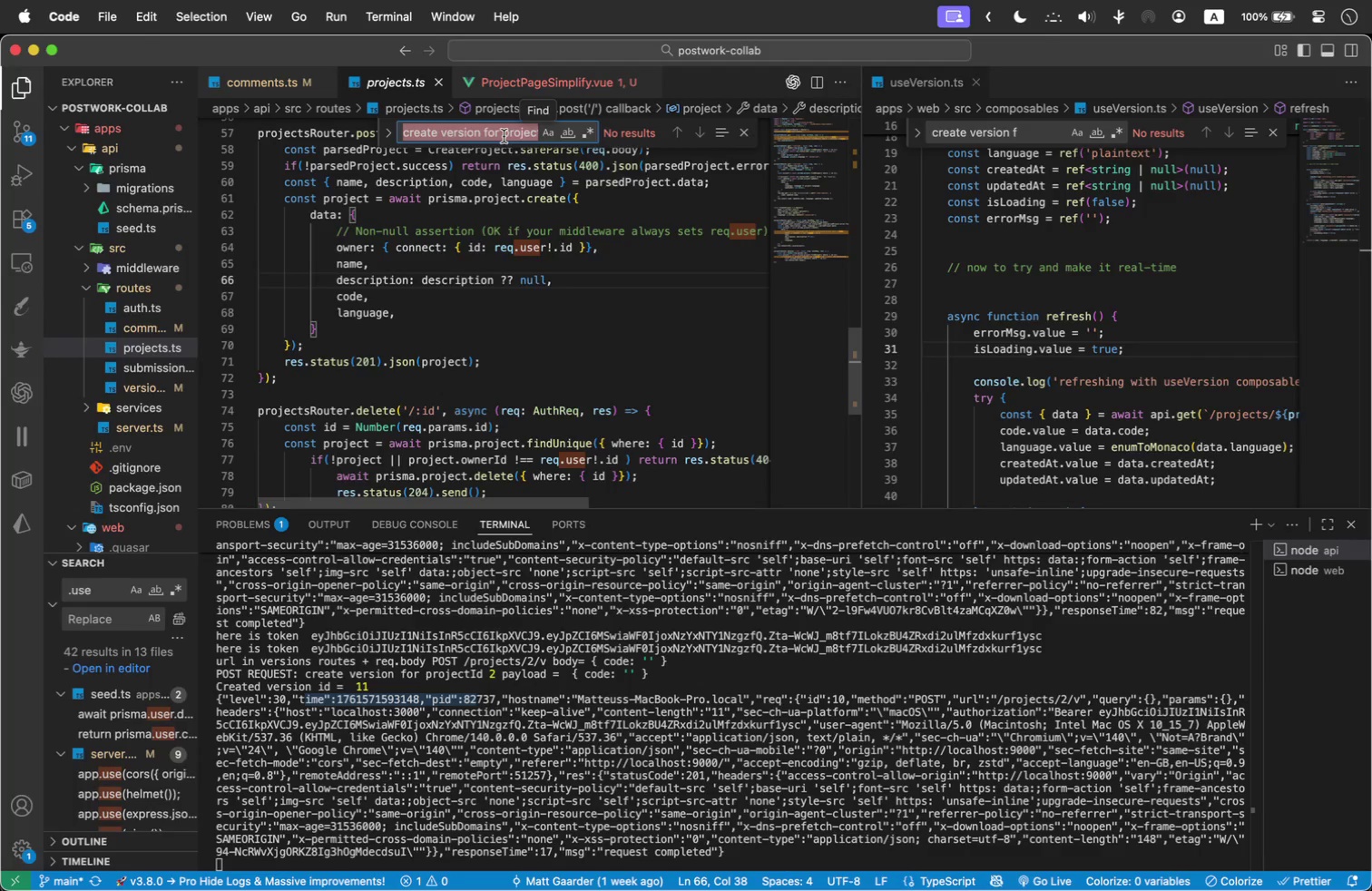 
key(Meta+V)
 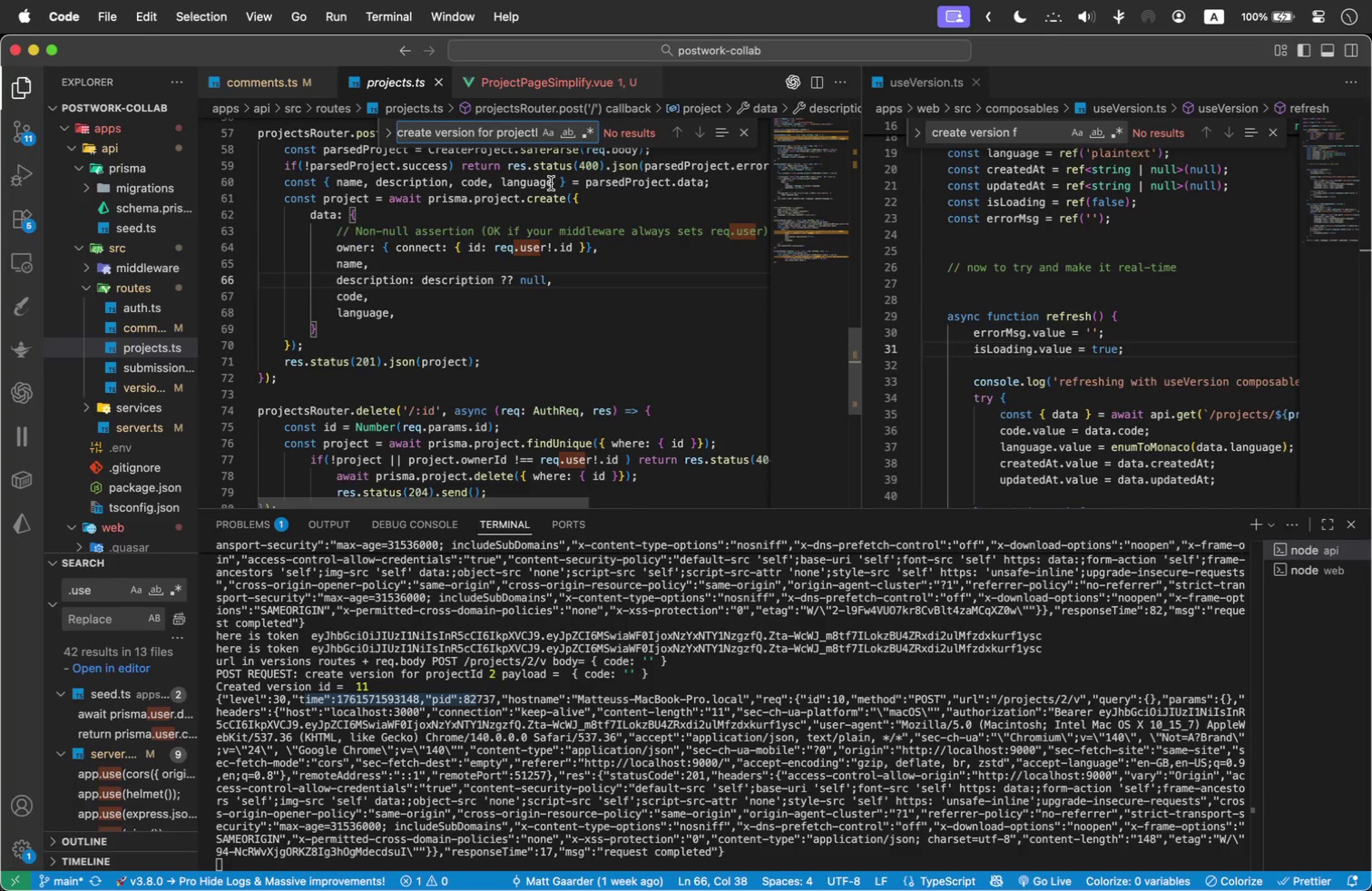 
mouse_move([554, 202])
 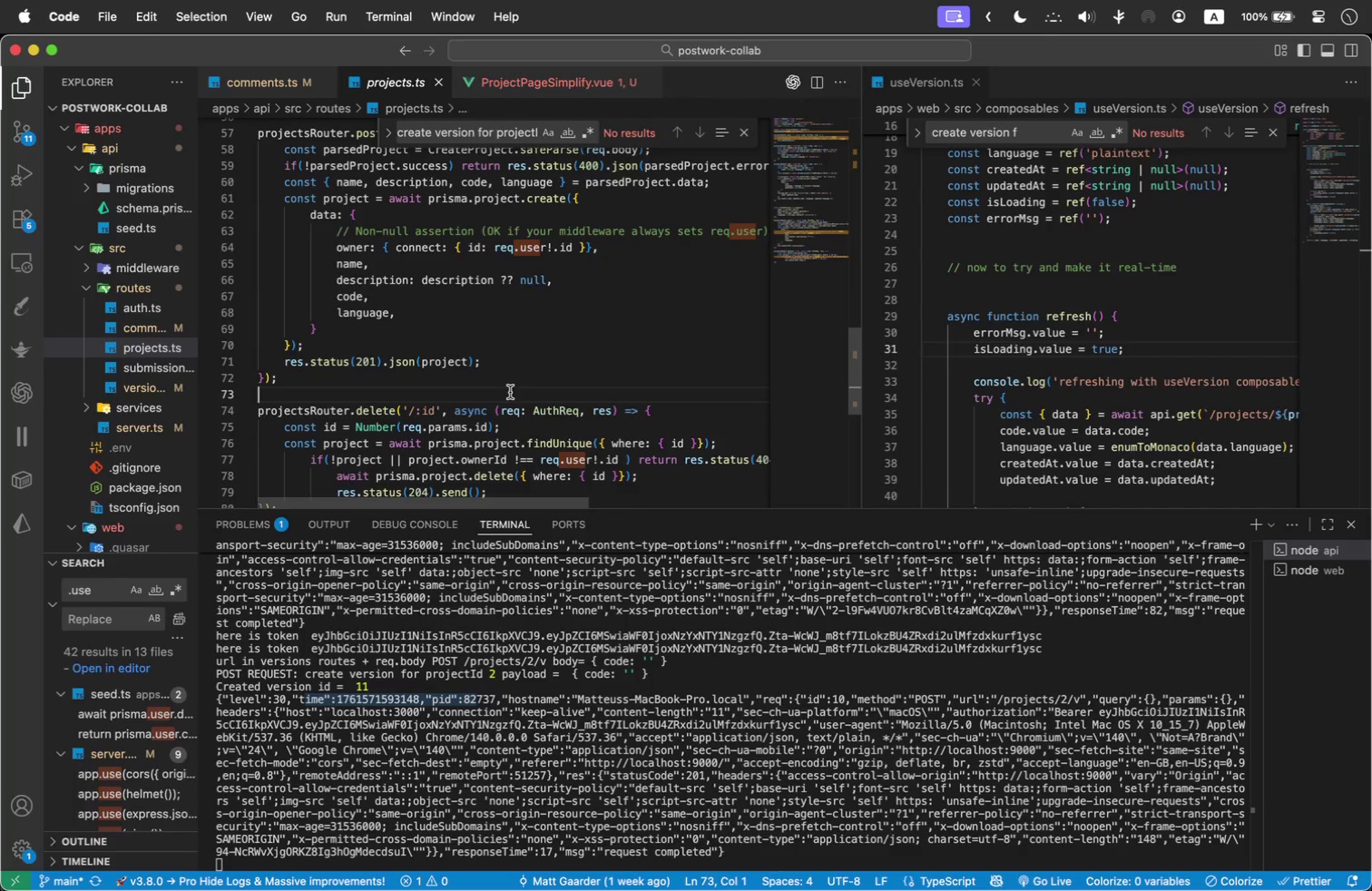 
left_click([510, 392])
 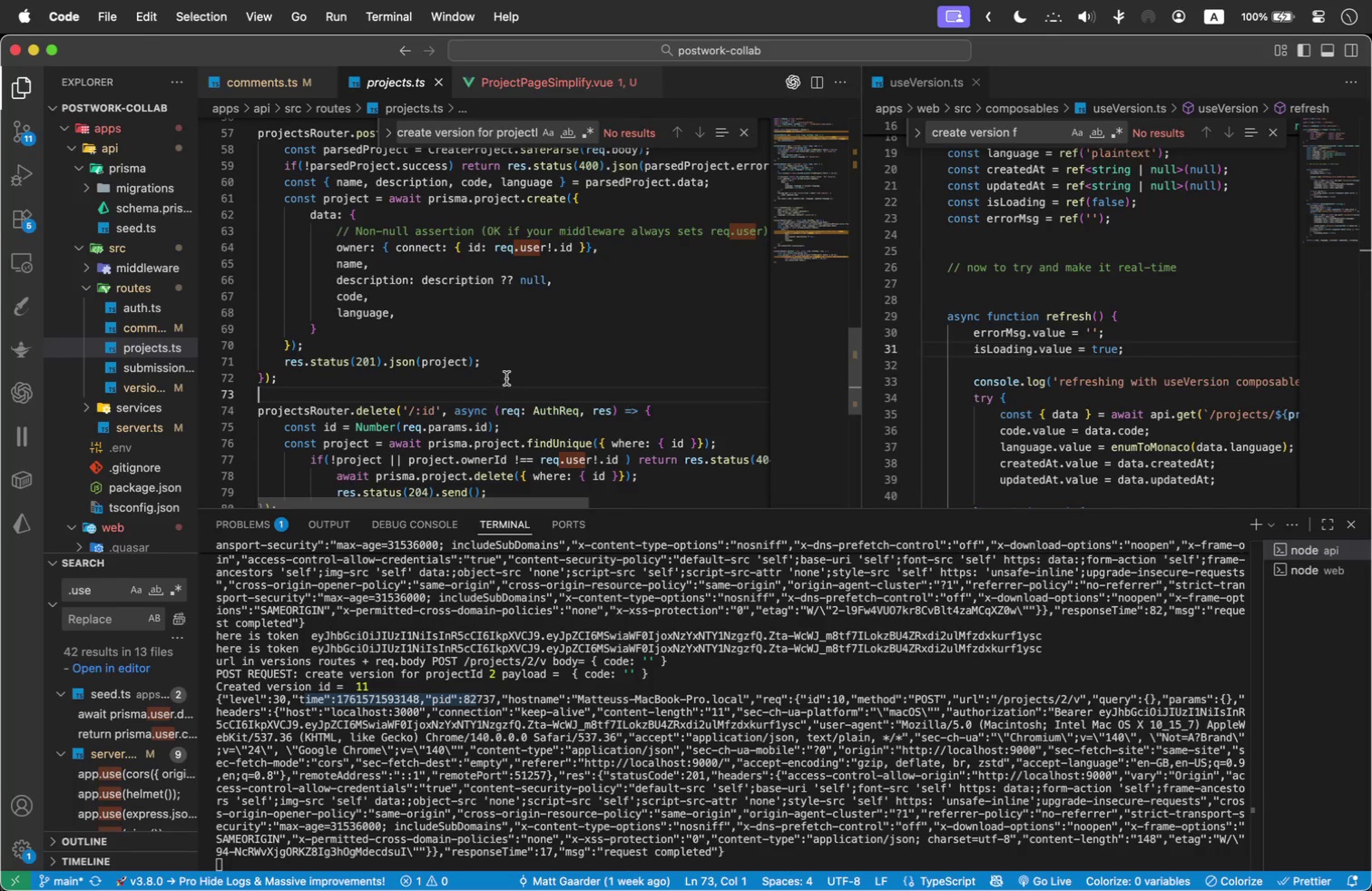 
scroll: coordinate [505, 370], scroll_direction: up, amount: 1.0
 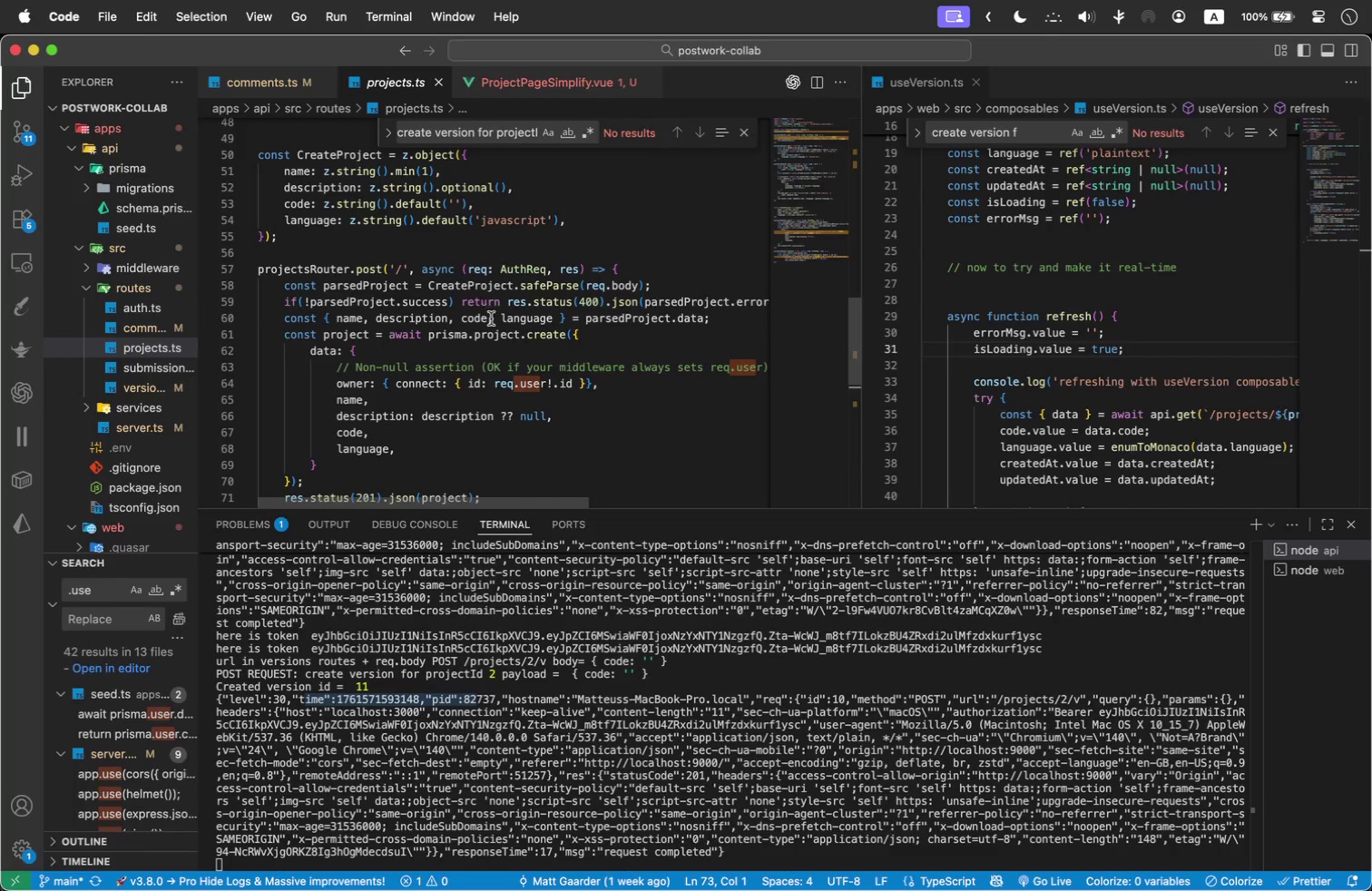 
scroll: coordinate [592, 390], scroll_direction: down, amount: 2.0
 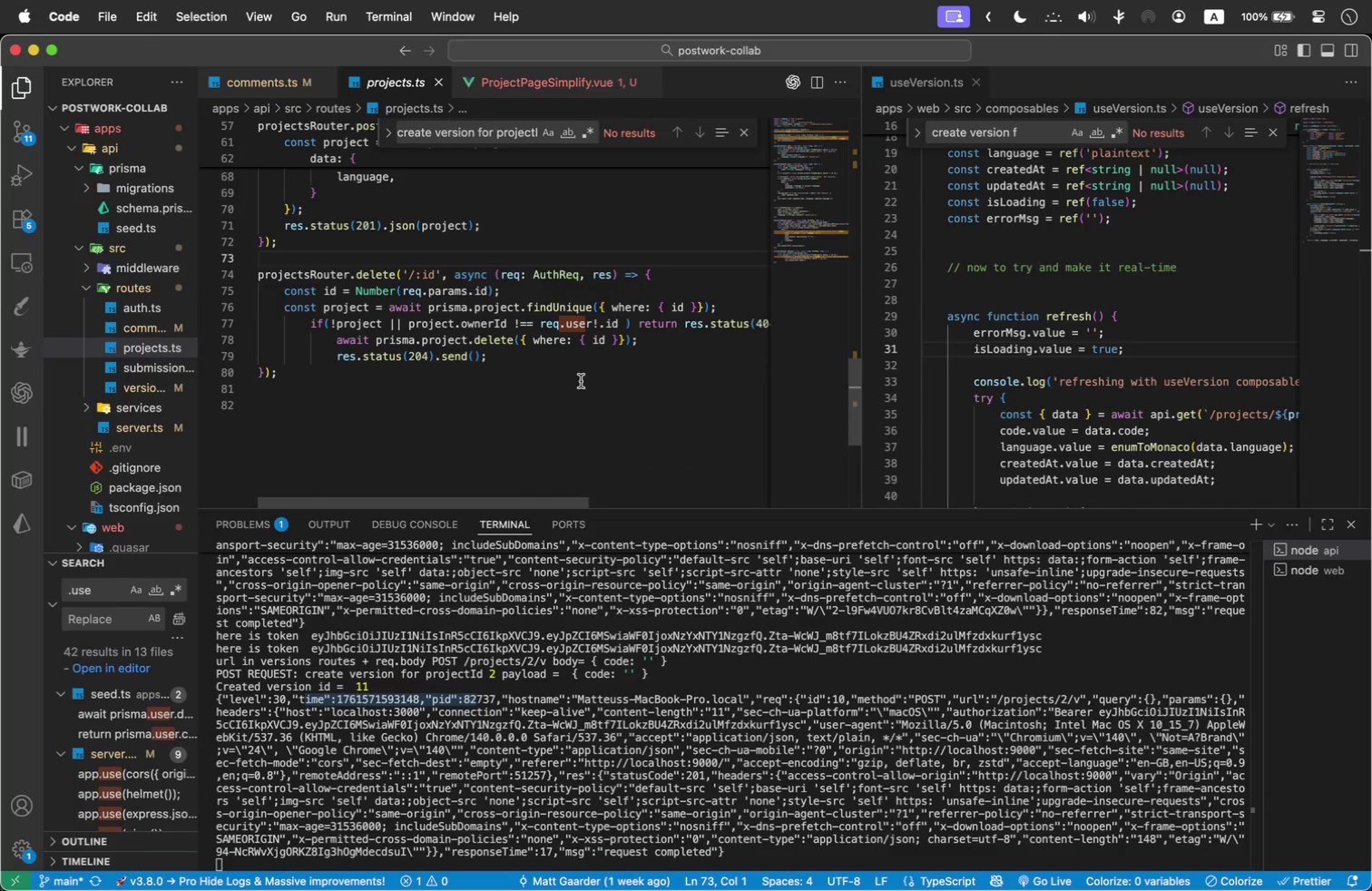 
scroll: coordinate [566, 374], scroll_direction: up, amount: 1.0
 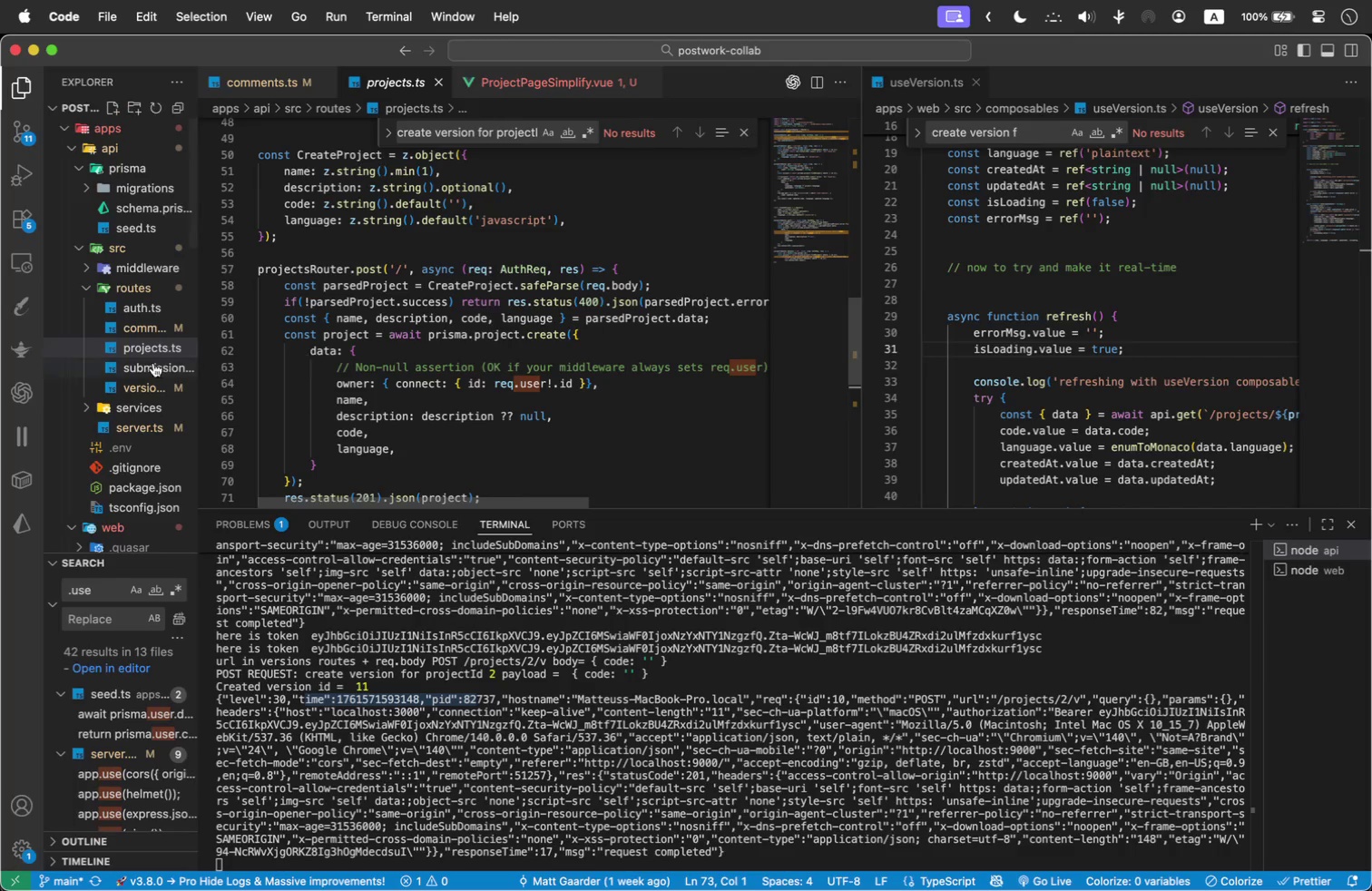 
left_click([134, 393])
 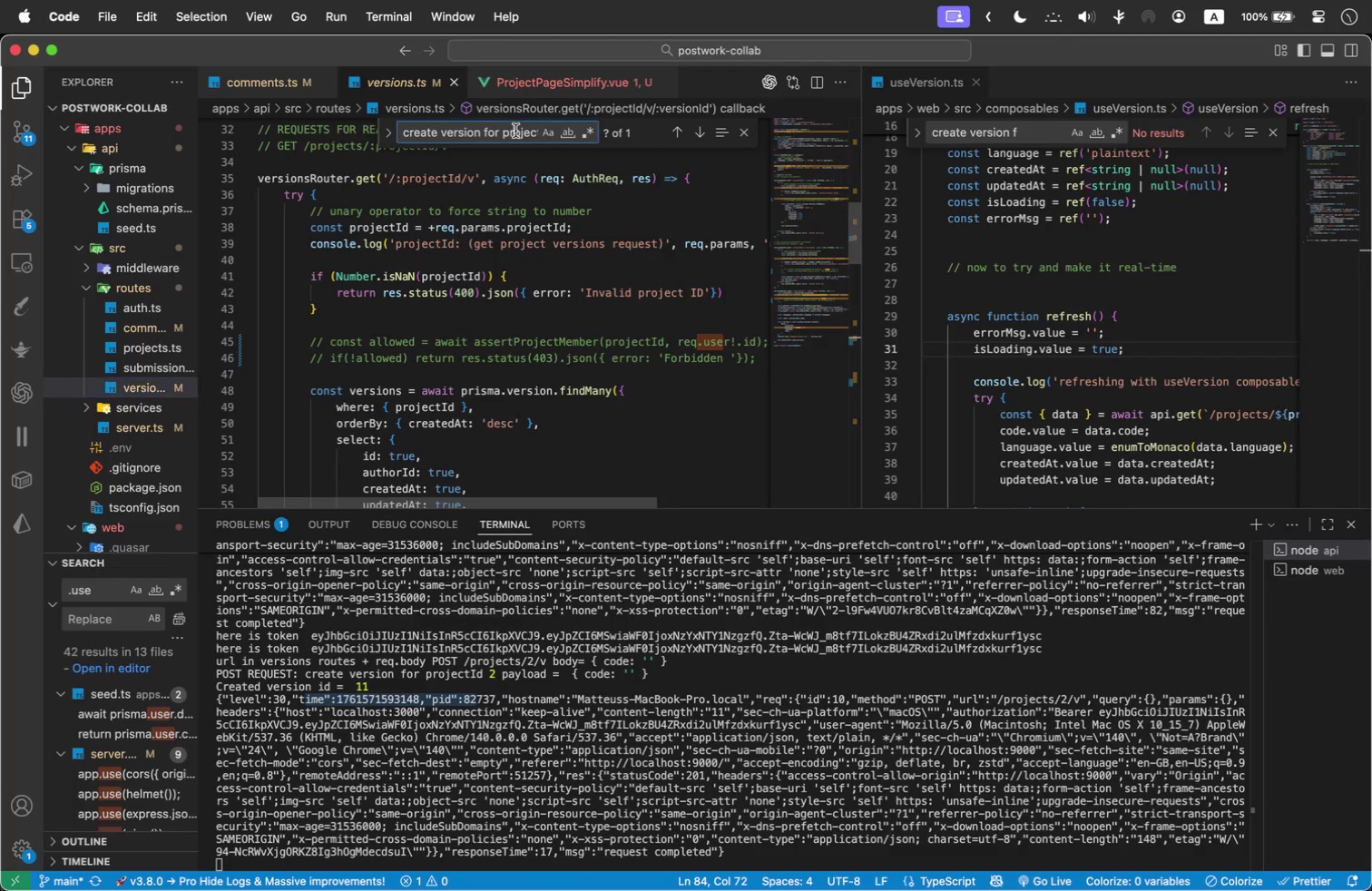 
left_click([515, 131])
 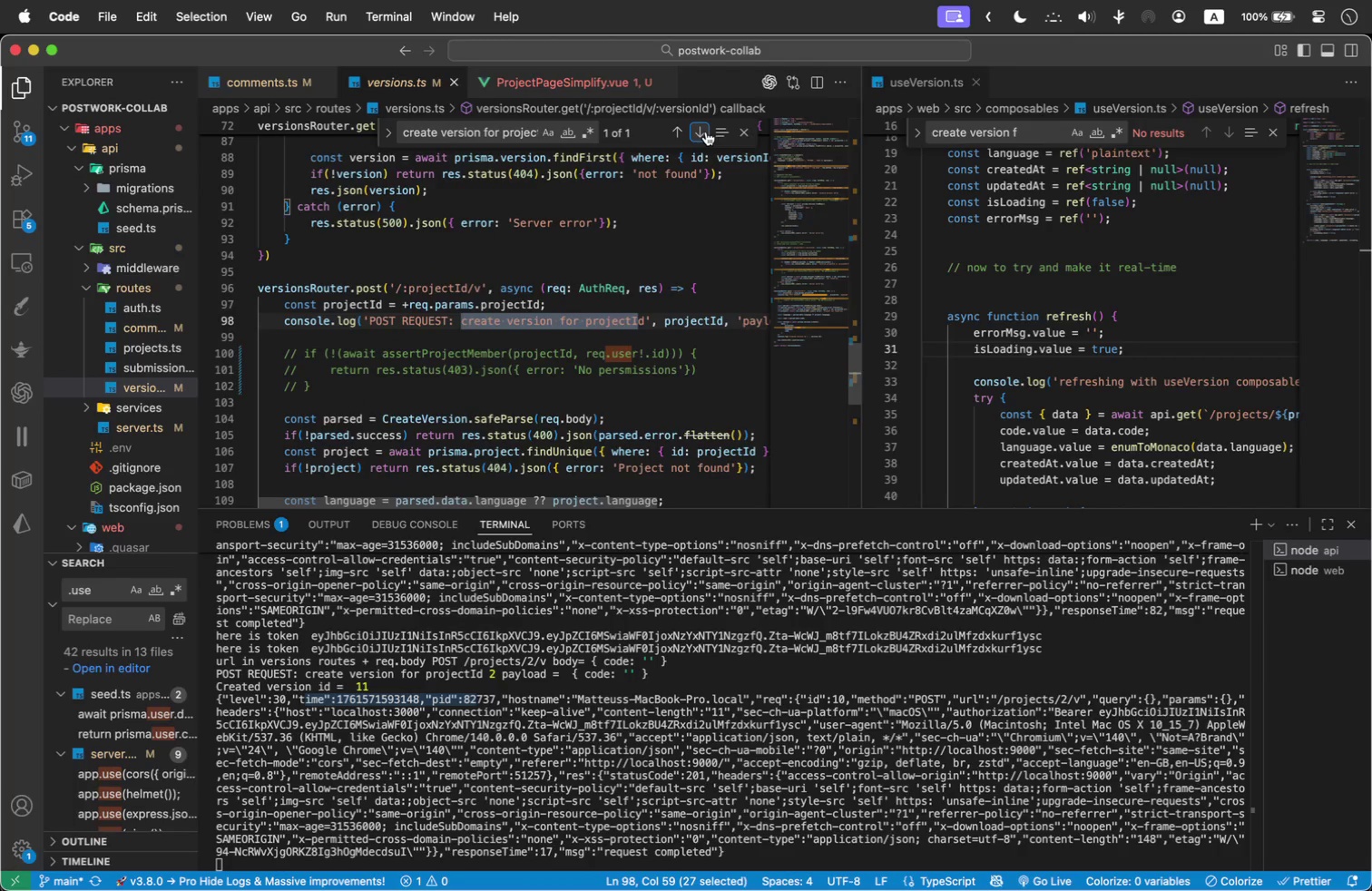 
left_click([706, 132])
 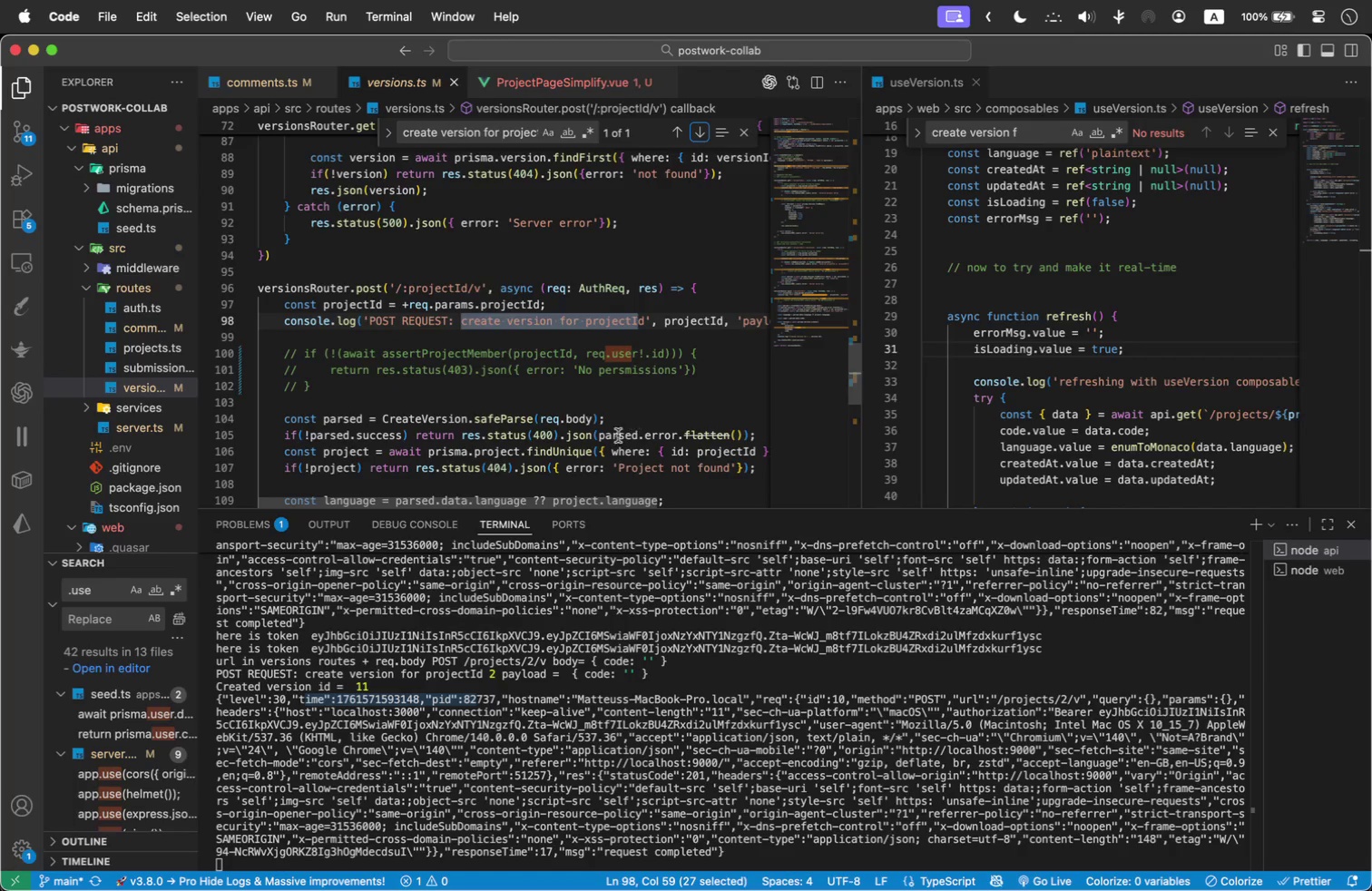 
left_click_drag(start_coordinate=[534, 498], to_coordinate=[495, 480])
 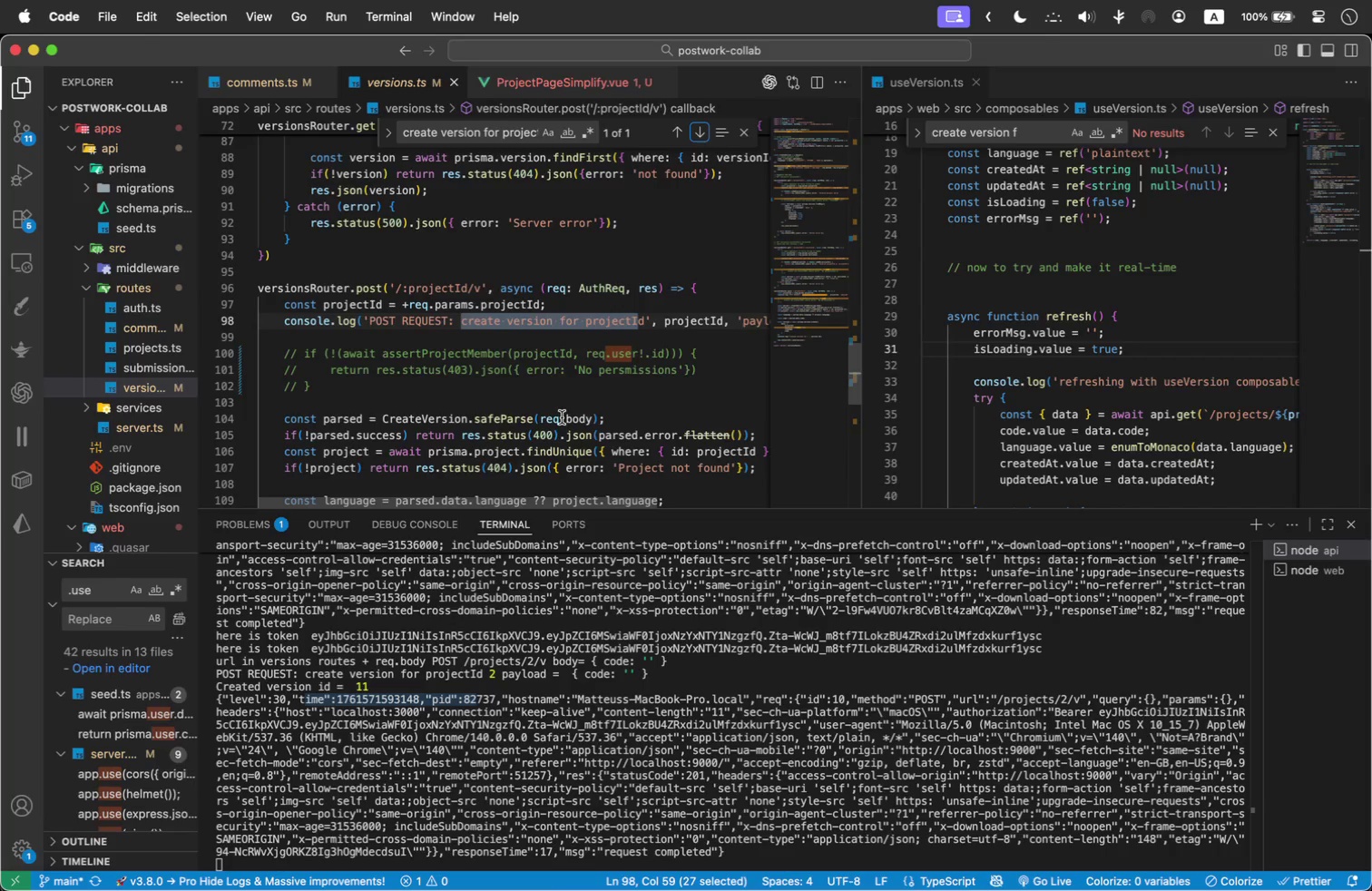 
mouse_move([539, 398])
 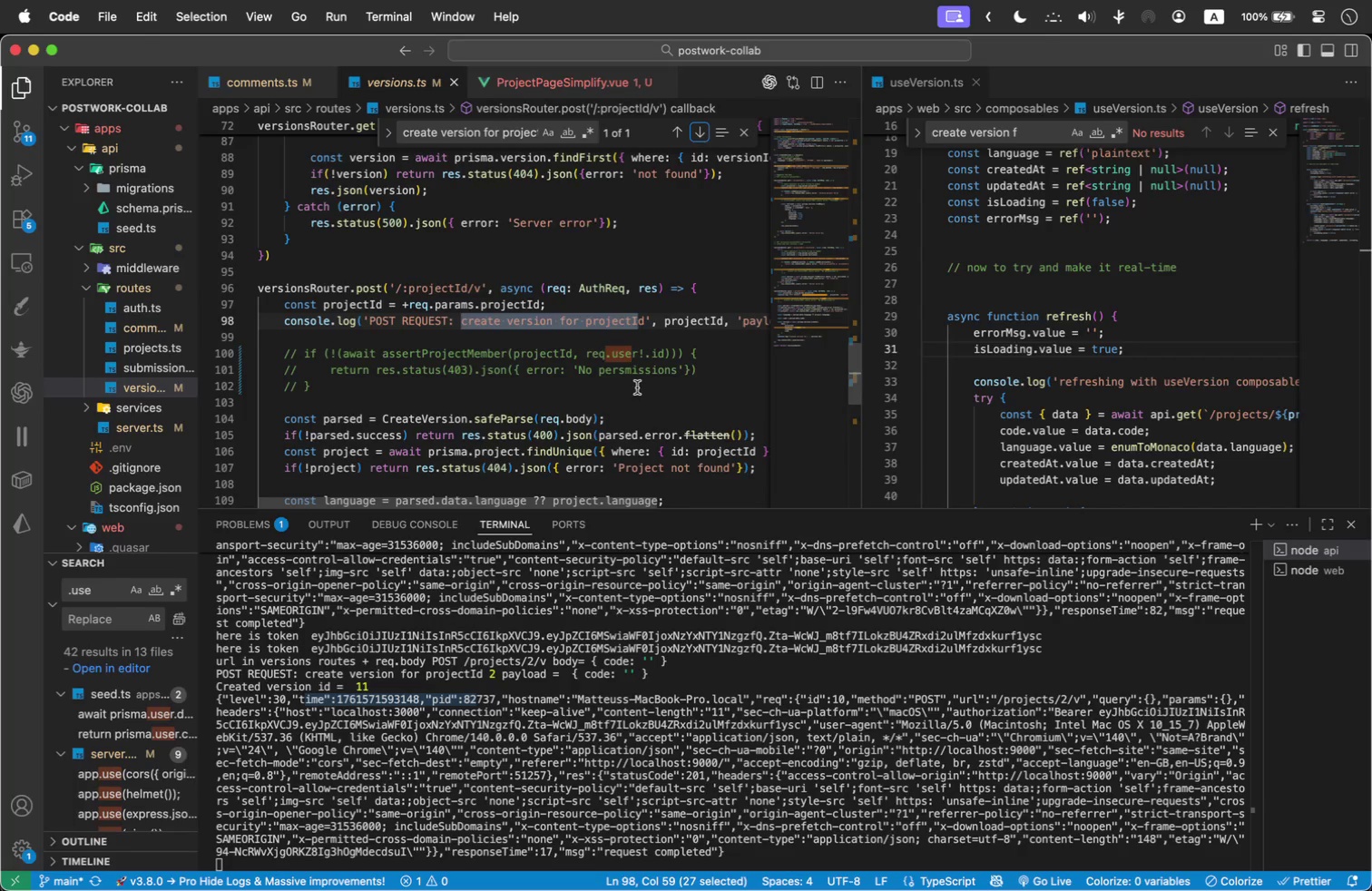 
wait(11.9)
 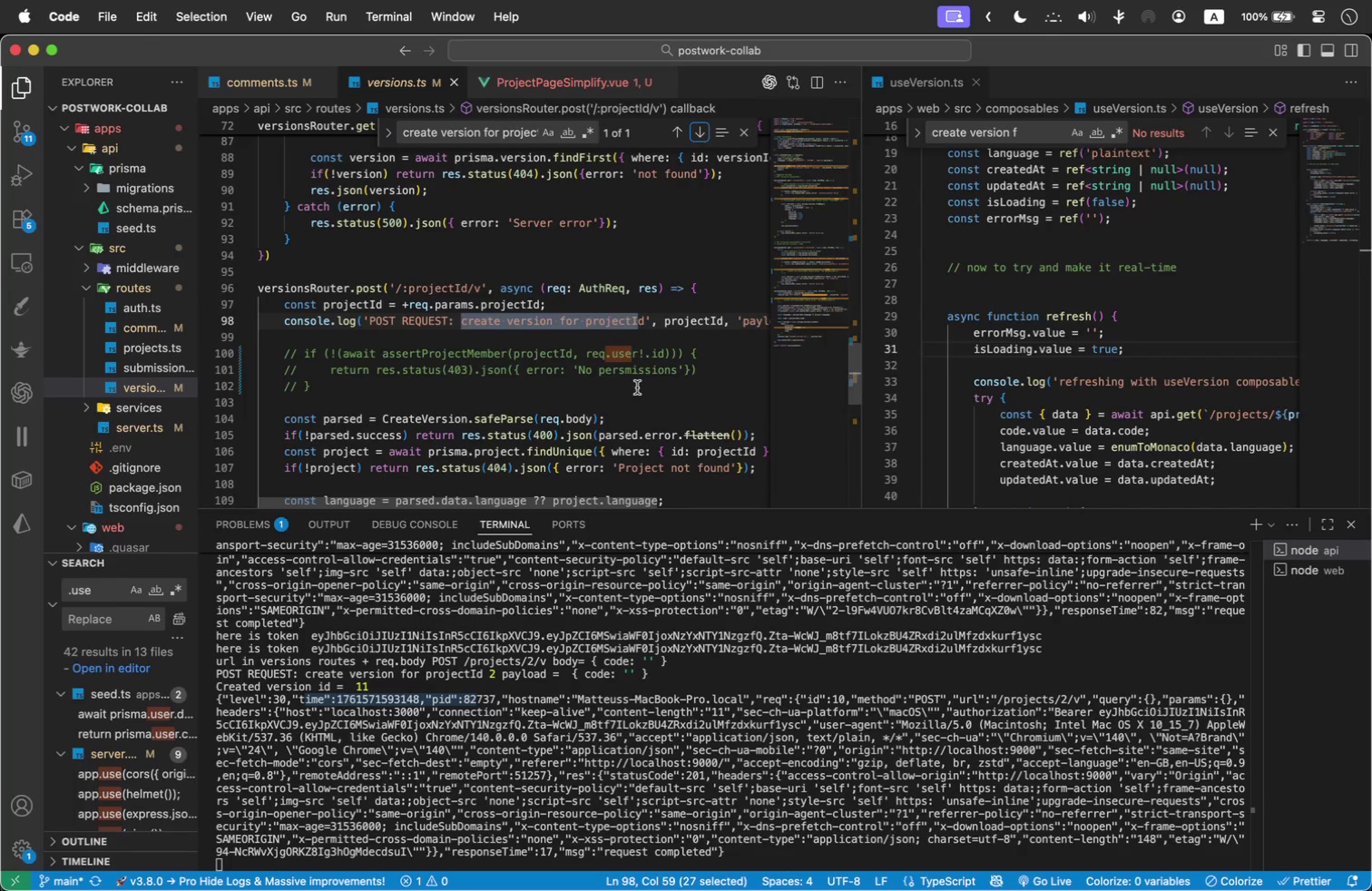 
left_click([551, 79])
 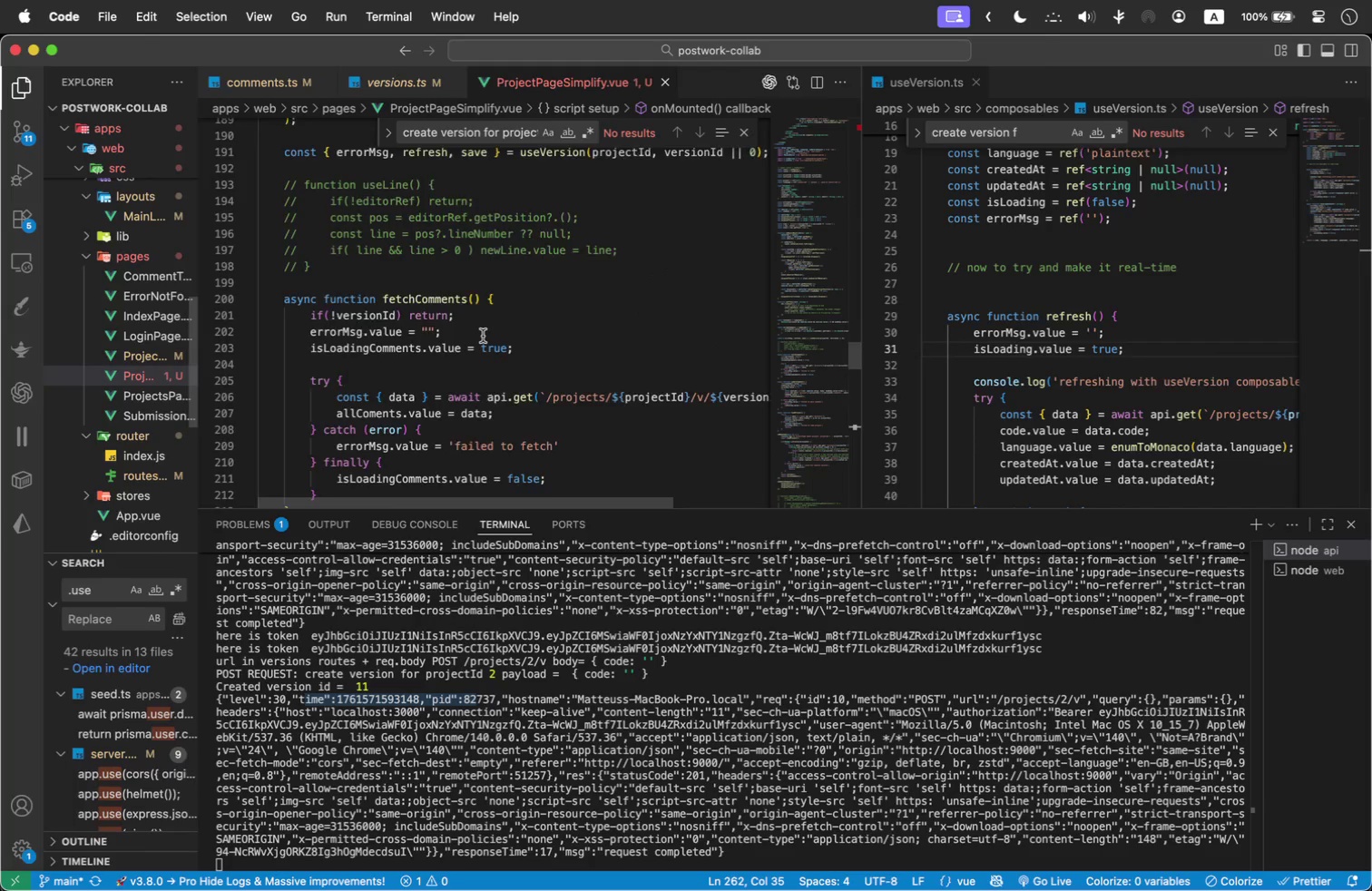 
scroll: coordinate [483, 336], scroll_direction: up, amount: 10.0
 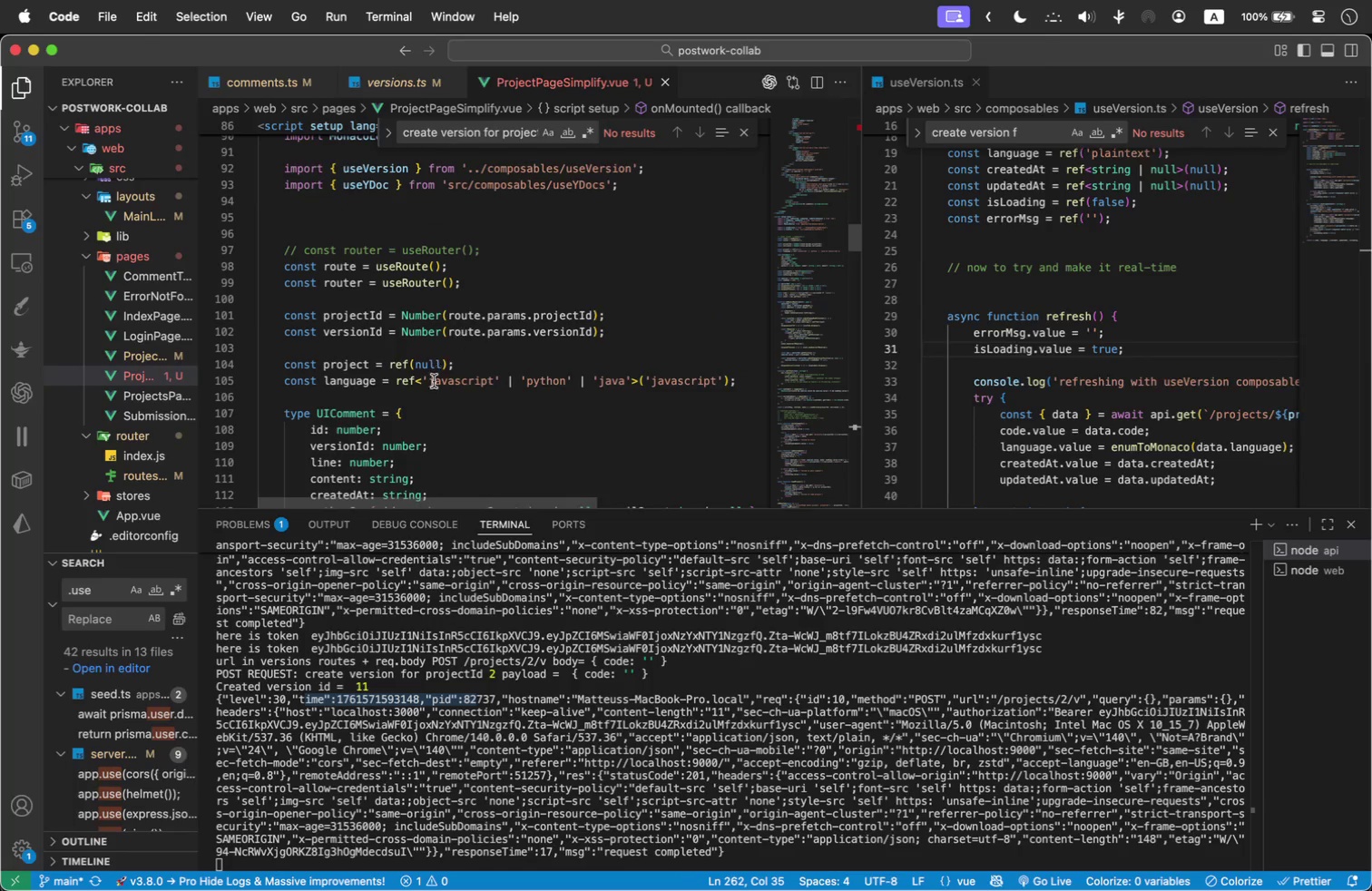 
scroll: coordinate [431, 392], scroll_direction: down, amount: 1.0
 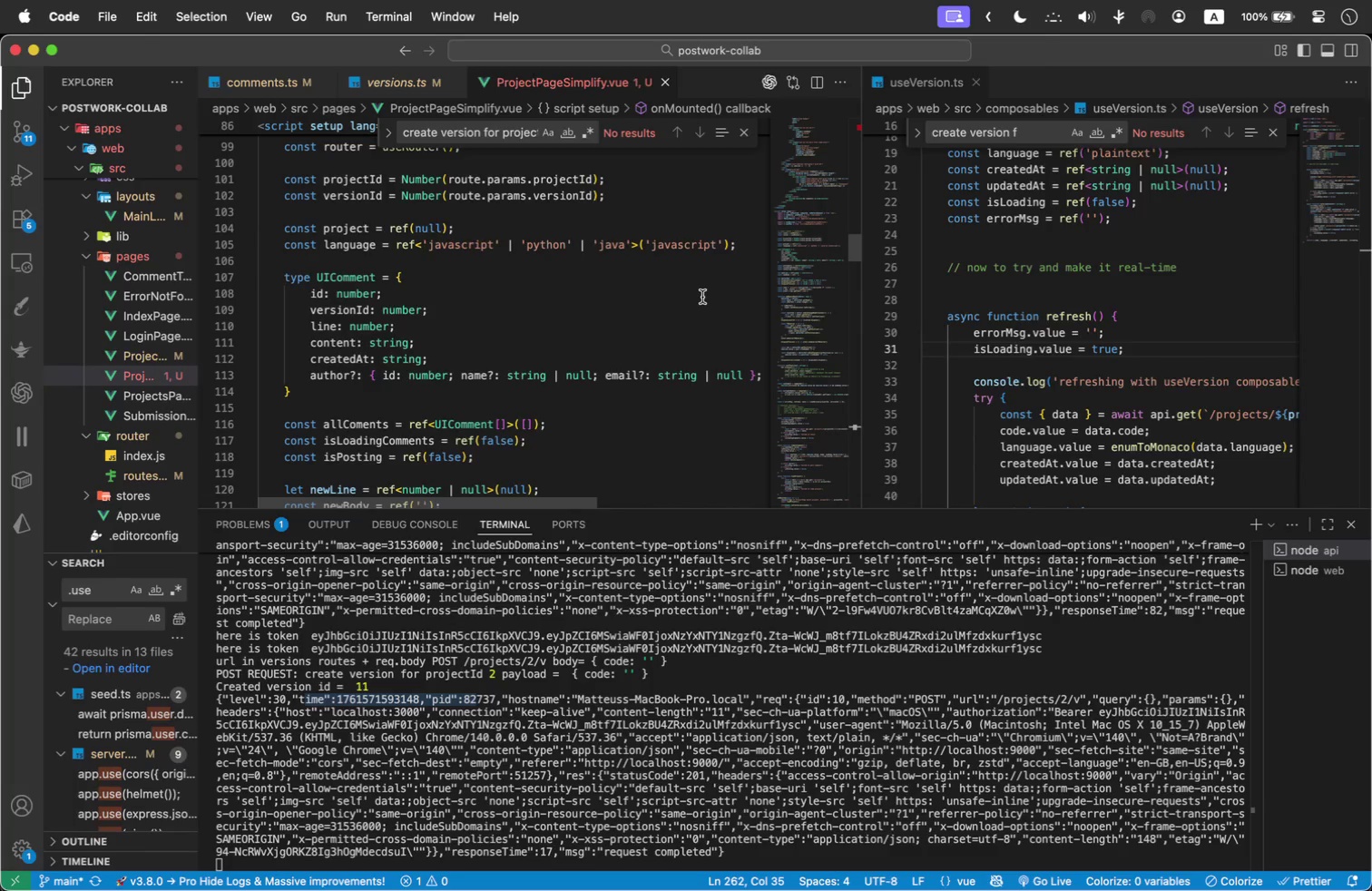 
wait(7.03)
 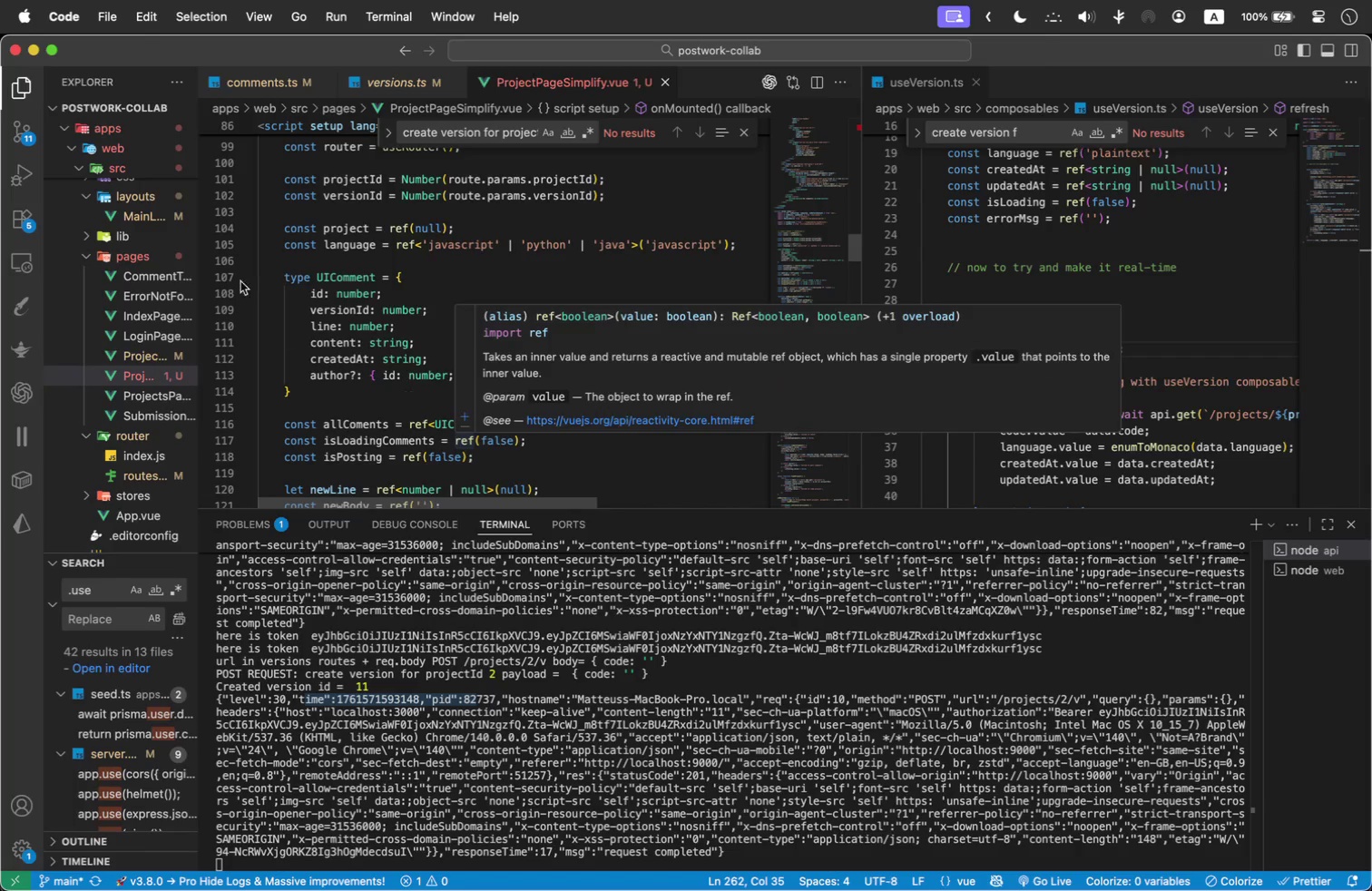 
scroll: coordinate [695, 294], scroll_direction: up, amount: 1.0
 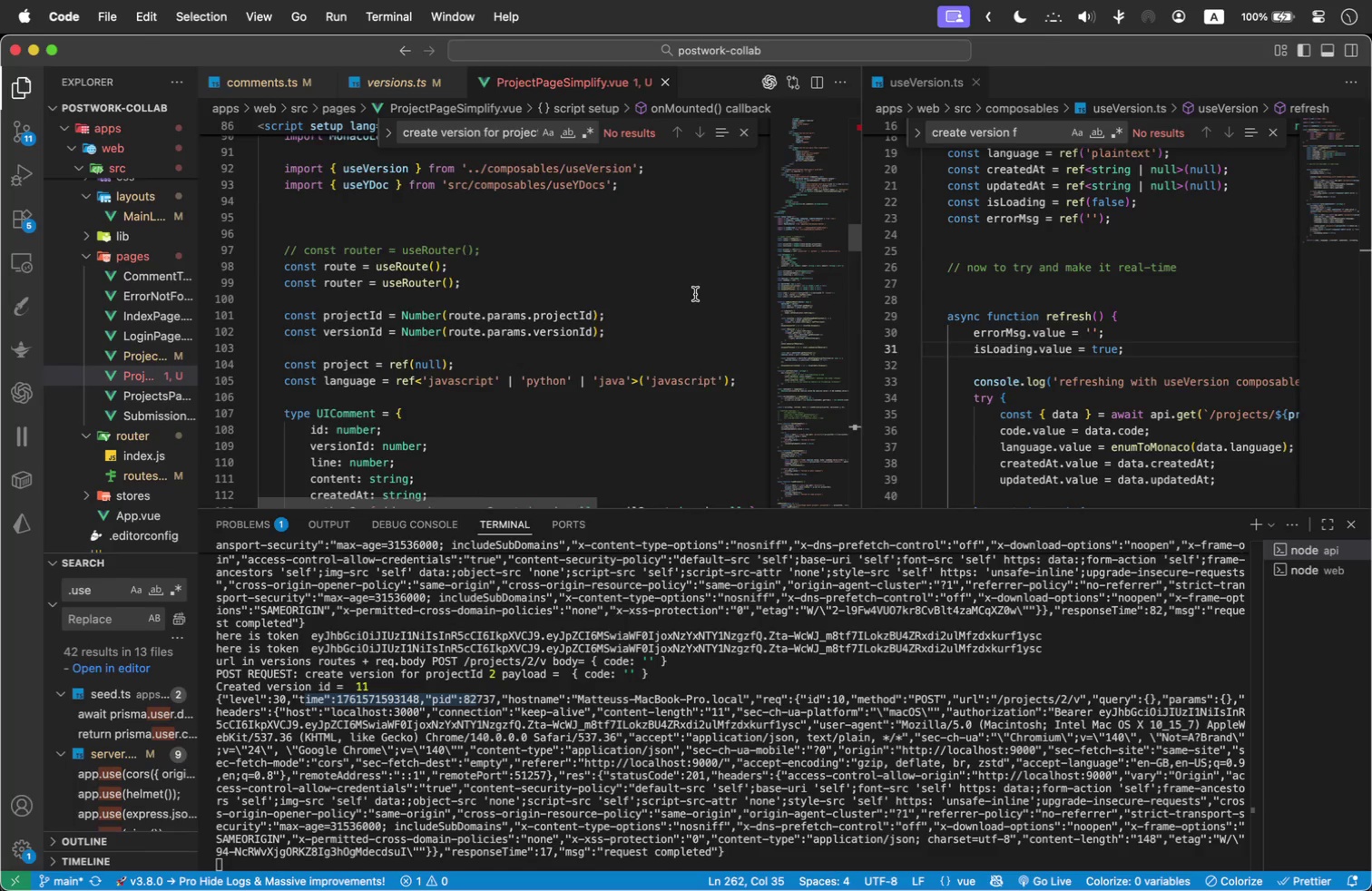 
scroll: coordinate [695, 294], scroll_direction: none, amount: 0.0
 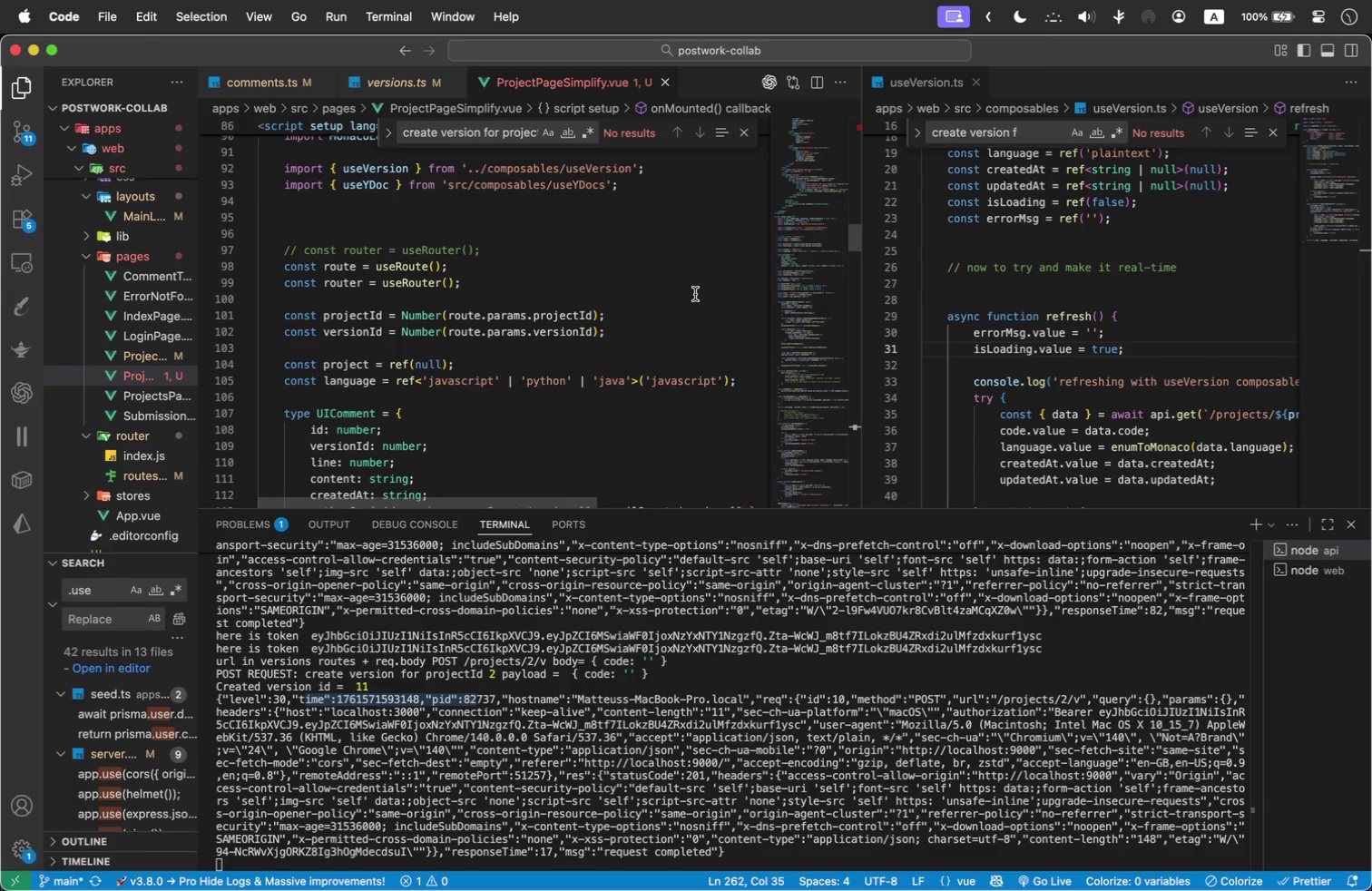 
scroll: coordinate [665, 270], scroll_direction: down, amount: 11.0
 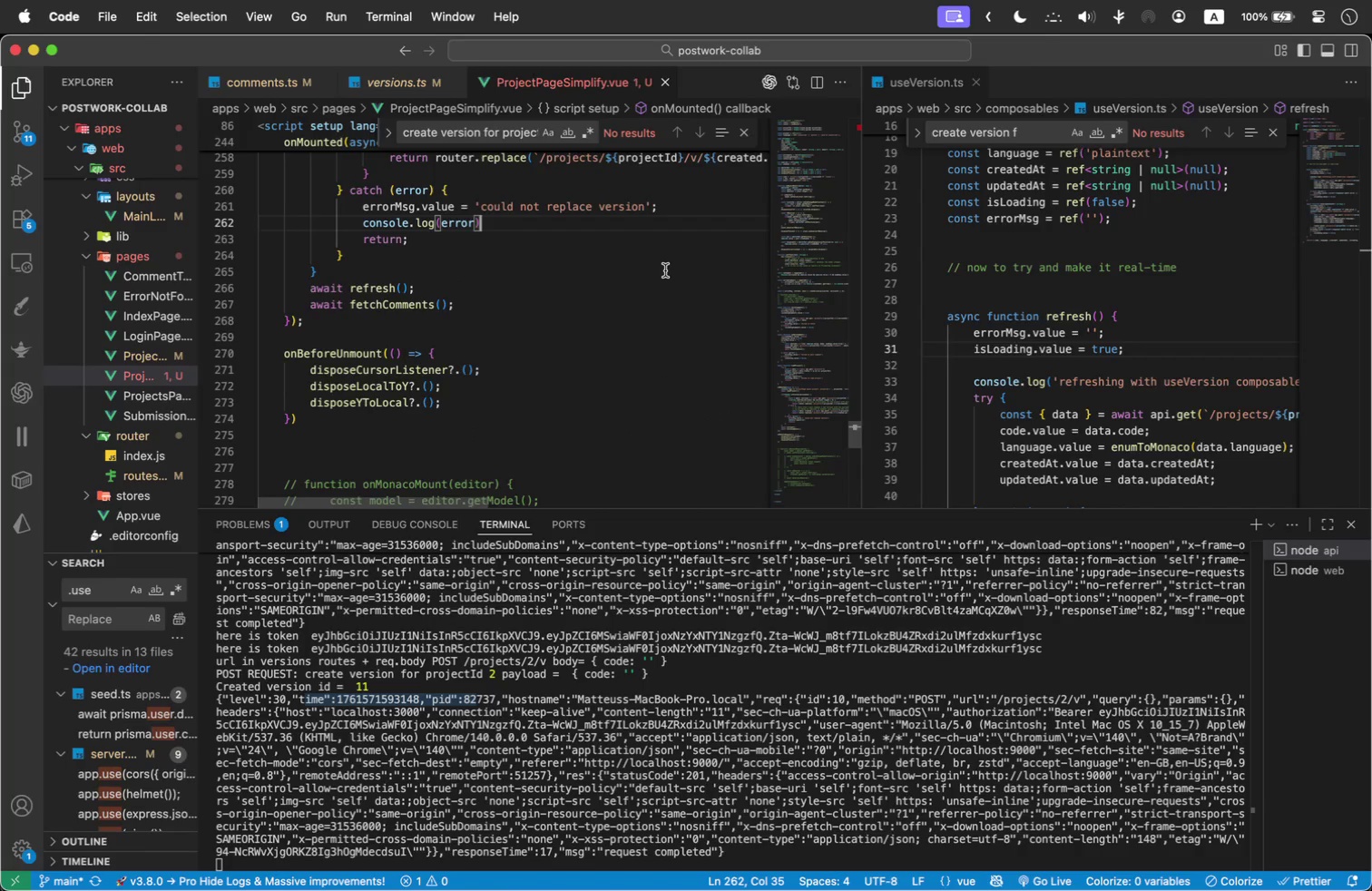 
scroll: coordinate [660, 265], scroll_direction: up, amount: 26.0
 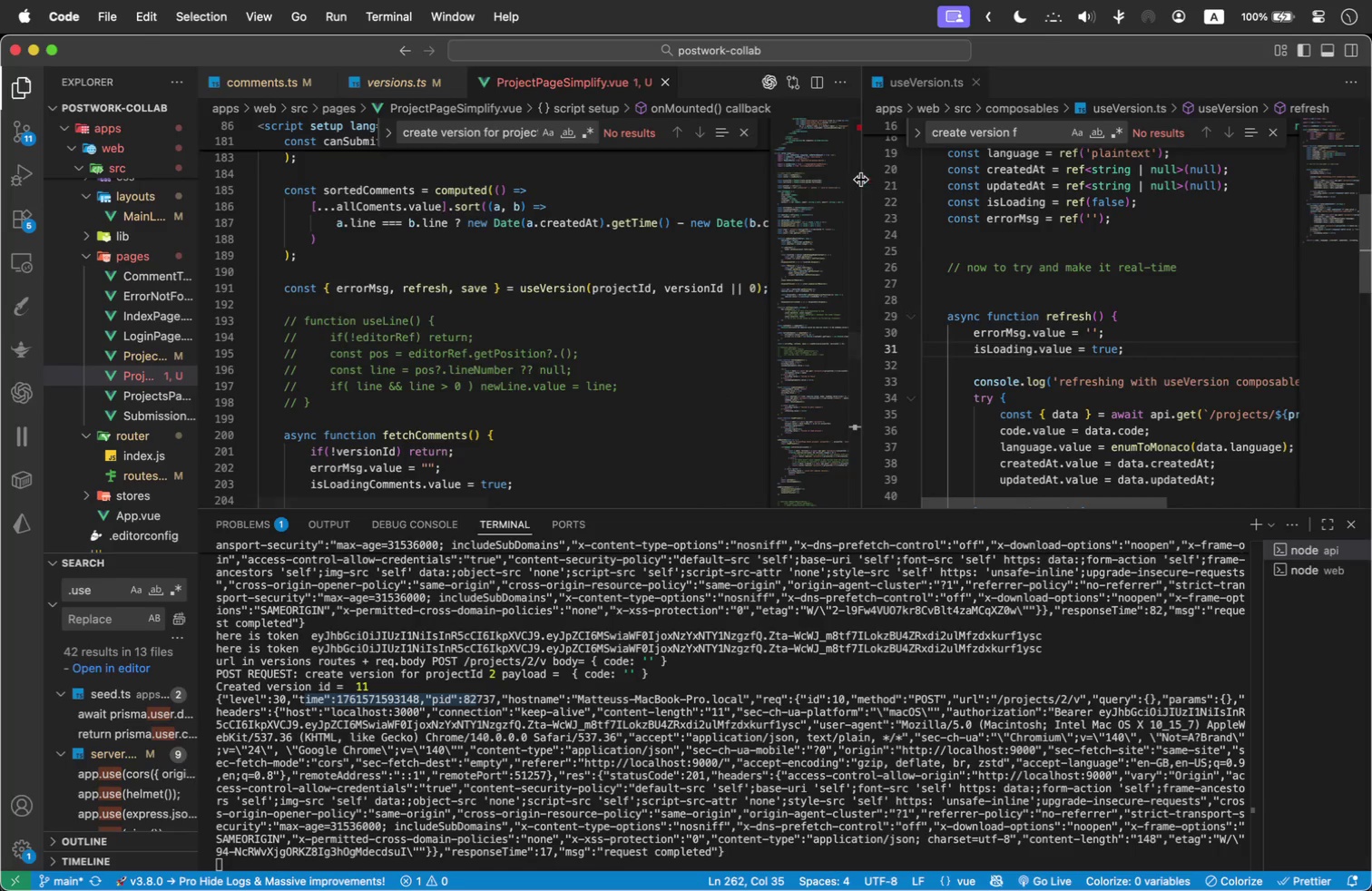 
left_click_drag(start_coordinate=[861, 180], to_coordinate=[562, 189])
 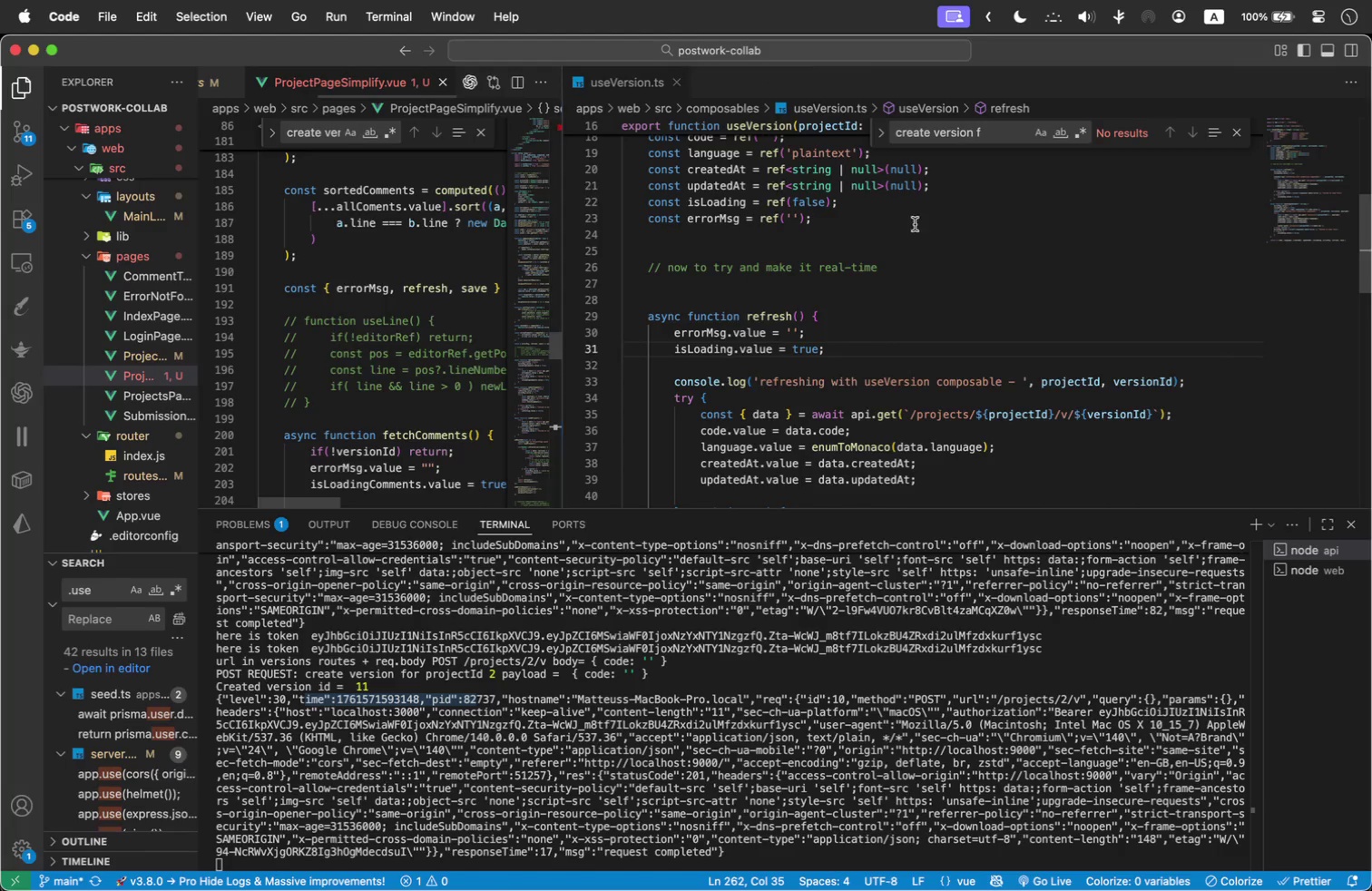 
scroll: coordinate [902, 267], scroll_direction: up, amount: 31.0
 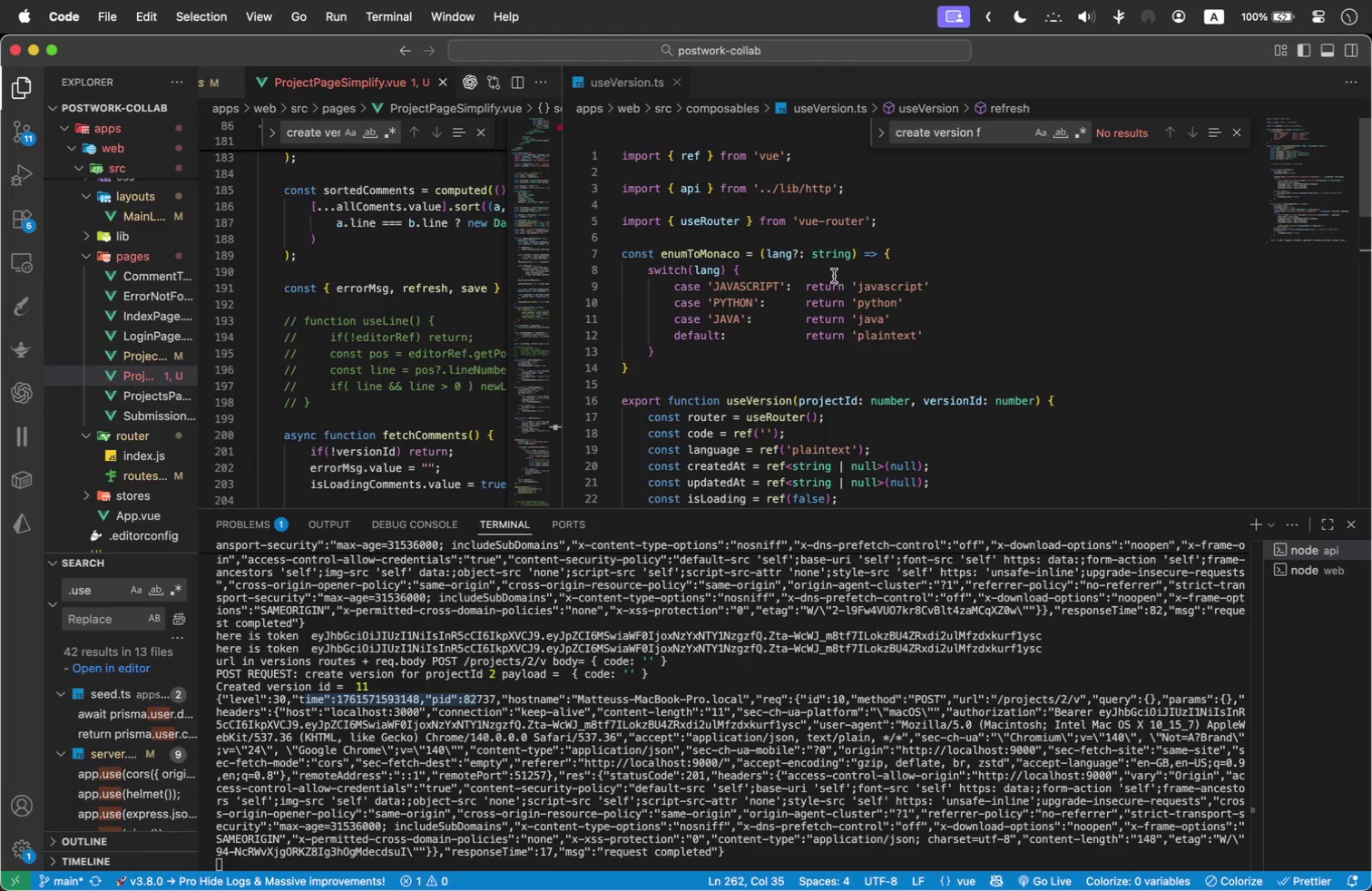 
scroll: coordinate [746, 360], scroll_direction: down, amount: 5.0
 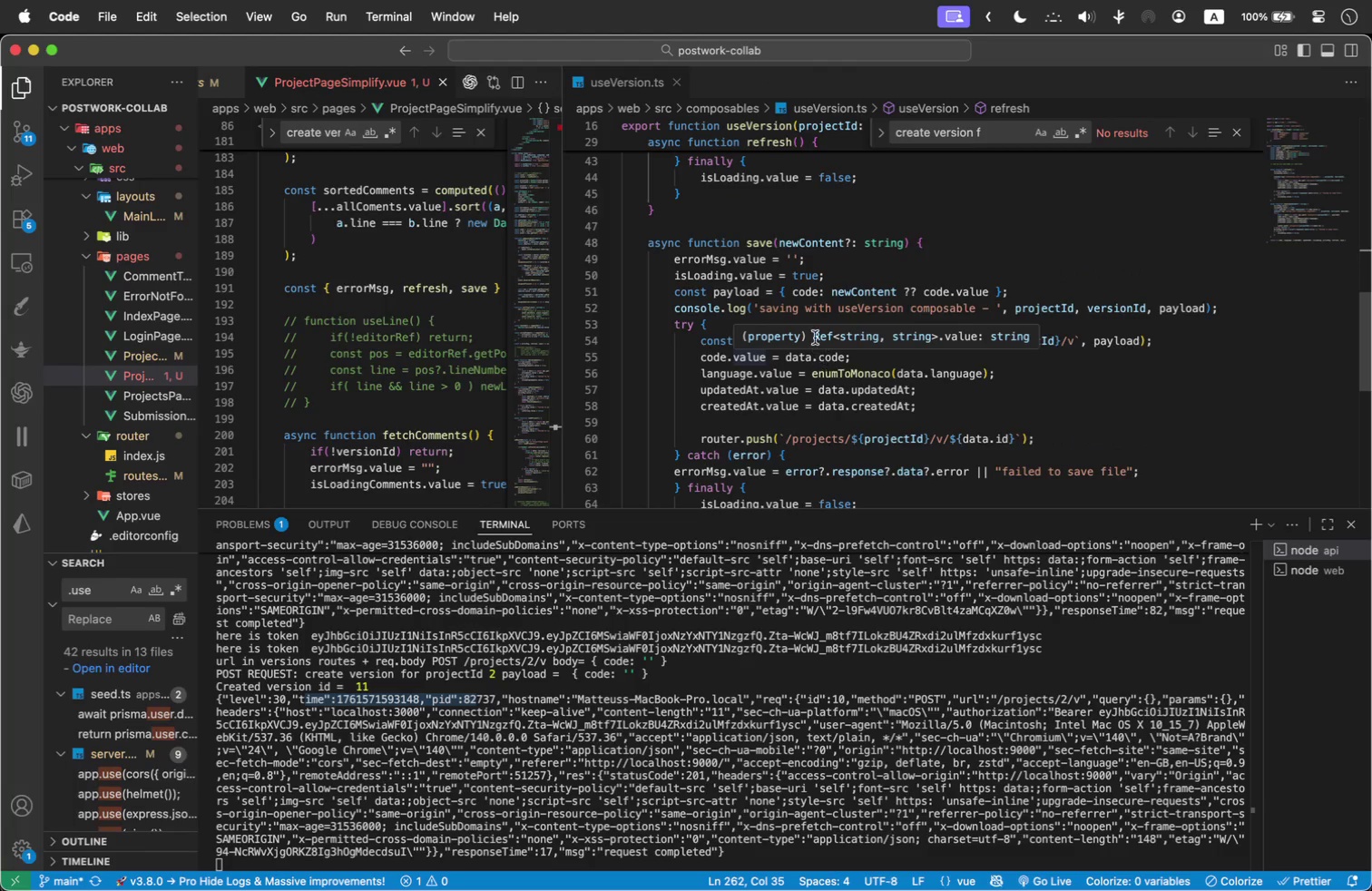 
left_click_drag(start_coordinate=[561, 219], to_coordinate=[770, 231])
 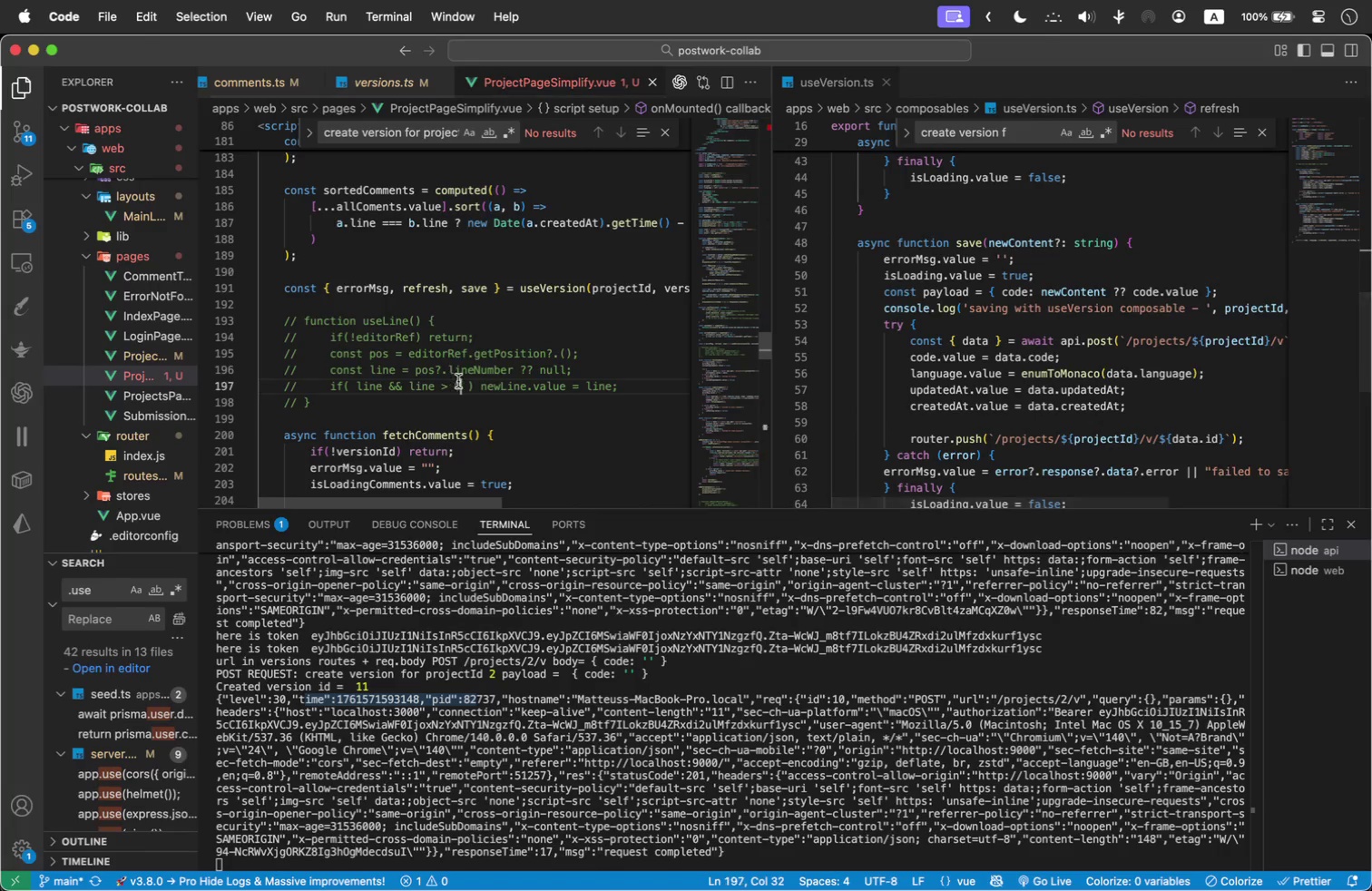 
left_click([458, 381])
 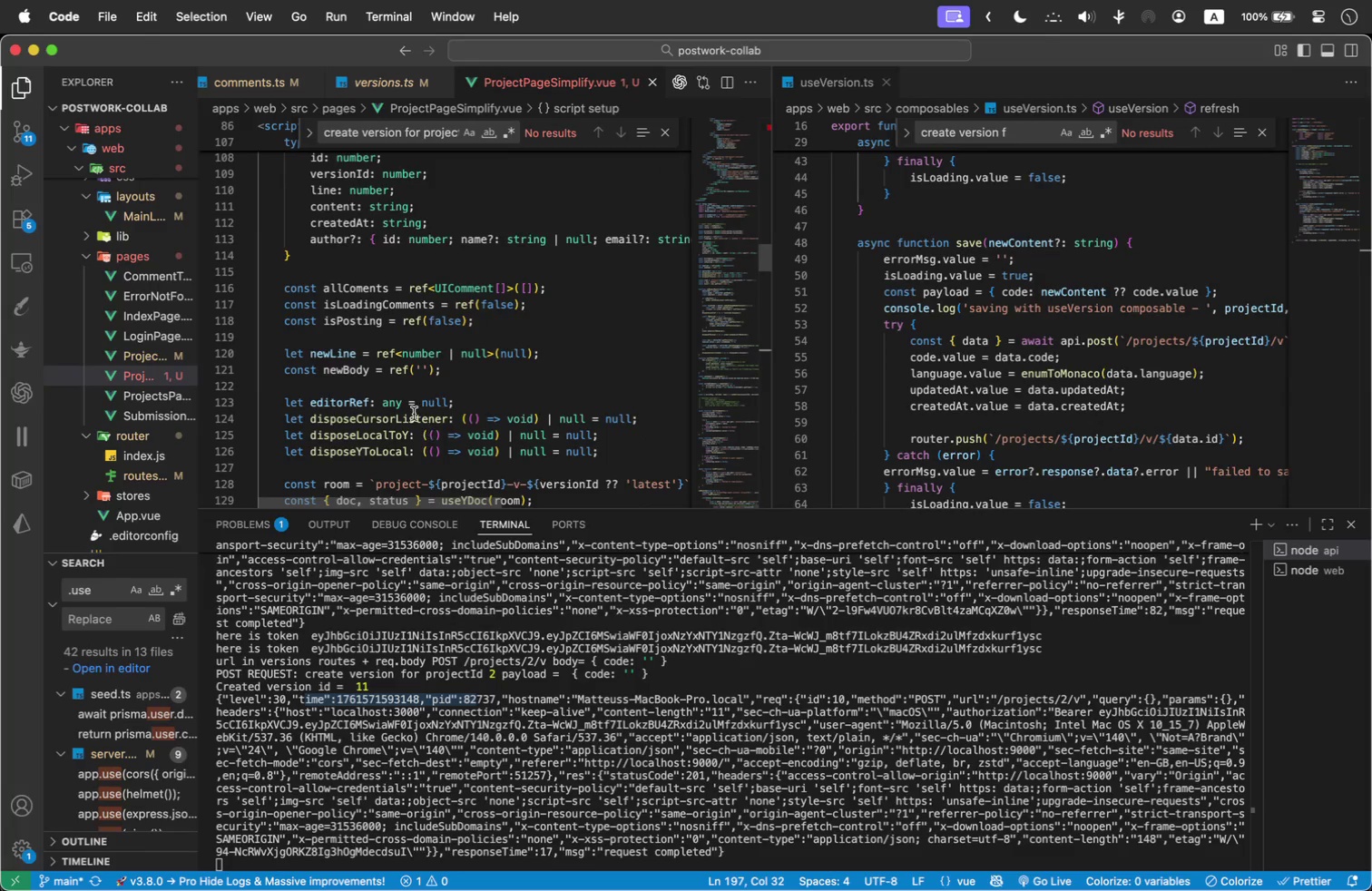 
scroll: coordinate [471, 292], scroll_direction: up, amount: 15.0
 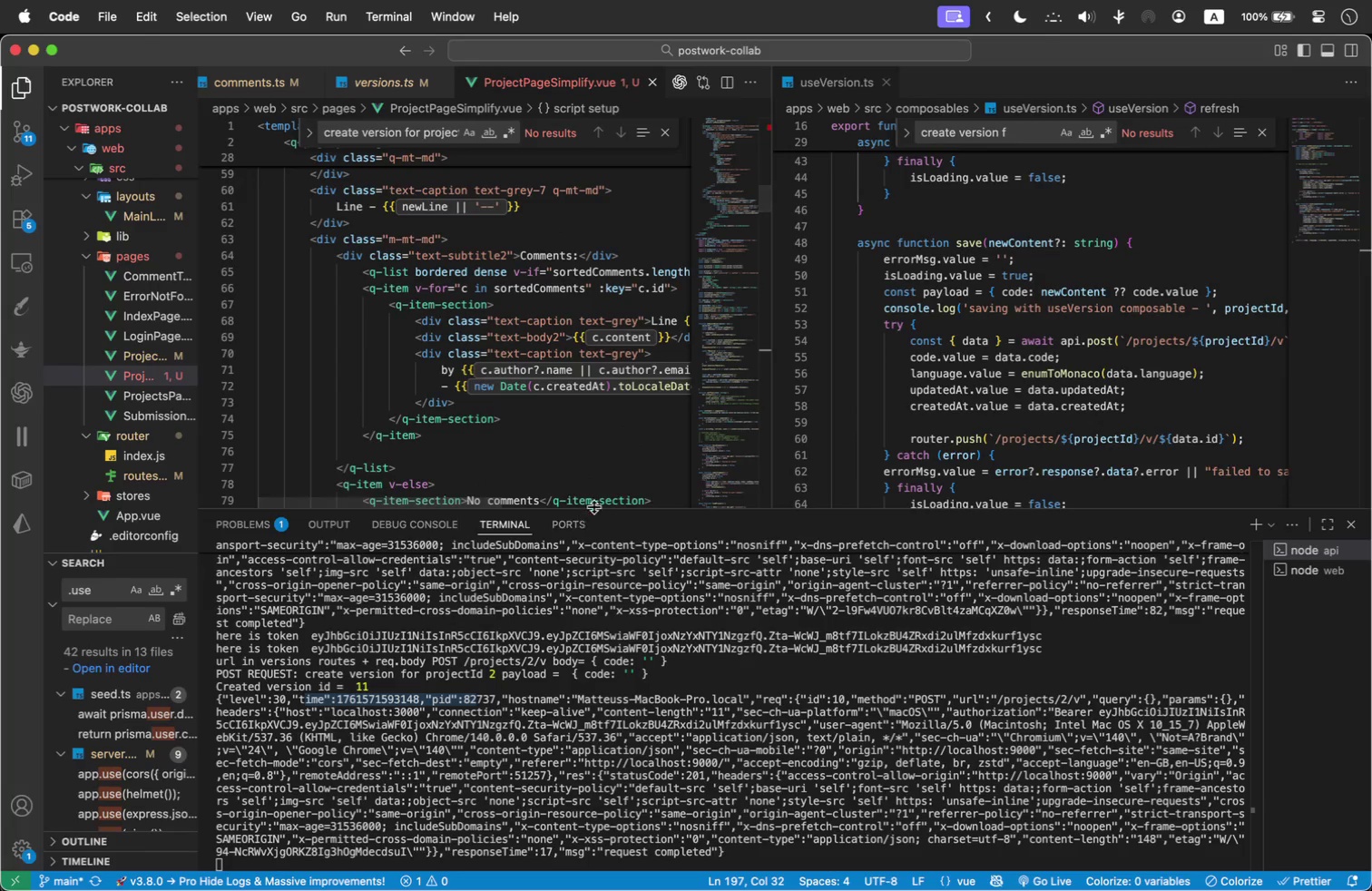 
left_click_drag(start_coordinate=[599, 506], to_coordinate=[607, 727])
 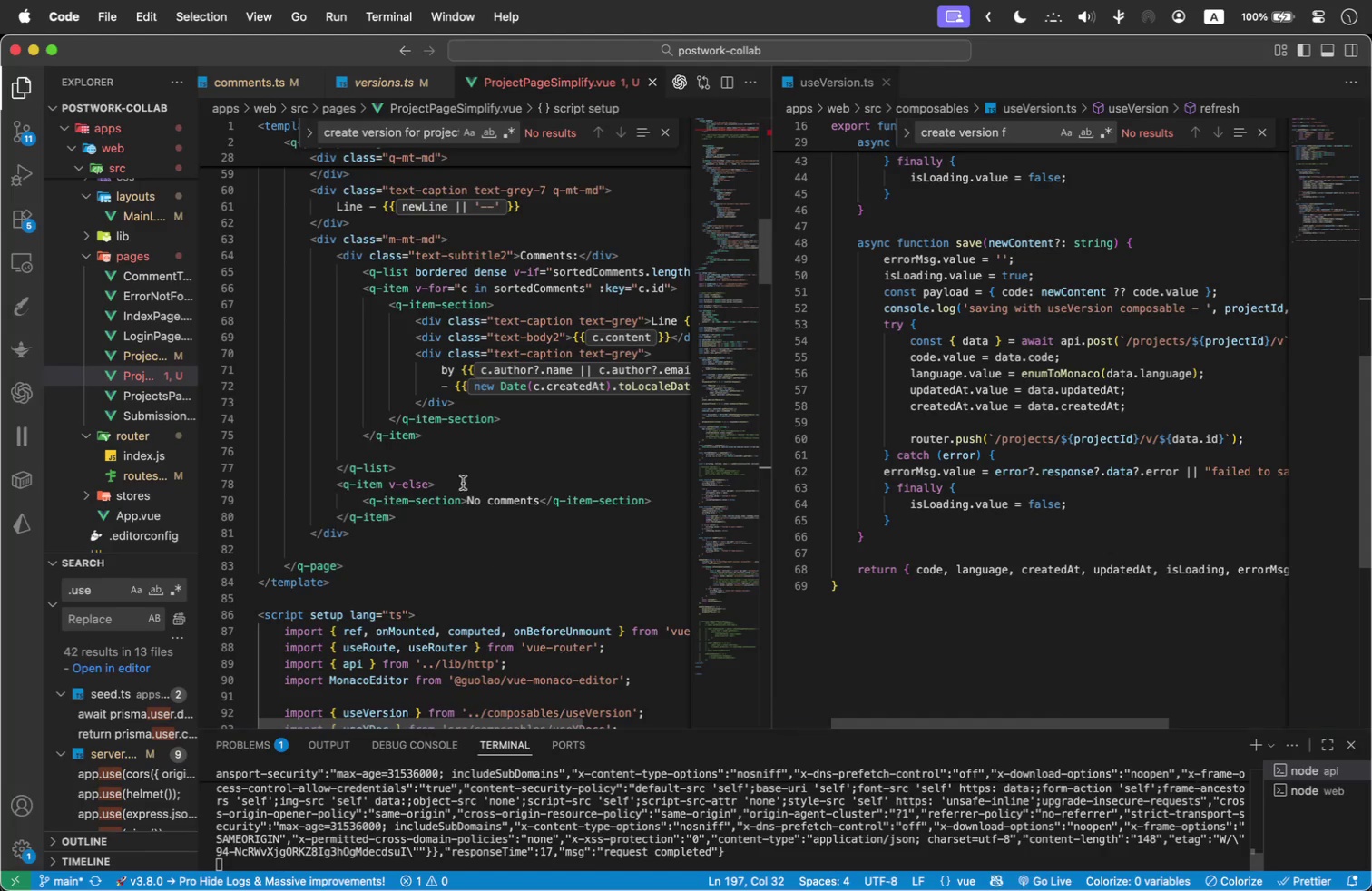 
scroll: coordinate [463, 483], scroll_direction: up, amount: 10.0
 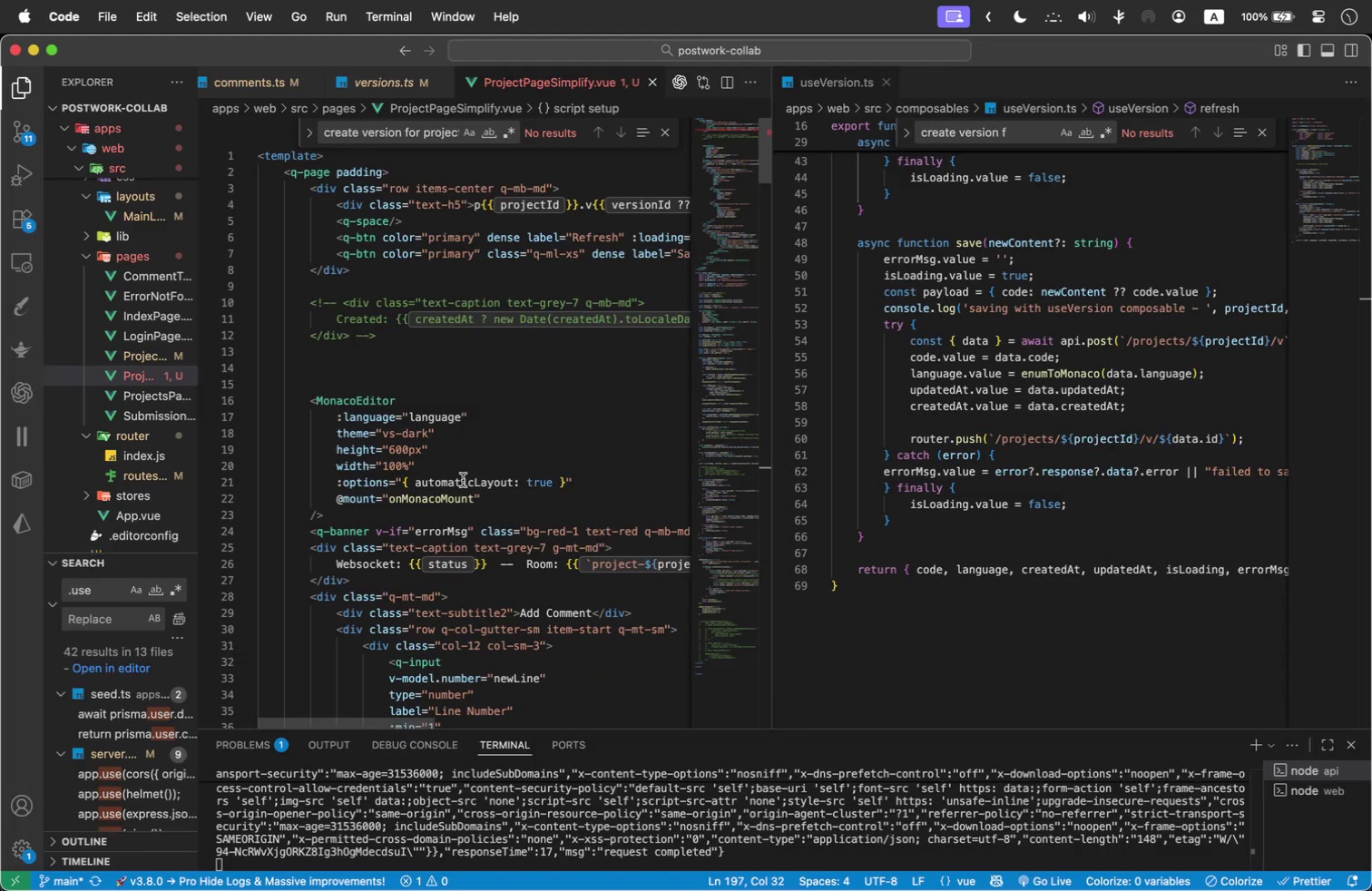 
scroll: coordinate [474, 540], scroll_direction: down, amount: 22.0
 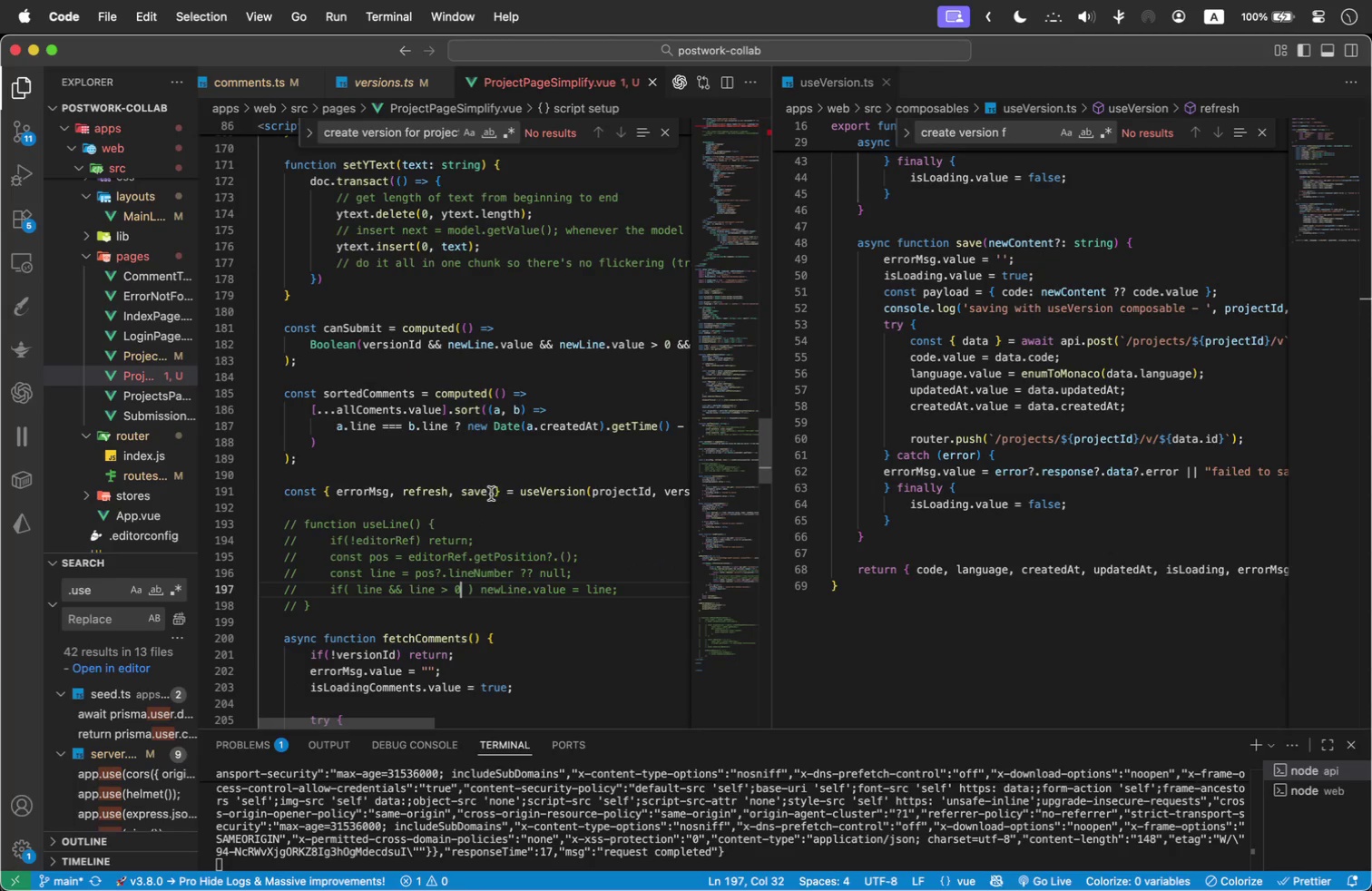 
left_click([491, 494])
 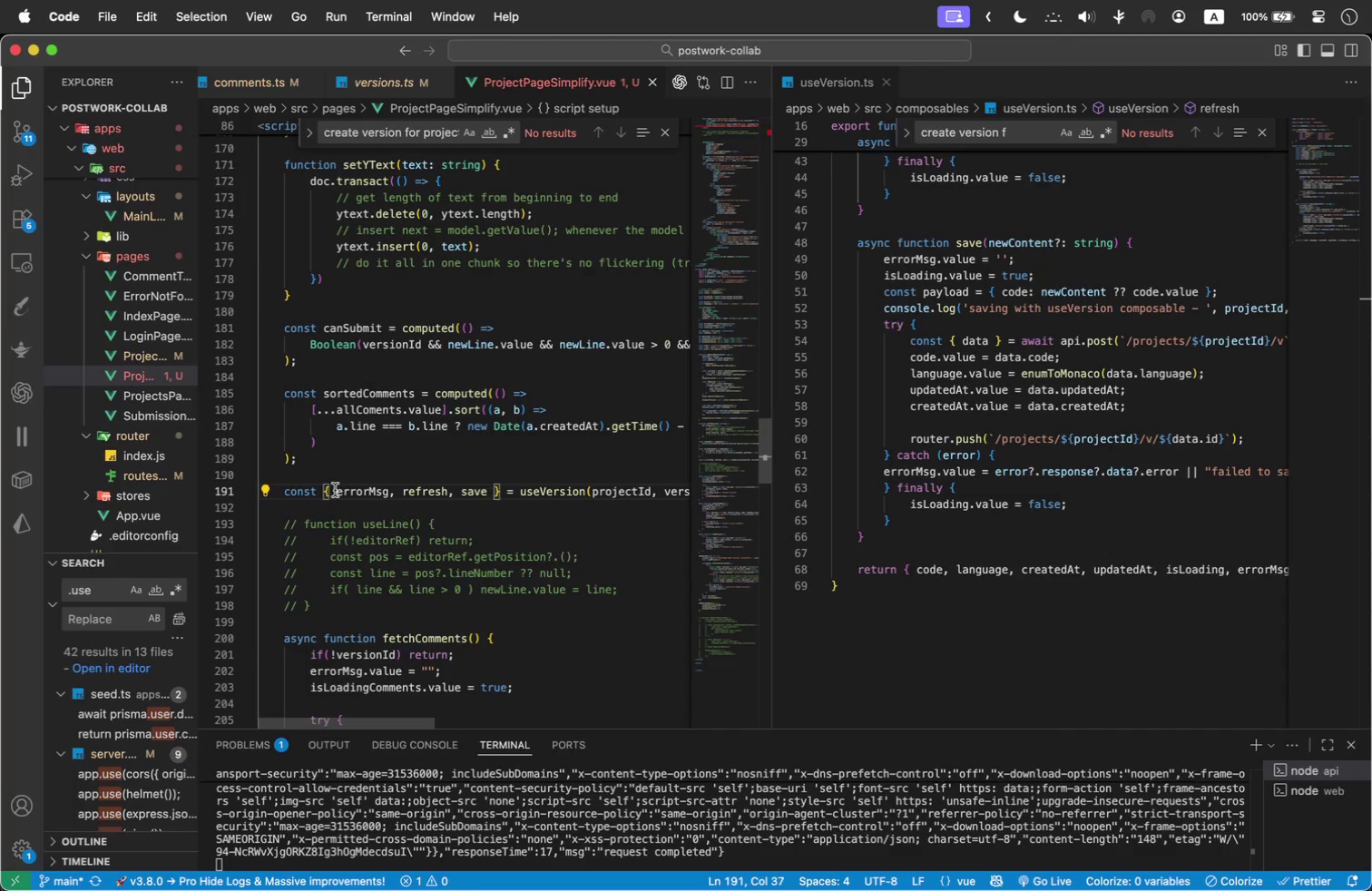 
left_click([335, 490])
 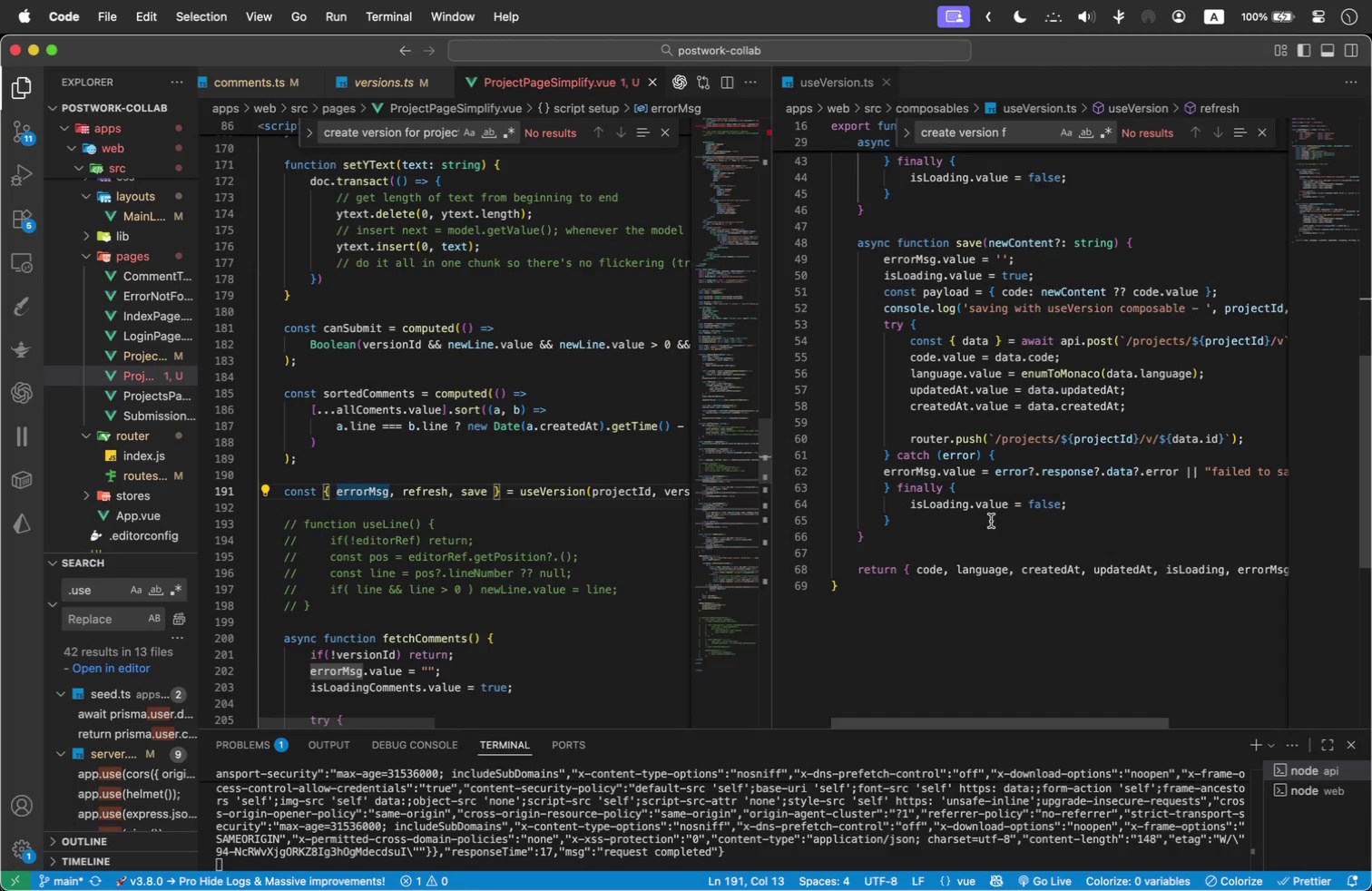 
type(code, )
 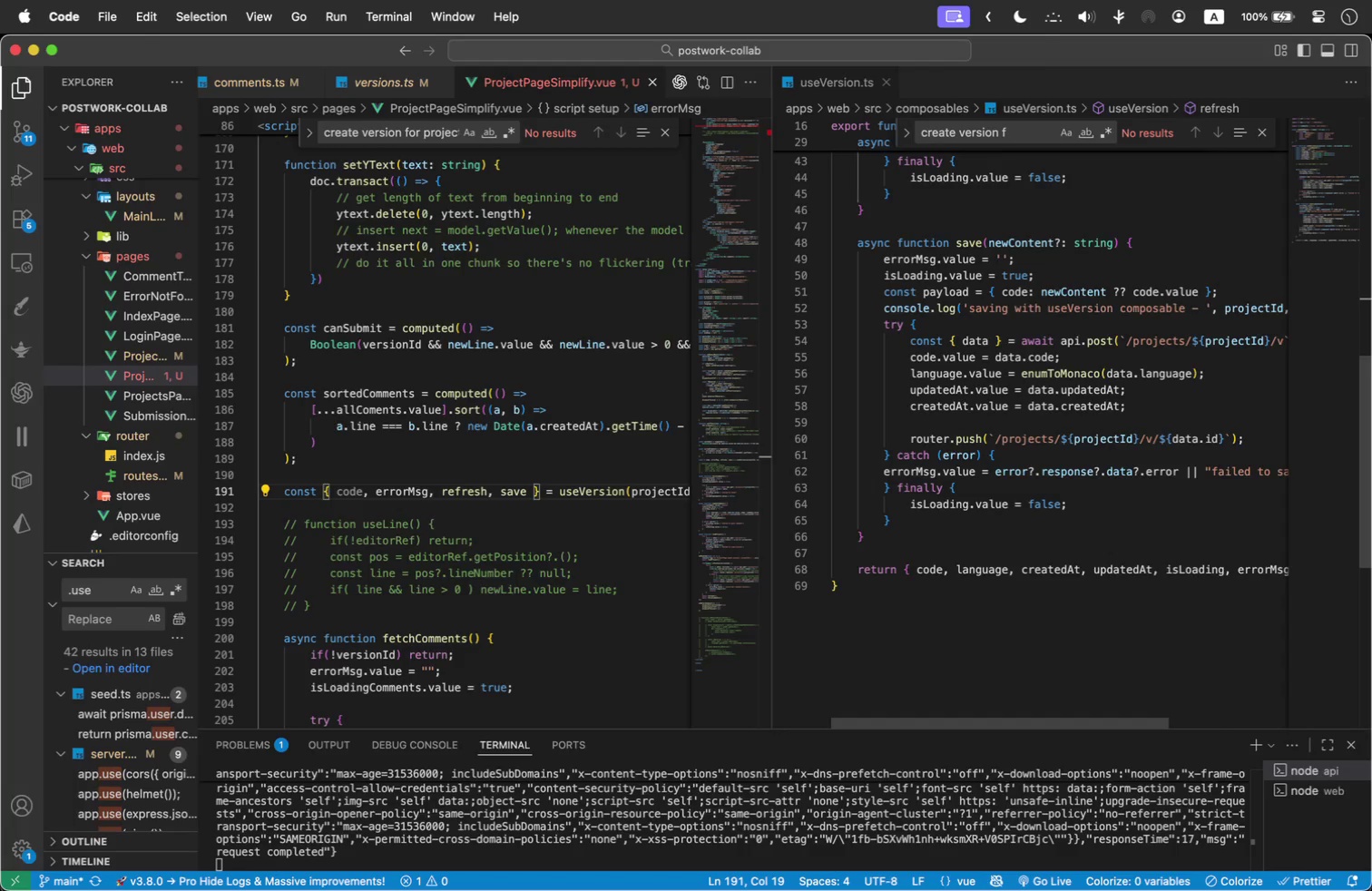 
wait(7.7)
 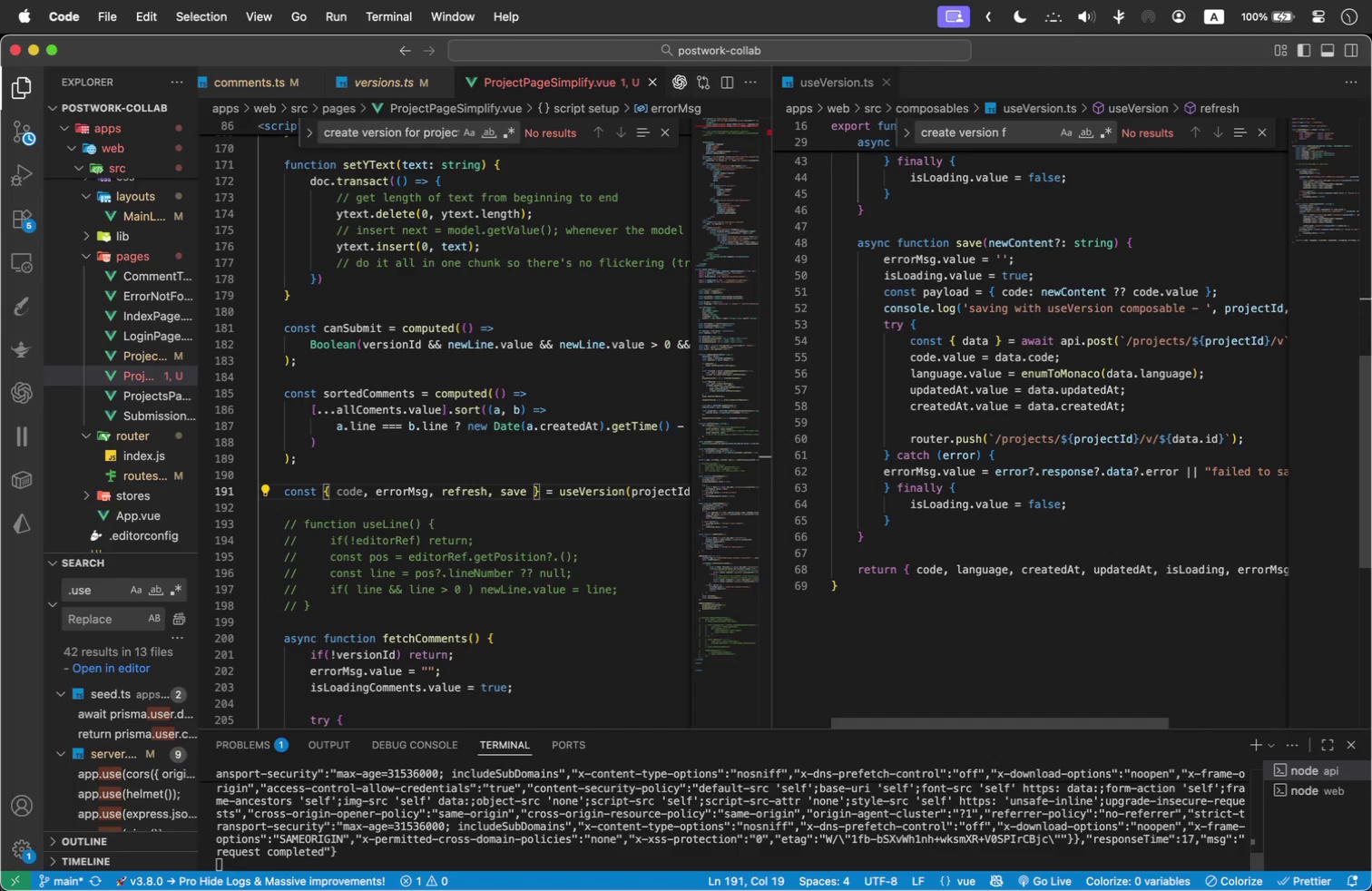 
scroll: coordinate [575, 360], scroll_direction: up, amount: 1.0
 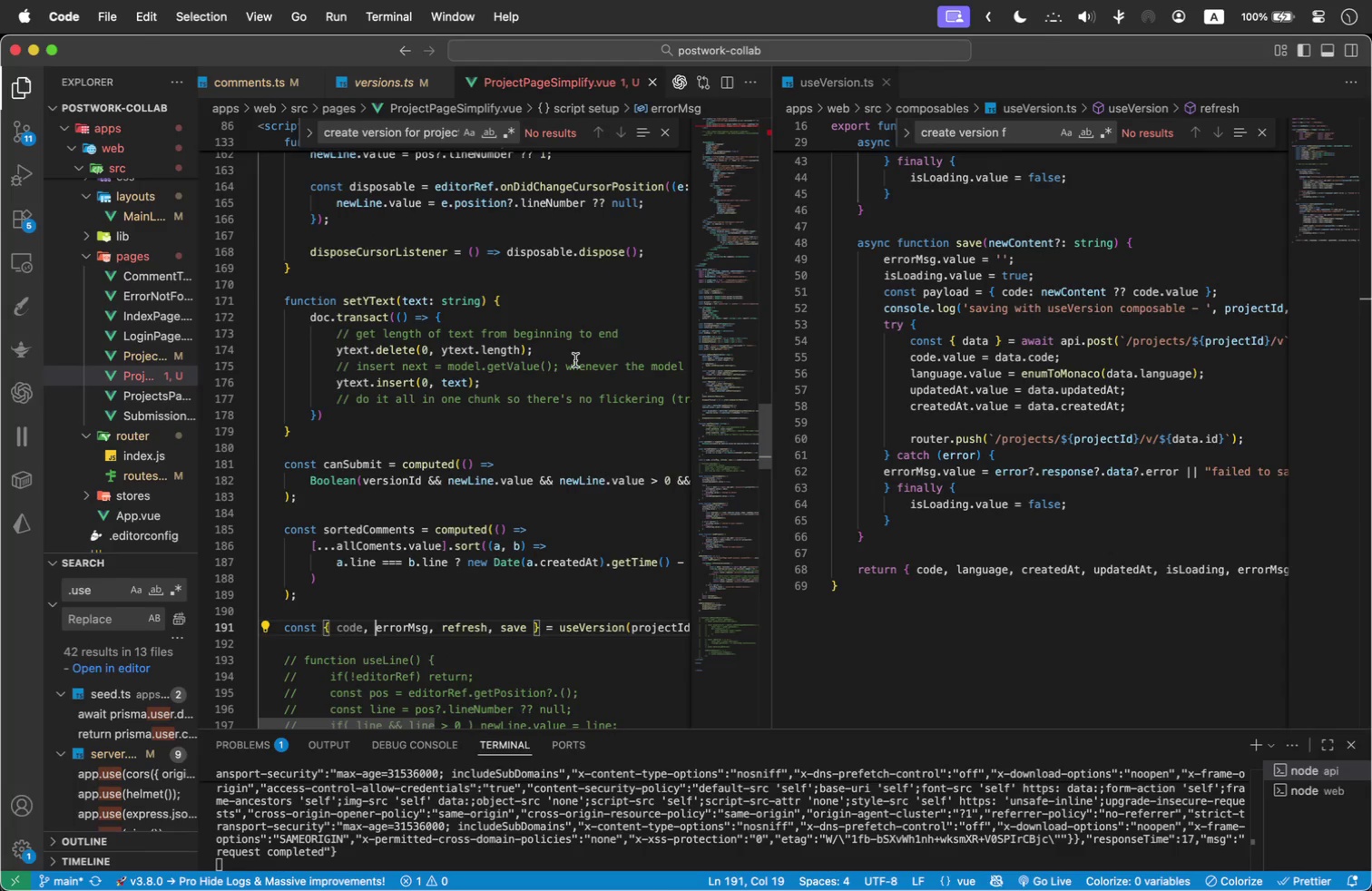 
scroll: coordinate [575, 360], scroll_direction: down, amount: 2.0
 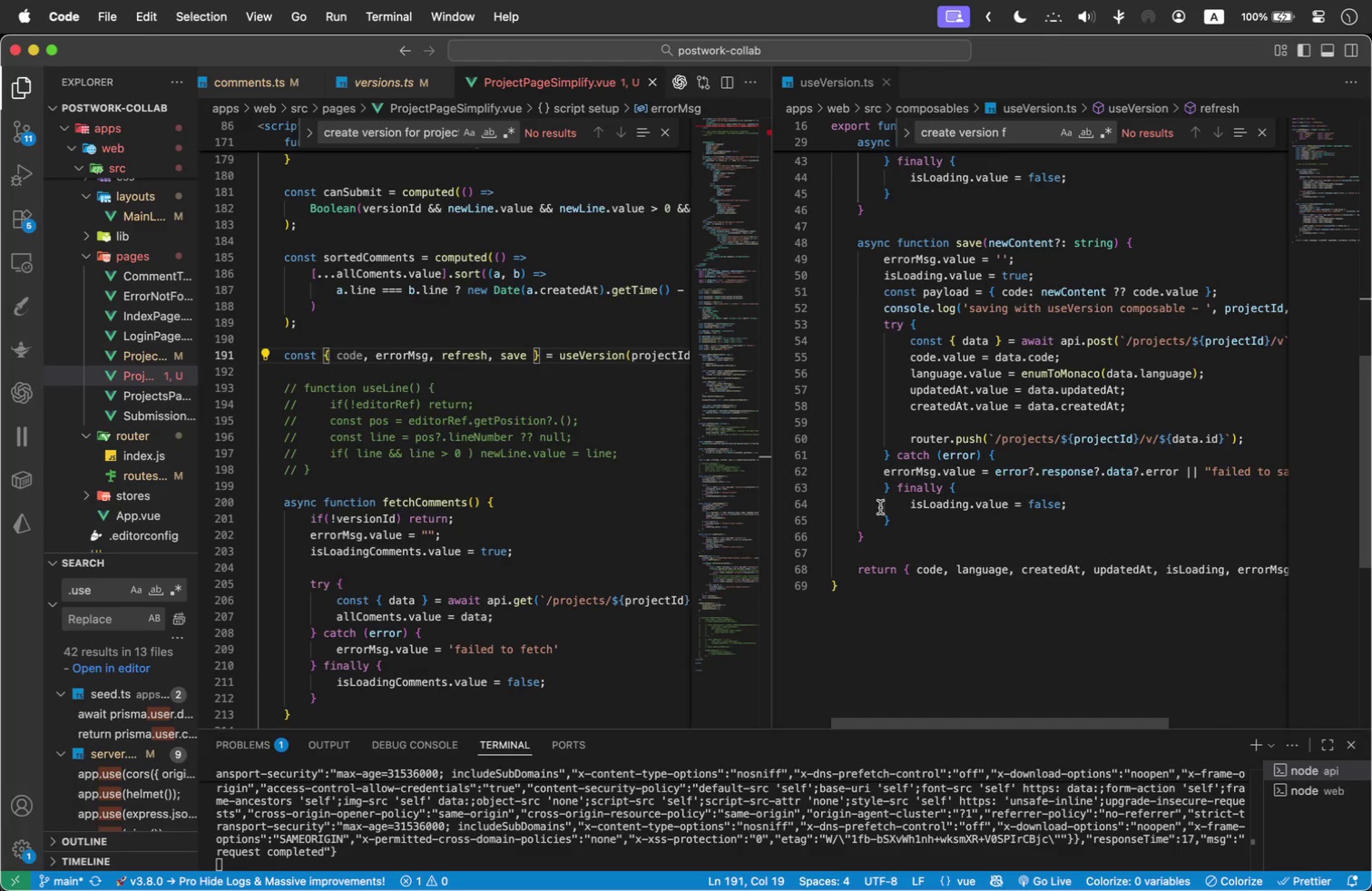 
wait(25.44)
 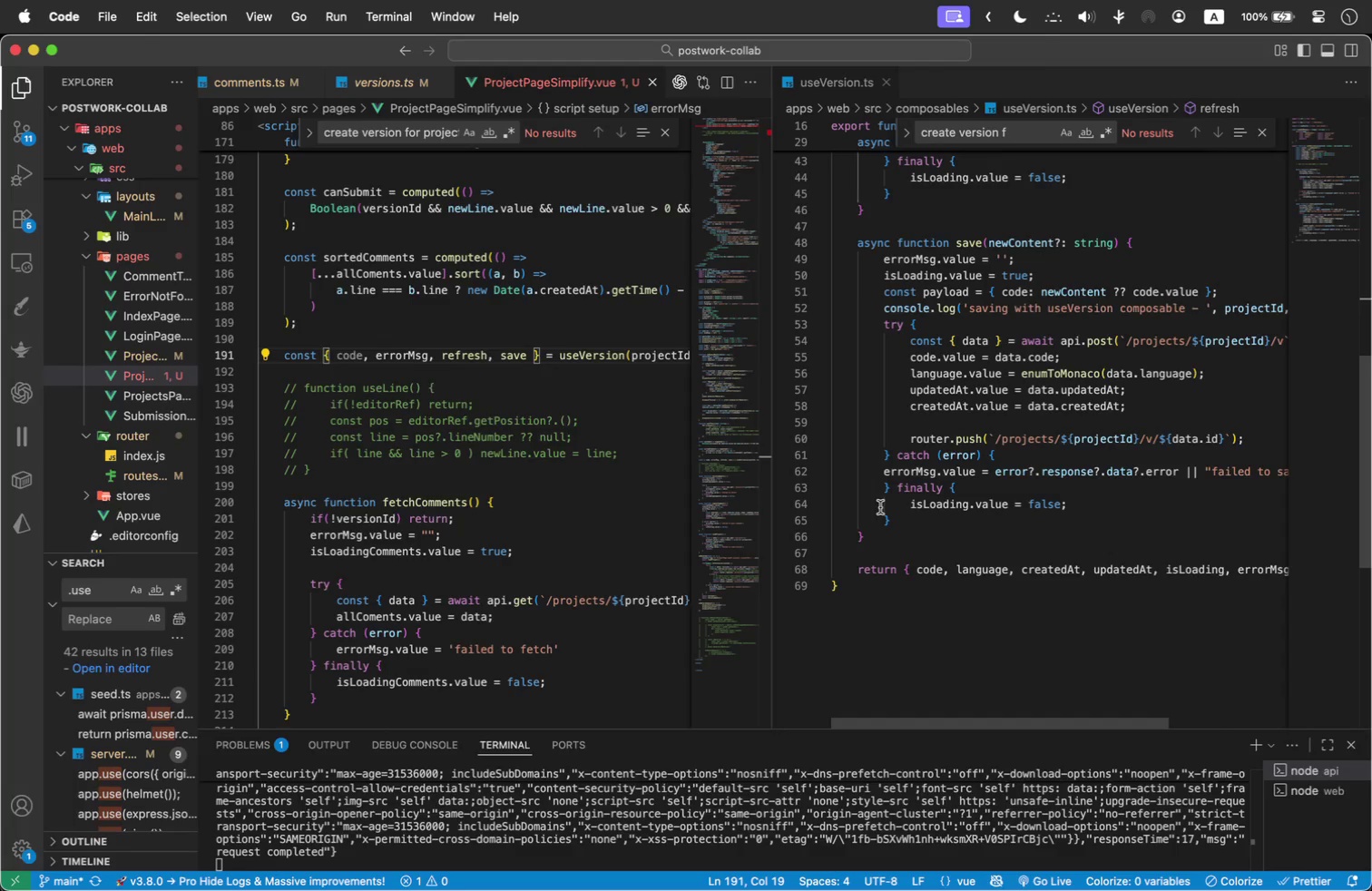 
scroll: coordinate [408, 468], scroll_direction: down, amount: 2.0
 